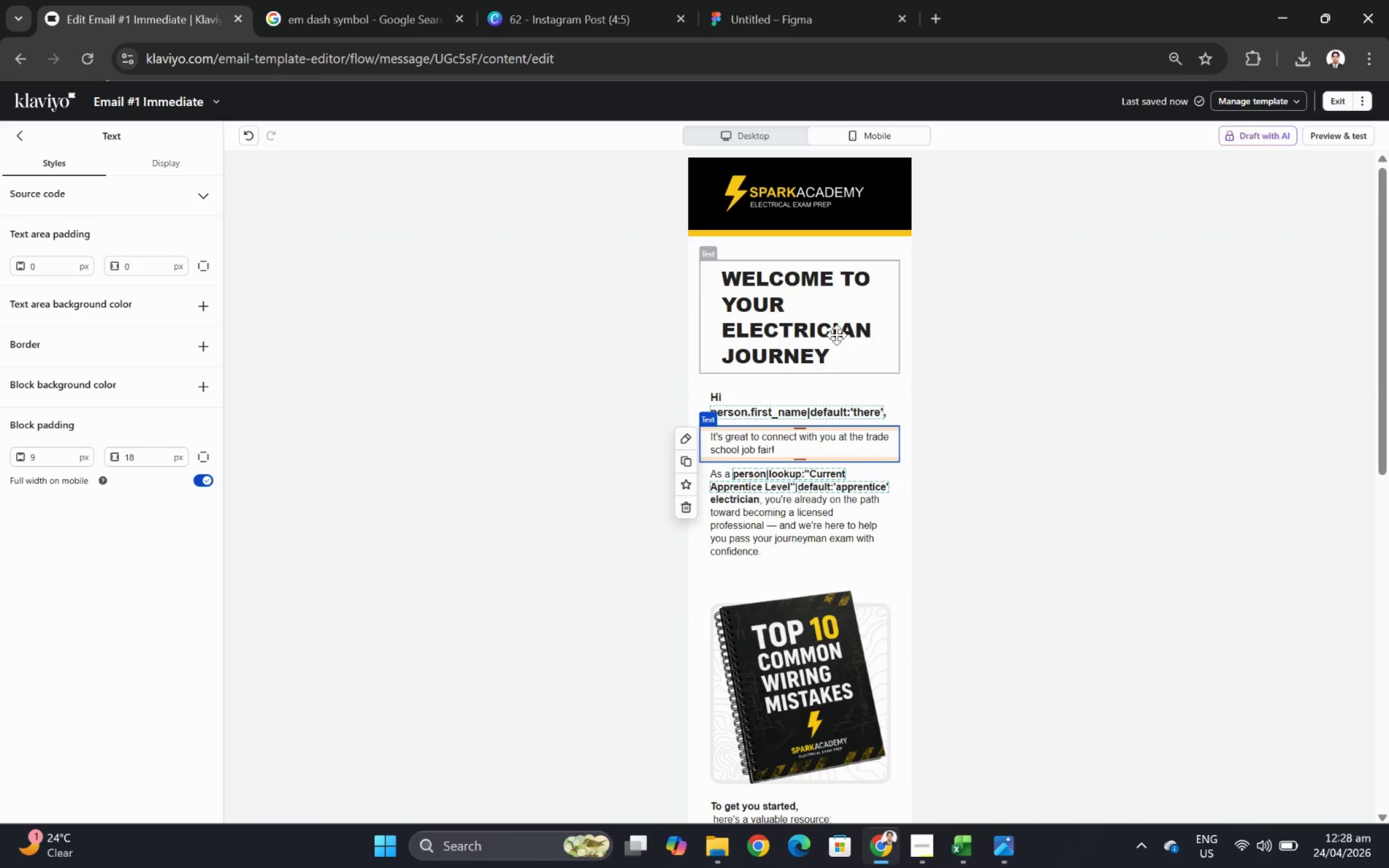 
left_click([805, 345])
 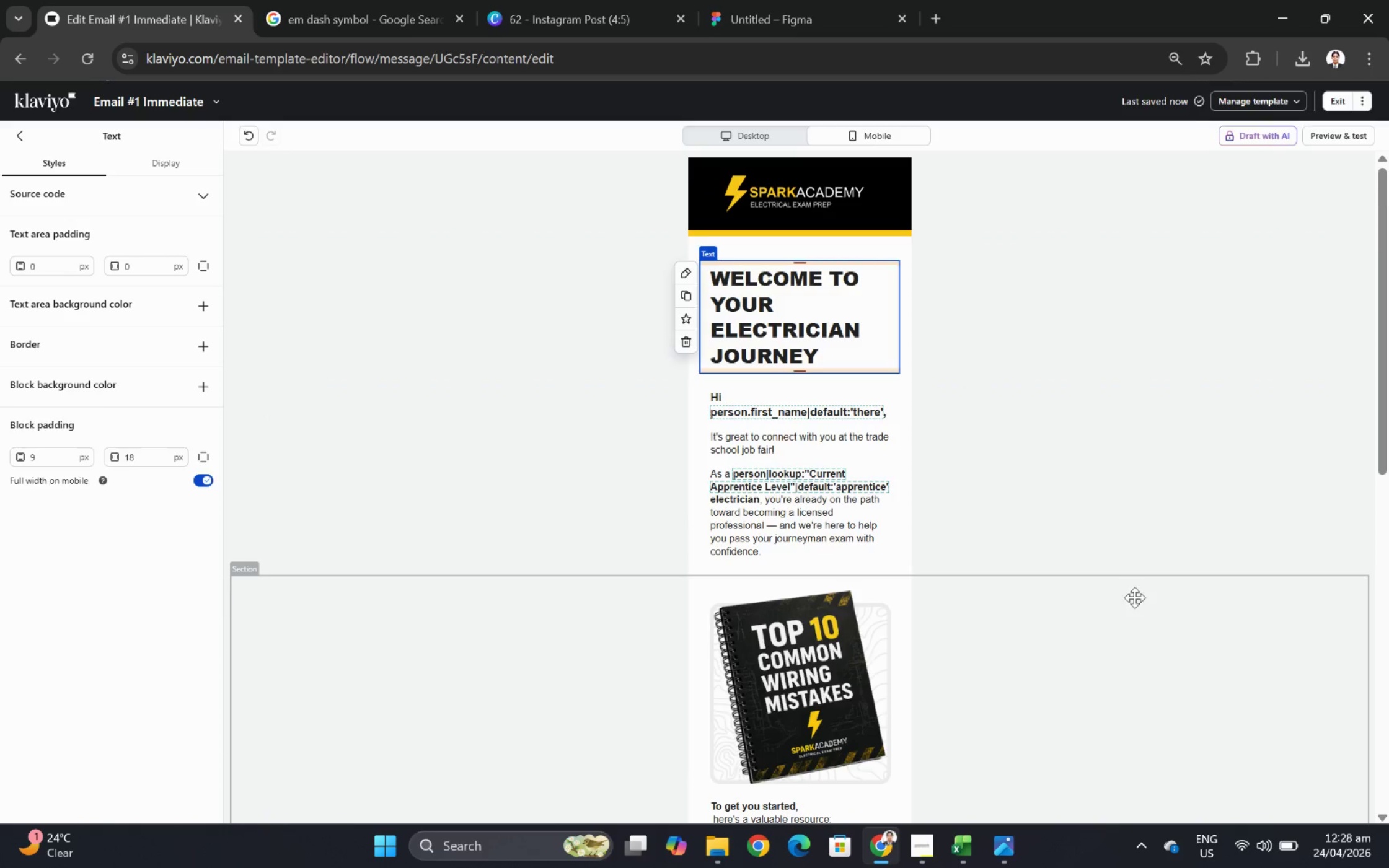 
left_click([1348, 138])
 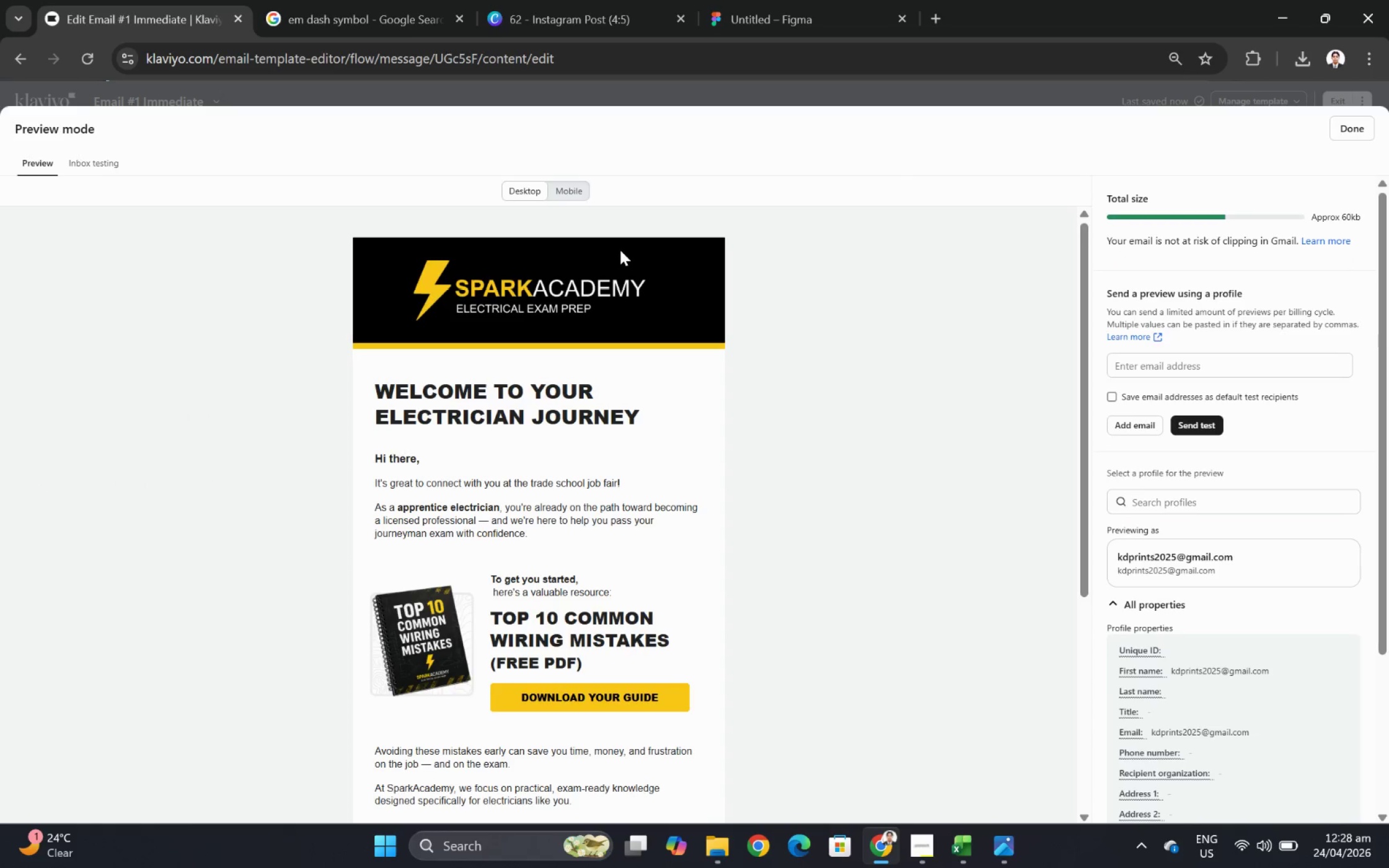 
left_click([574, 197])
 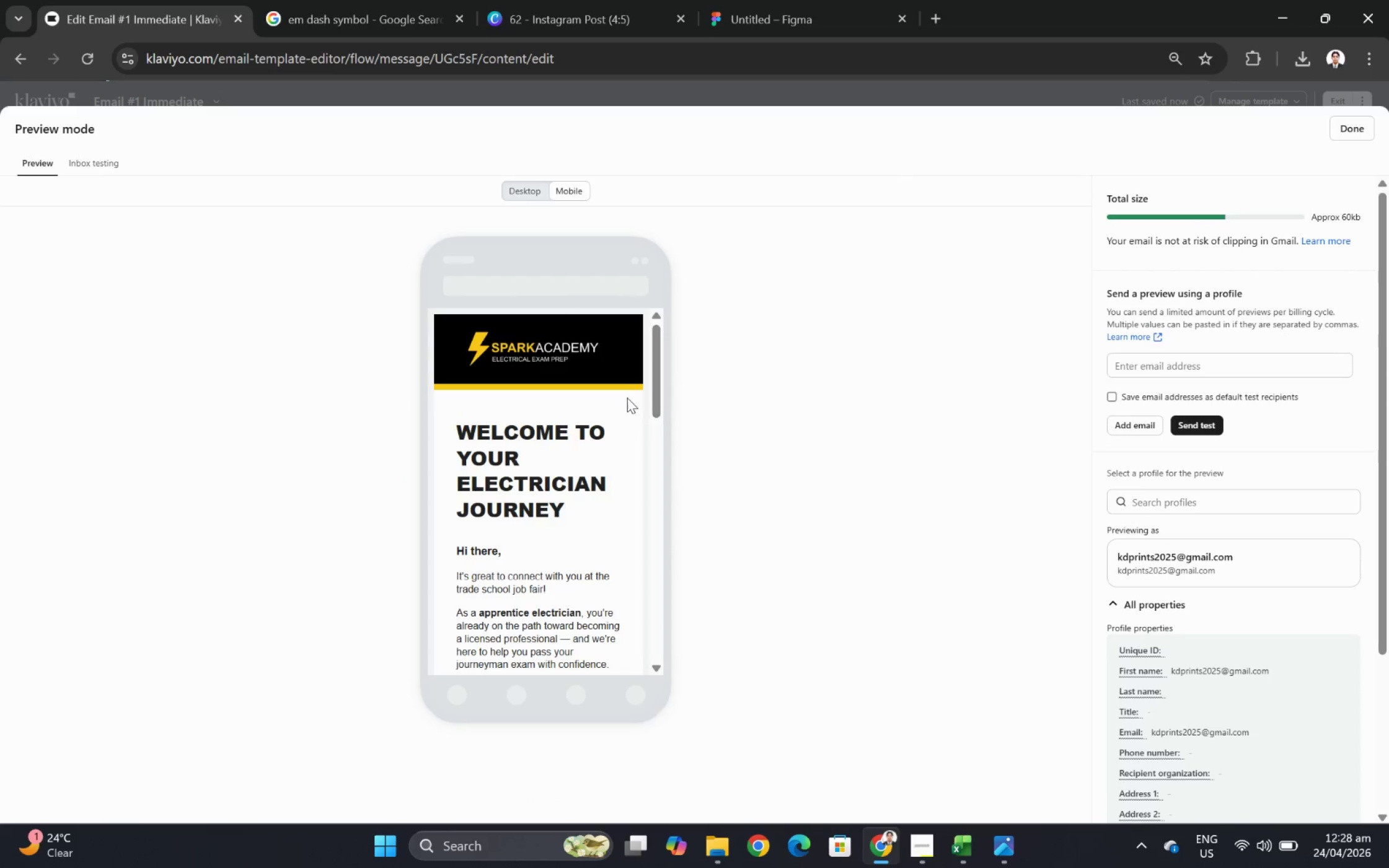 
scroll: coordinate [614, 400], scroll_direction: down, amount: 2.0
 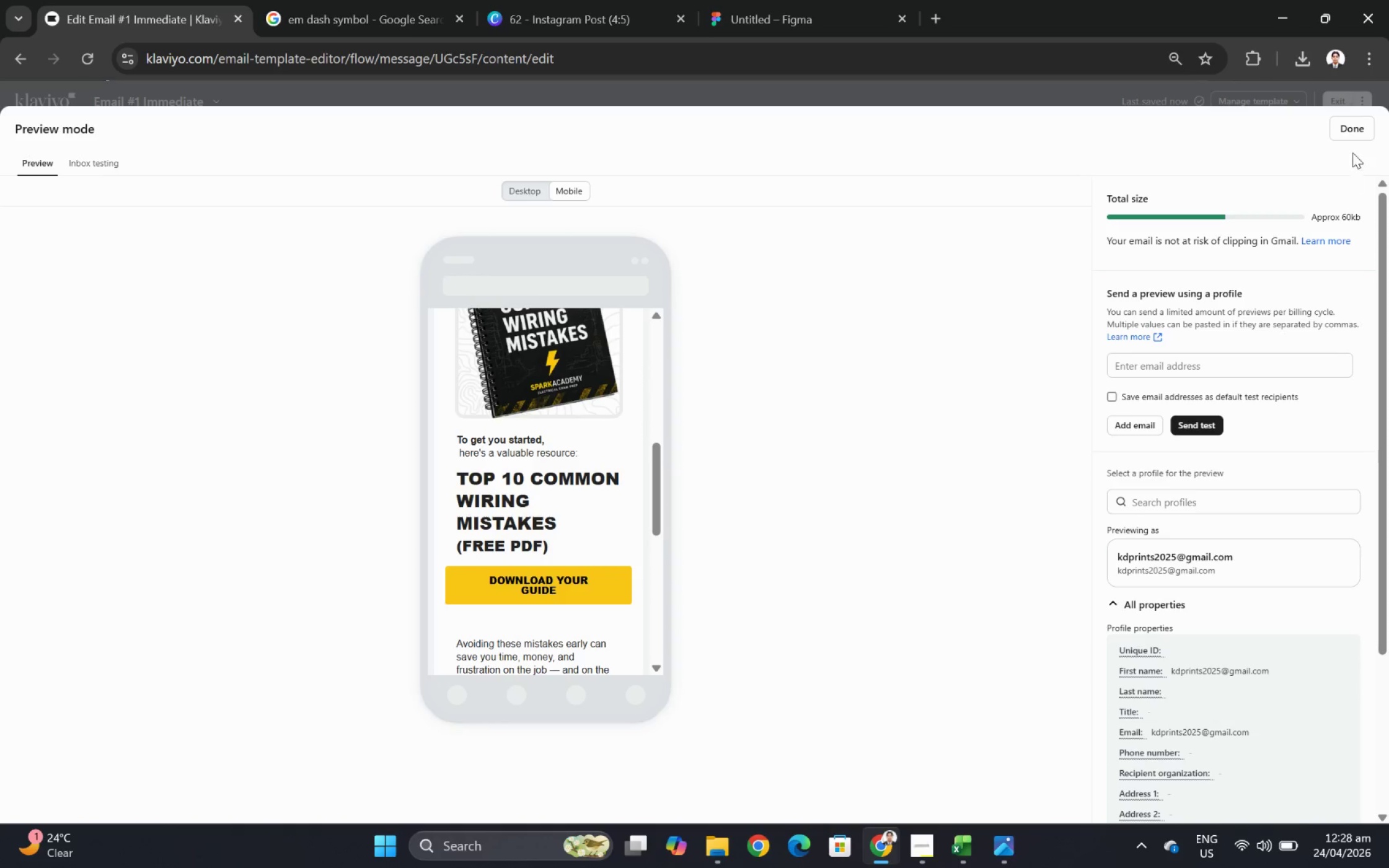 
left_click([1359, 135])
 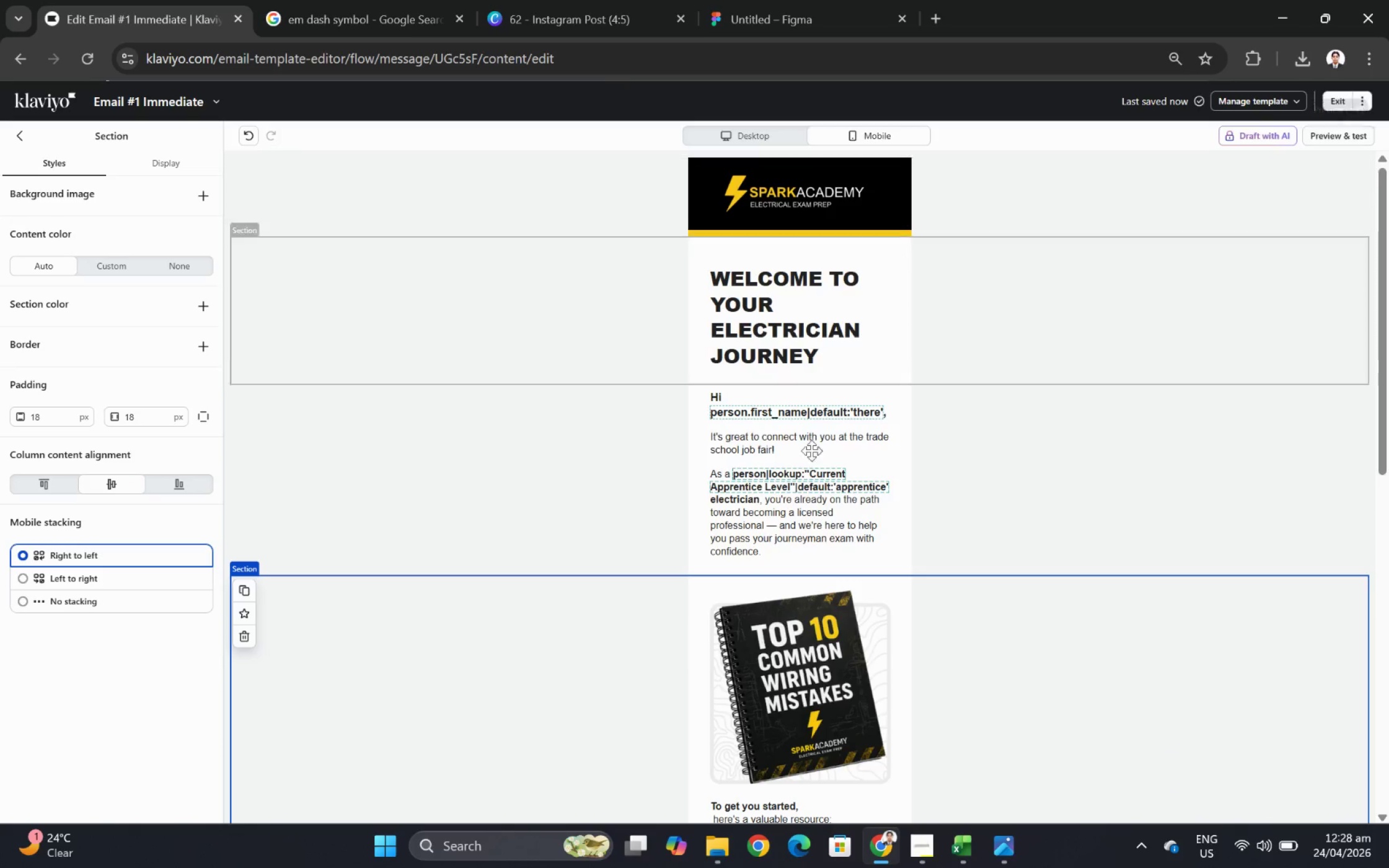 
scroll: coordinate [775, 566], scroll_direction: down, amount: 3.0
 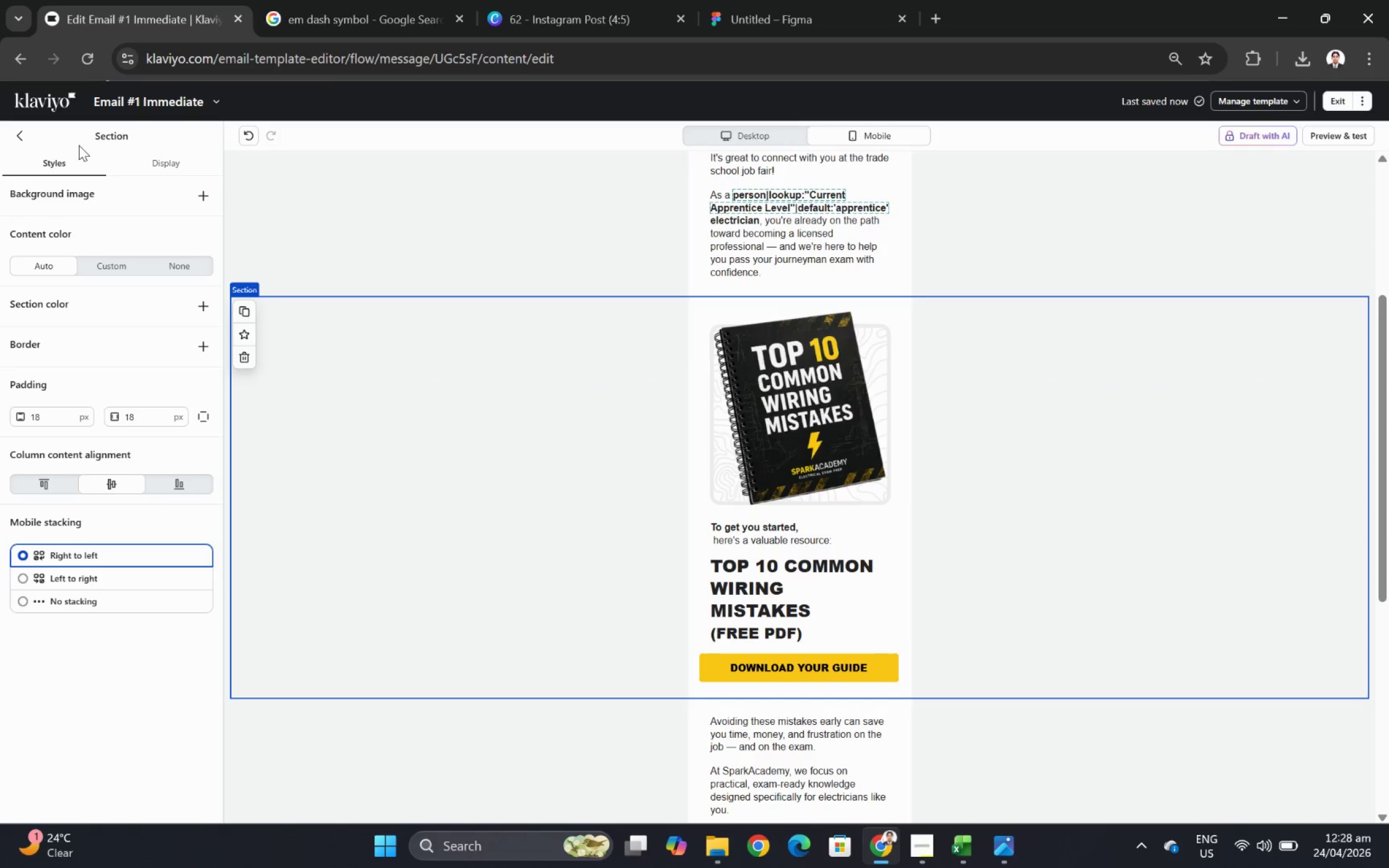 
left_click([19, 141])
 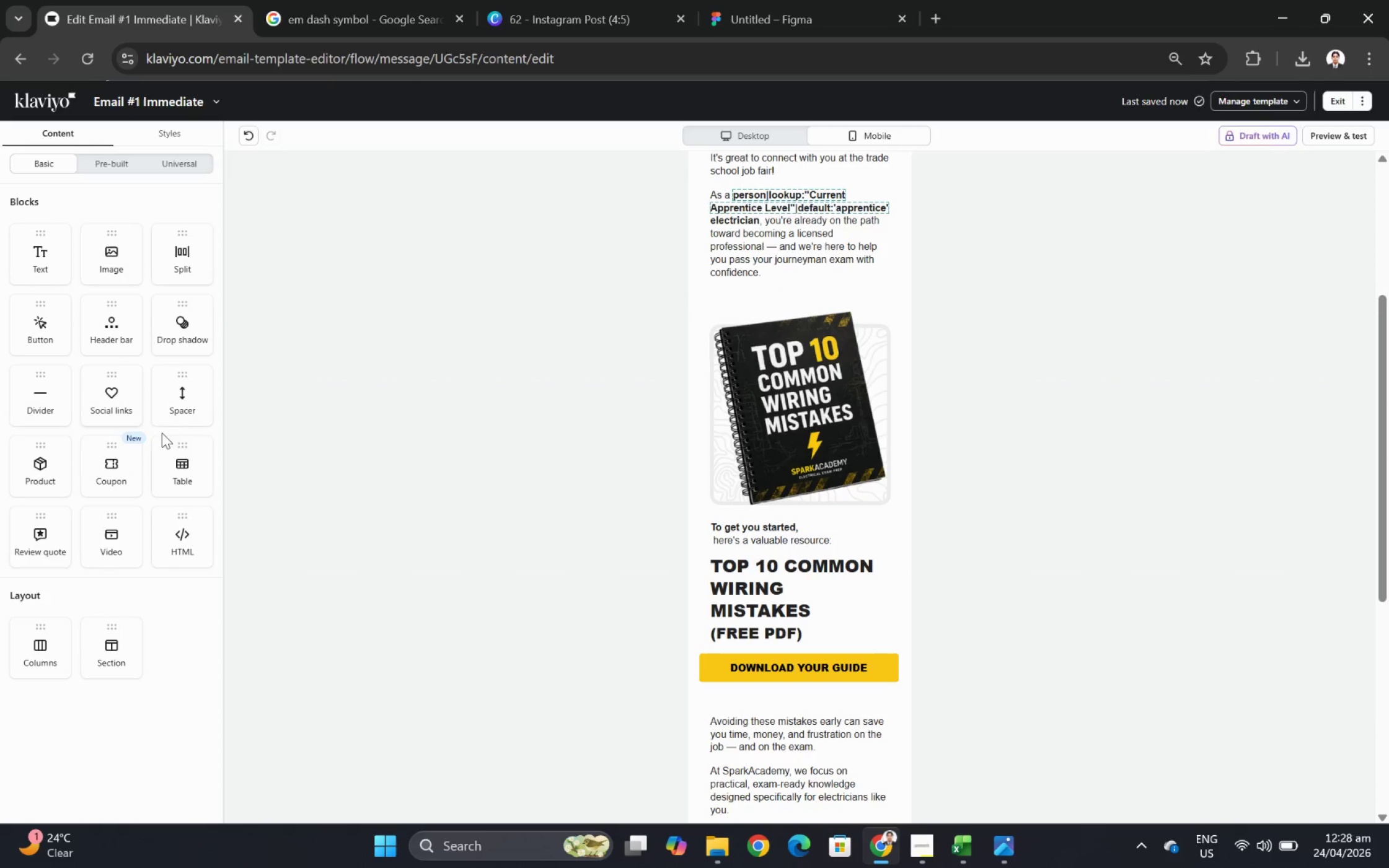 
left_click_drag(start_coordinate=[177, 404], to_coordinate=[836, 551])
 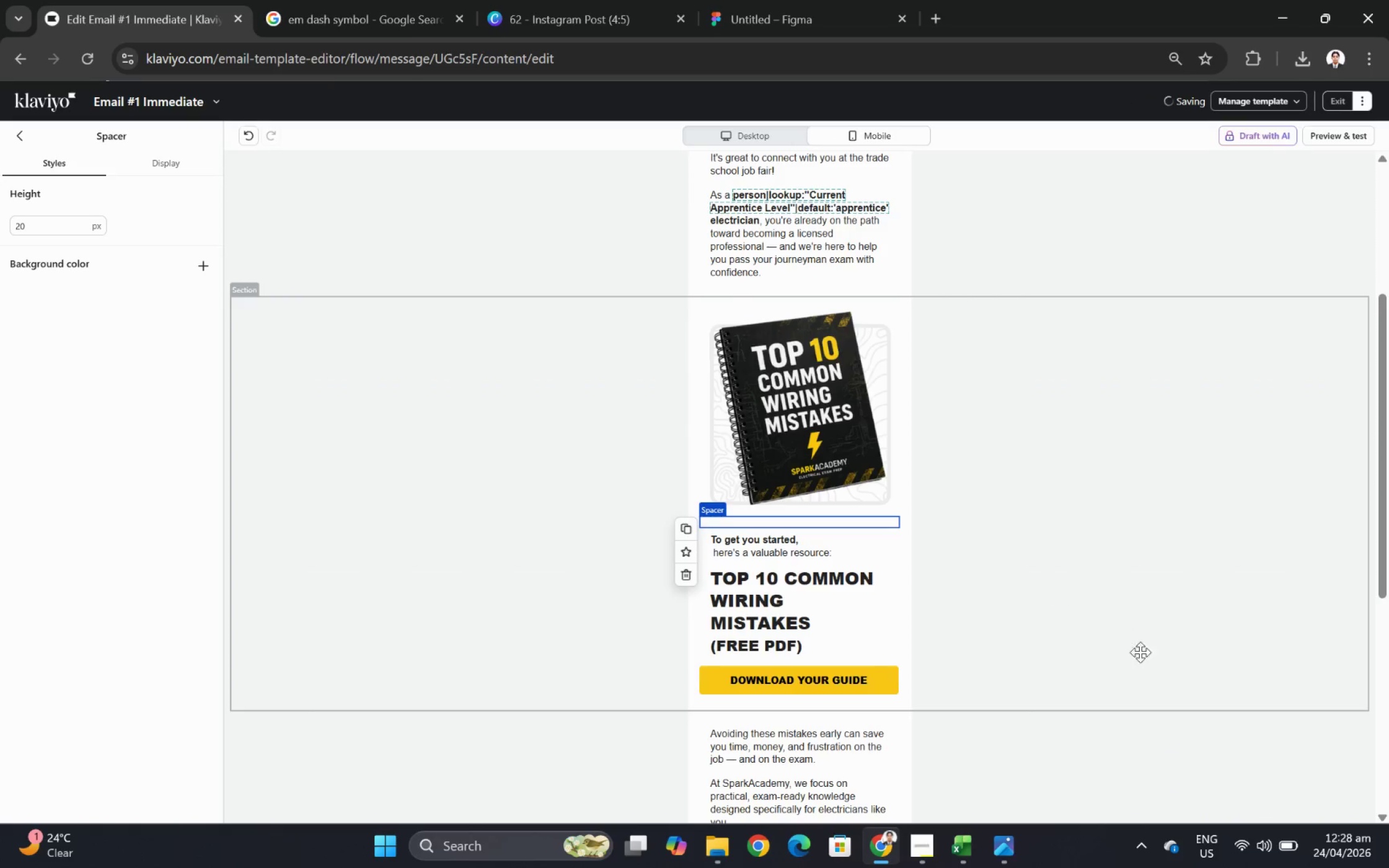 
left_click([1140, 663])
 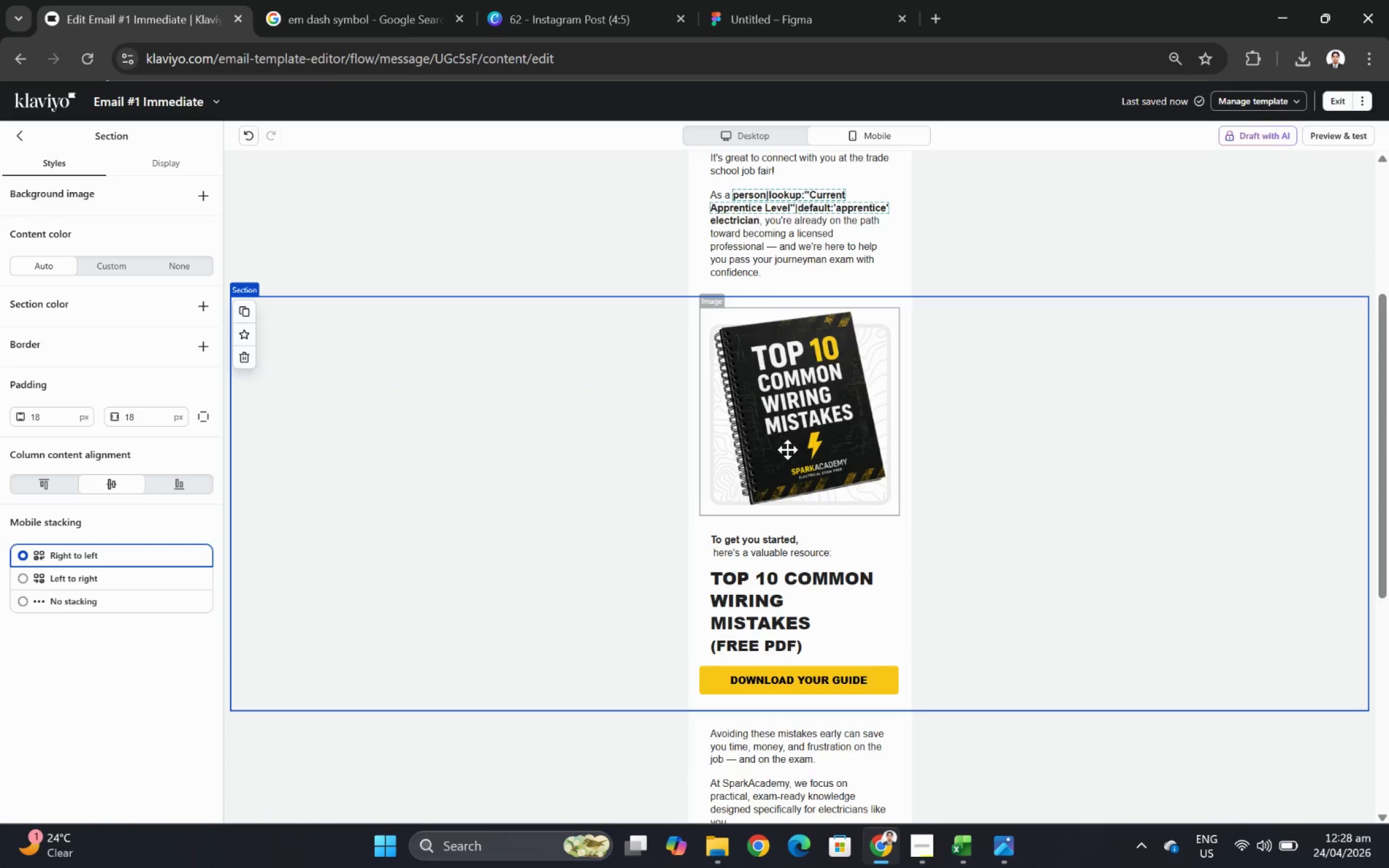 
left_click([793, 524])
 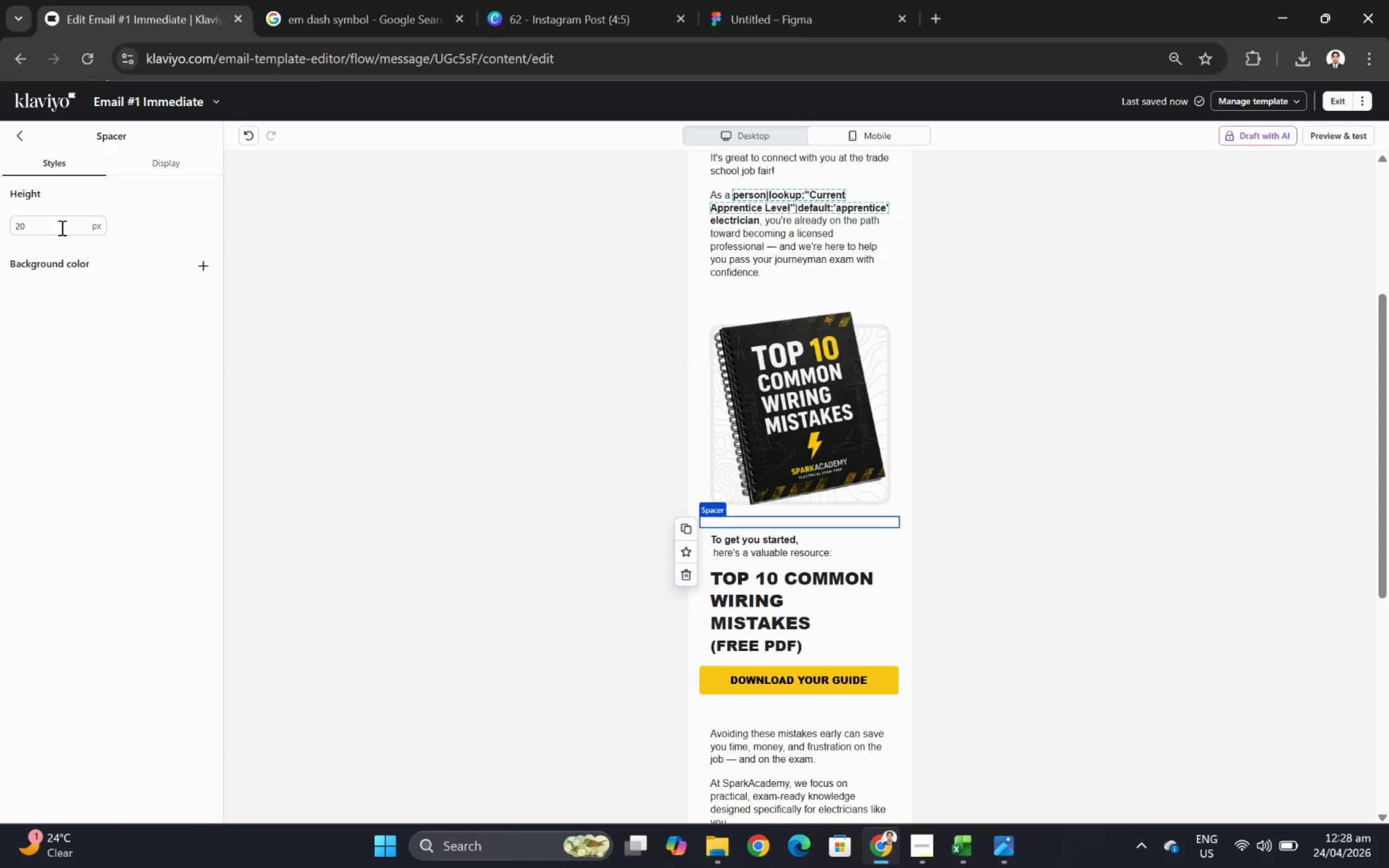 
double_click([53, 224])
 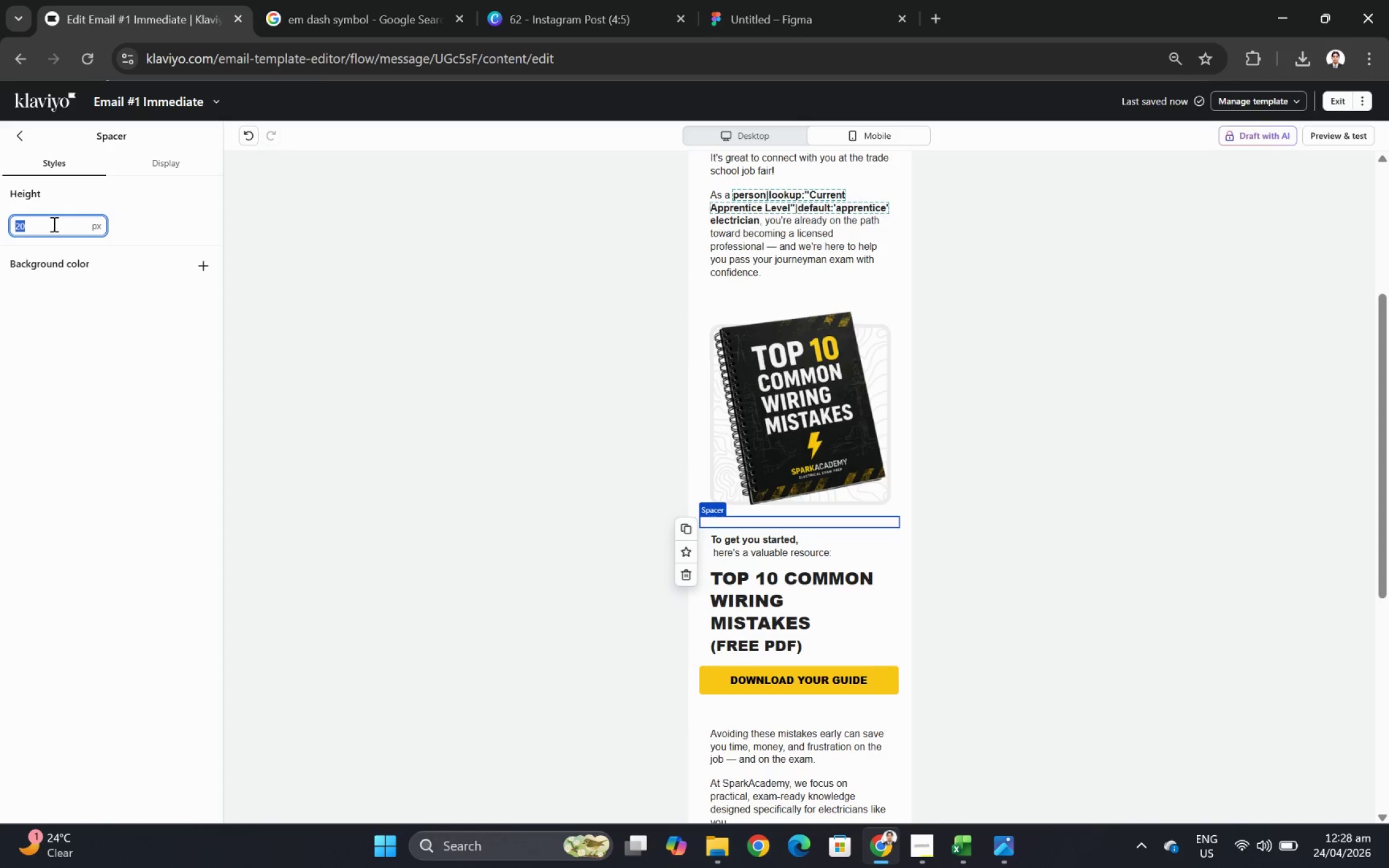 
key(Numpad1)
 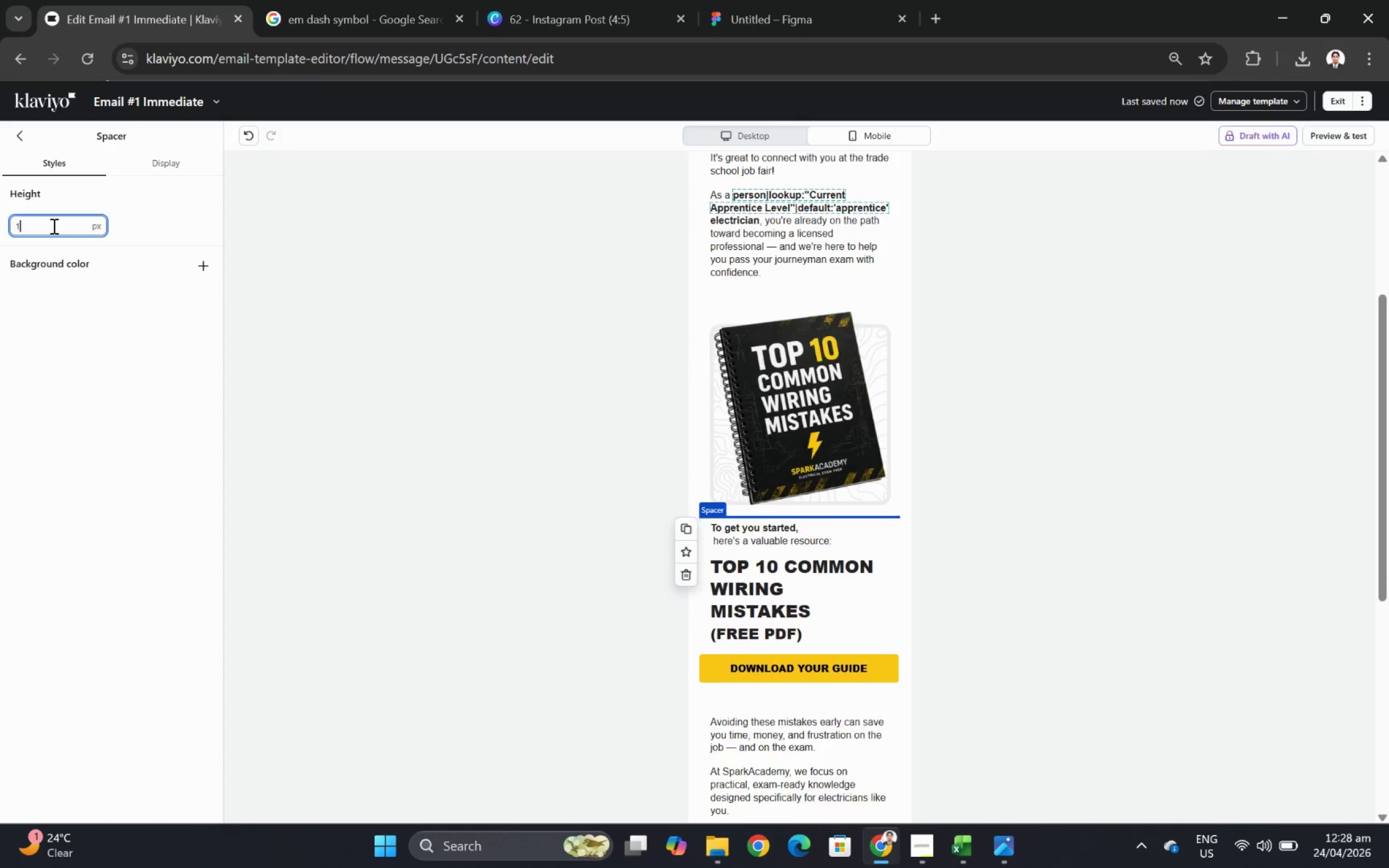 
key(Numpad0)
 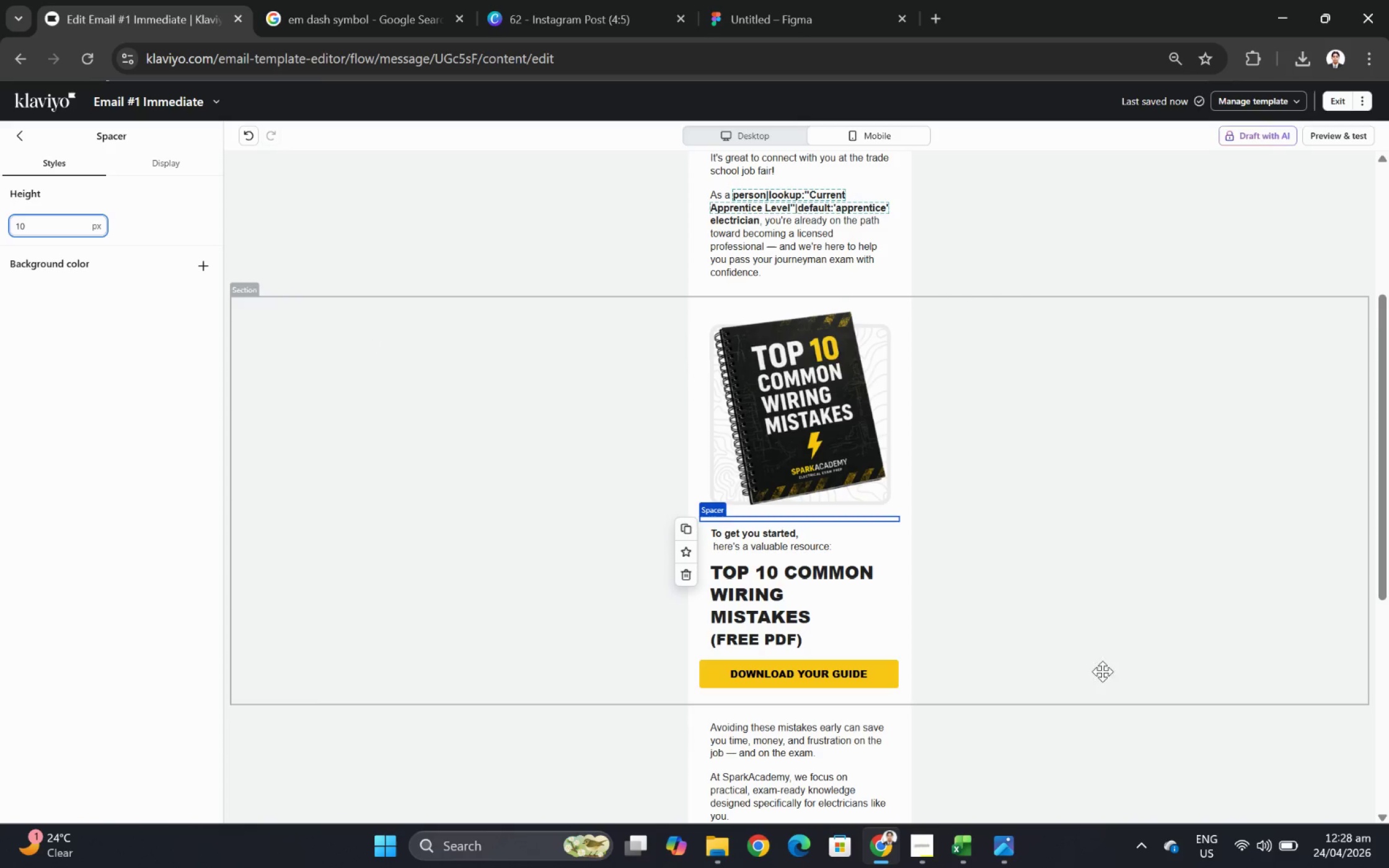 
left_click([1147, 682])
 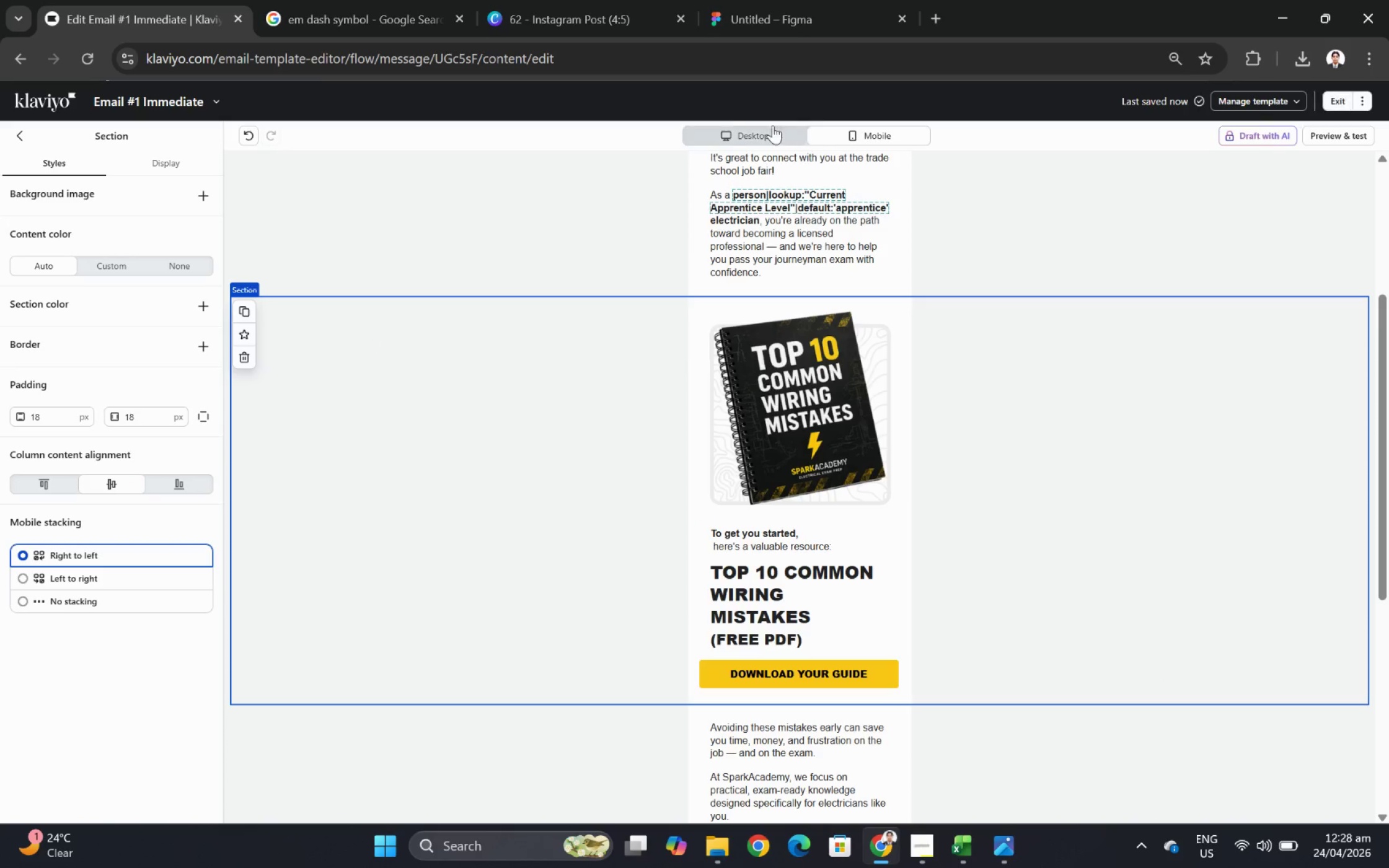 
left_click([735, 138])
 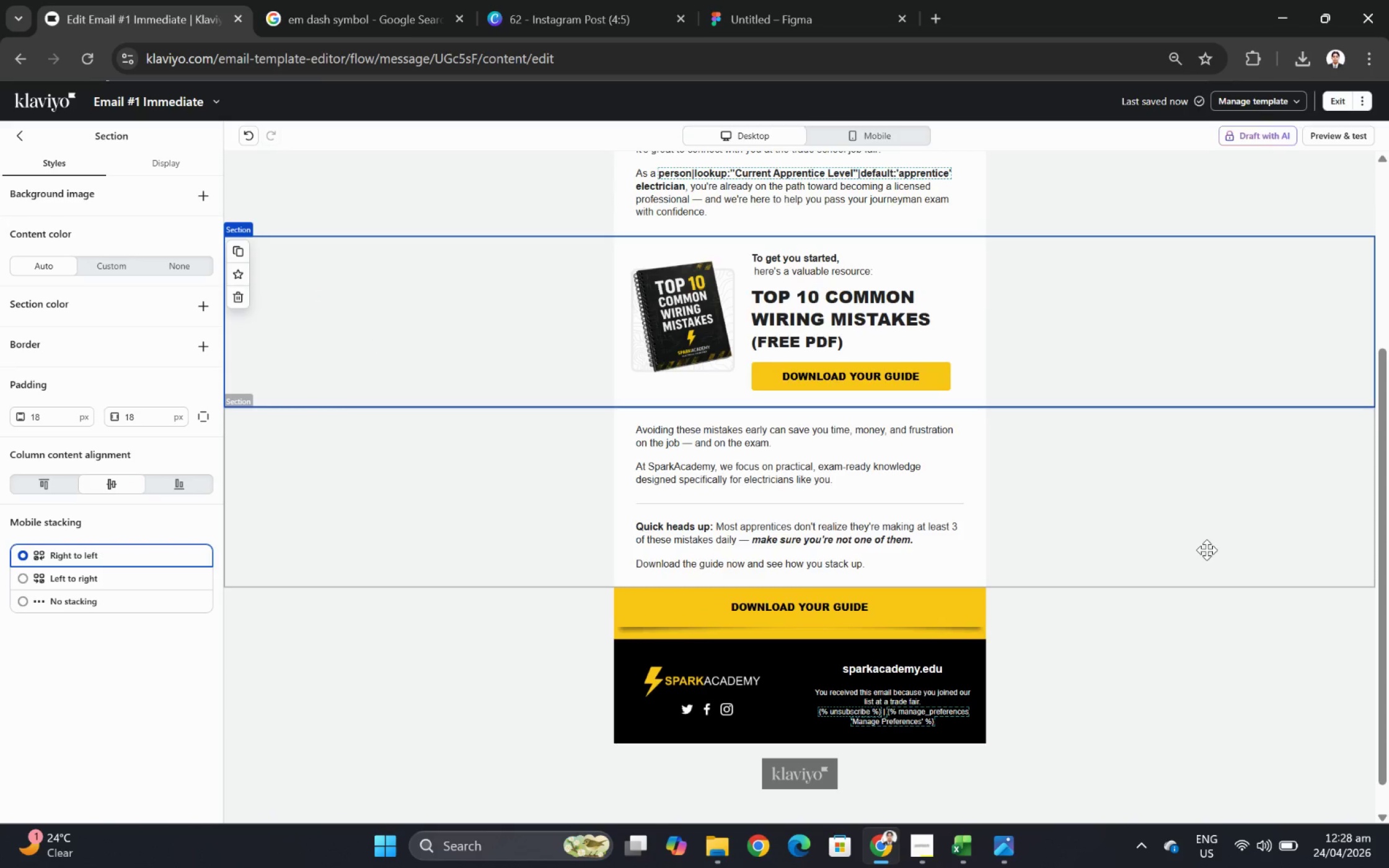 
scroll: coordinate [1206, 550], scroll_direction: up, amount: 1.0
 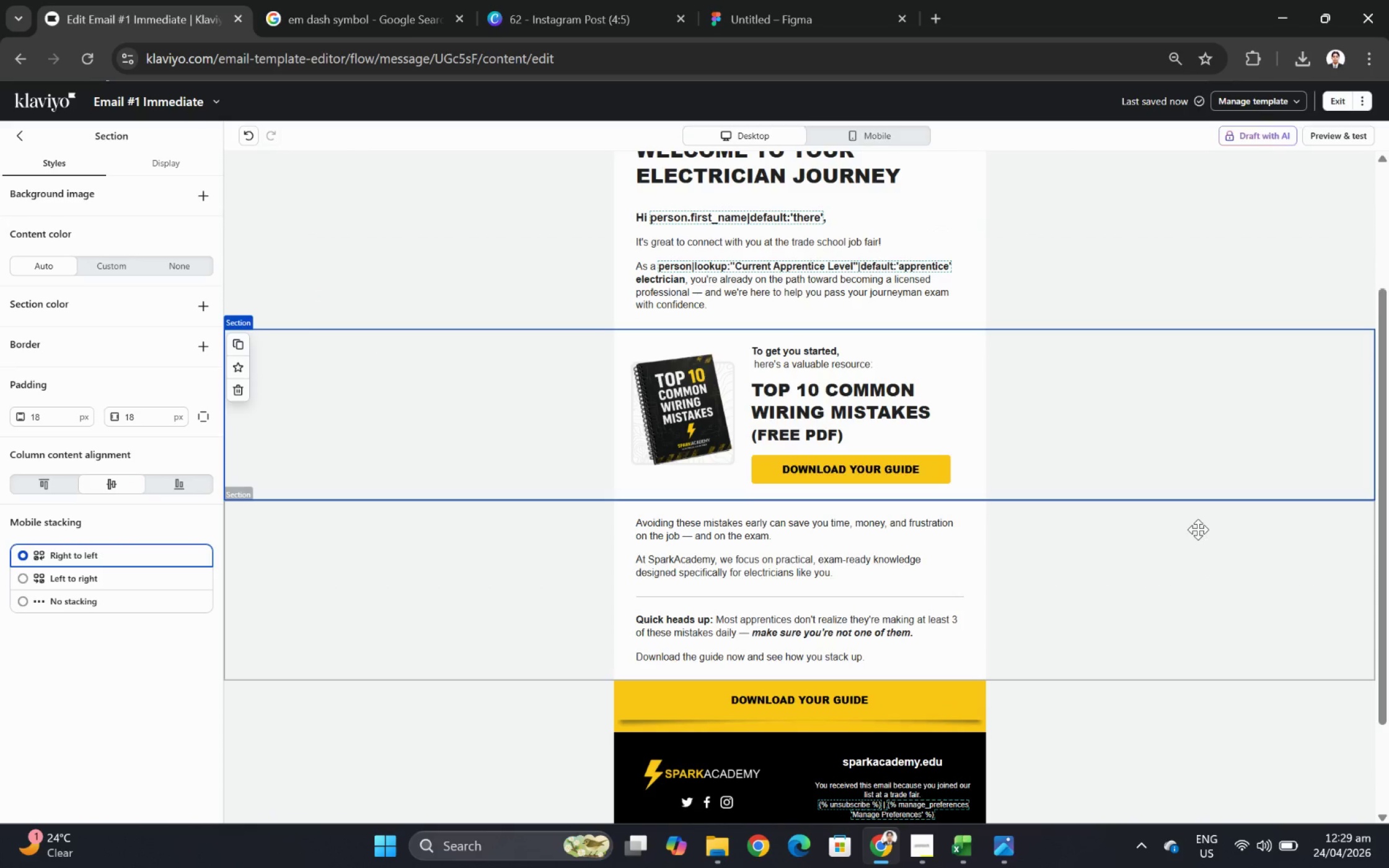 
wait(8.75)
 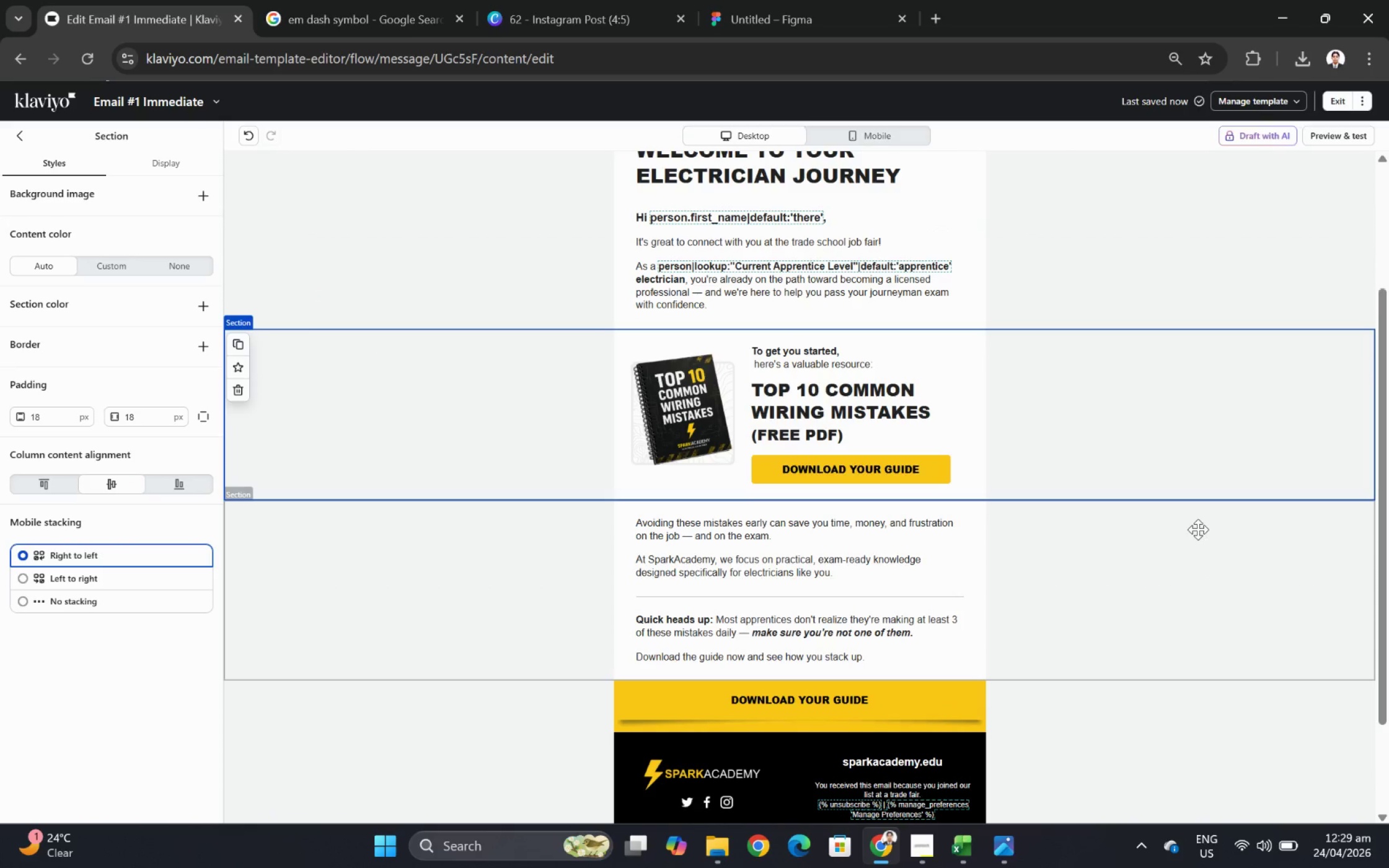 
scroll: coordinate [1170, 477], scroll_direction: up, amount: 3.0
 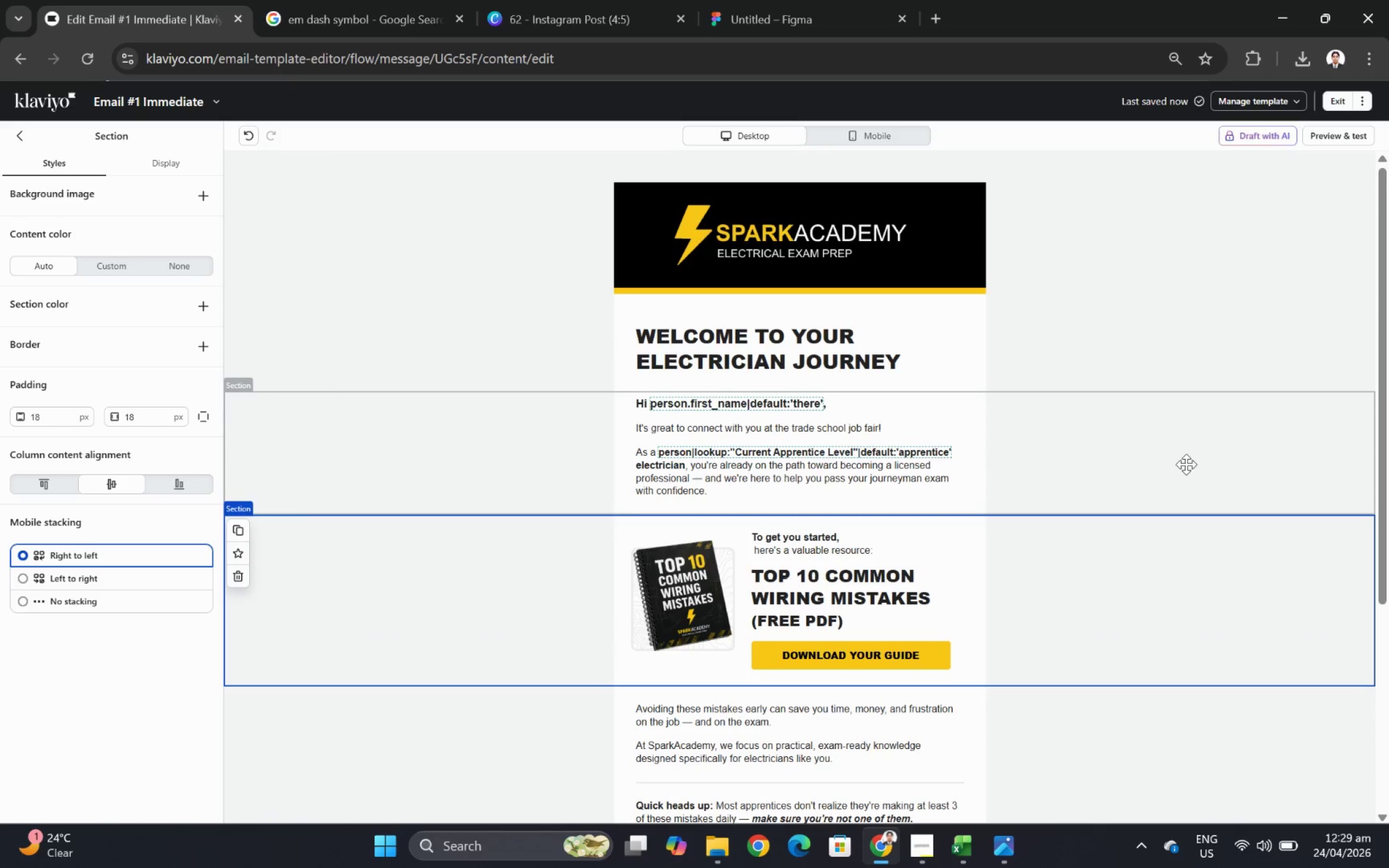 
scroll: coordinate [1186, 464], scroll_direction: down, amount: 1.0
 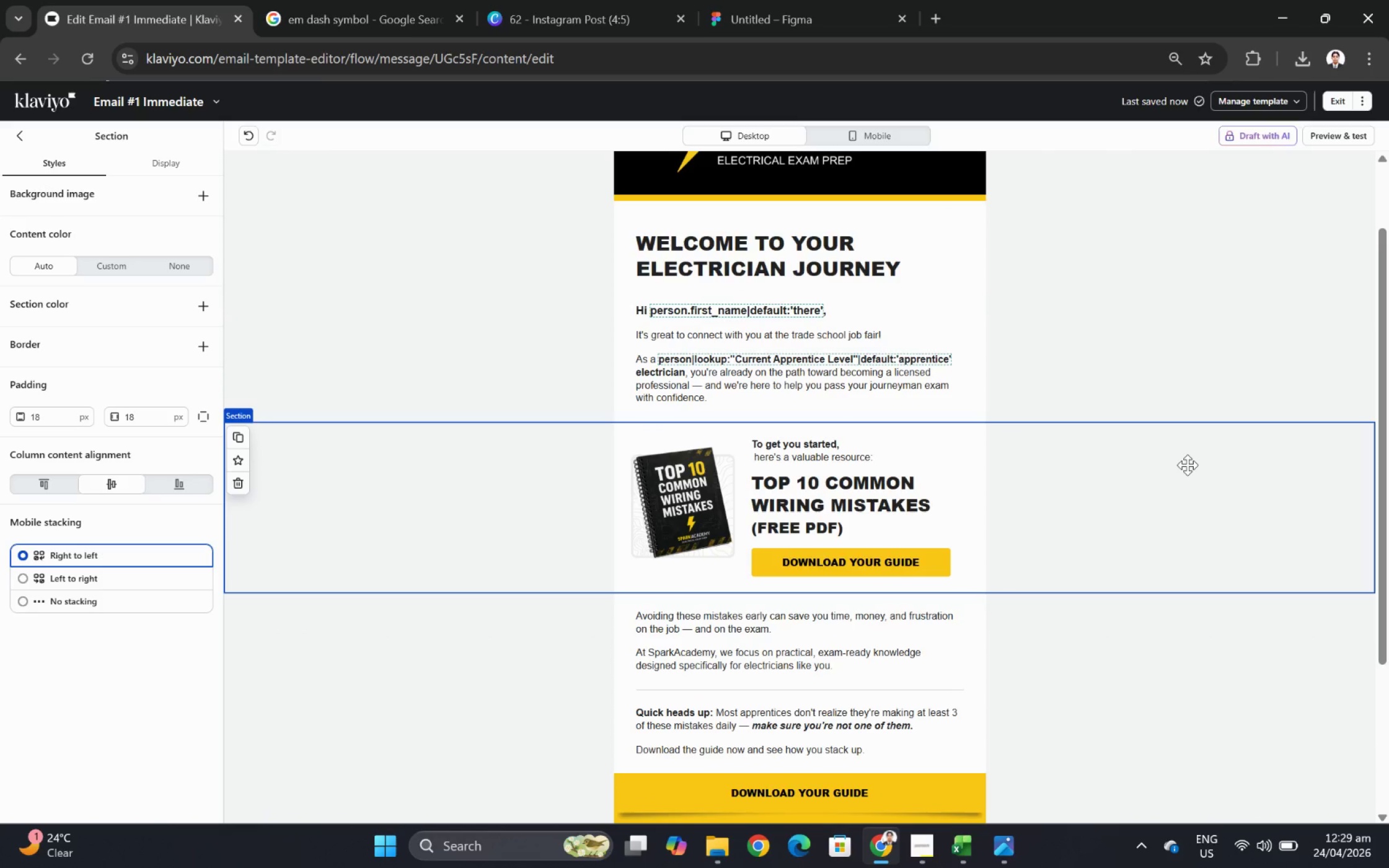 
wait(6.14)
 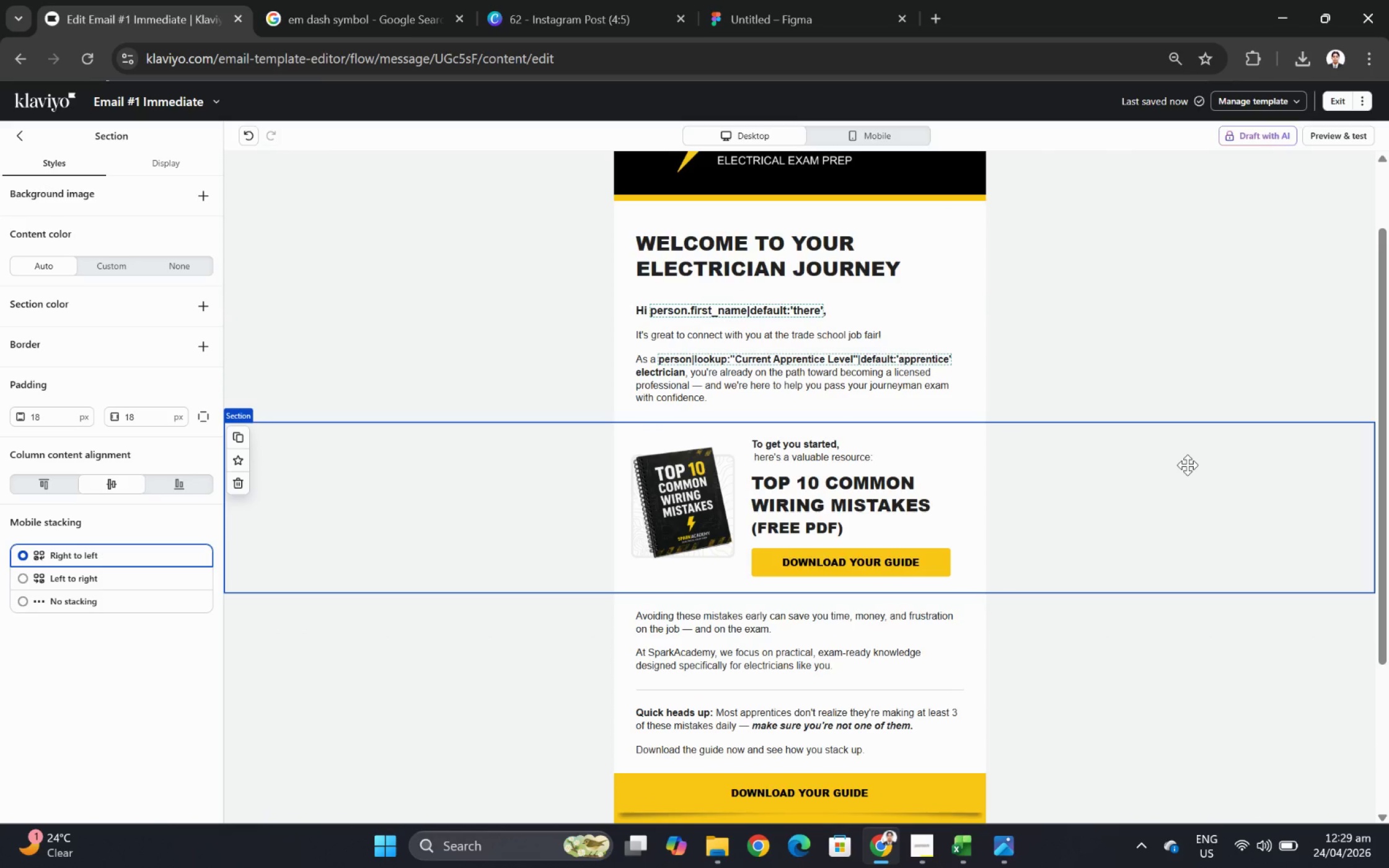 
scroll: coordinate [1187, 465], scroll_direction: down, amount: 1.0
 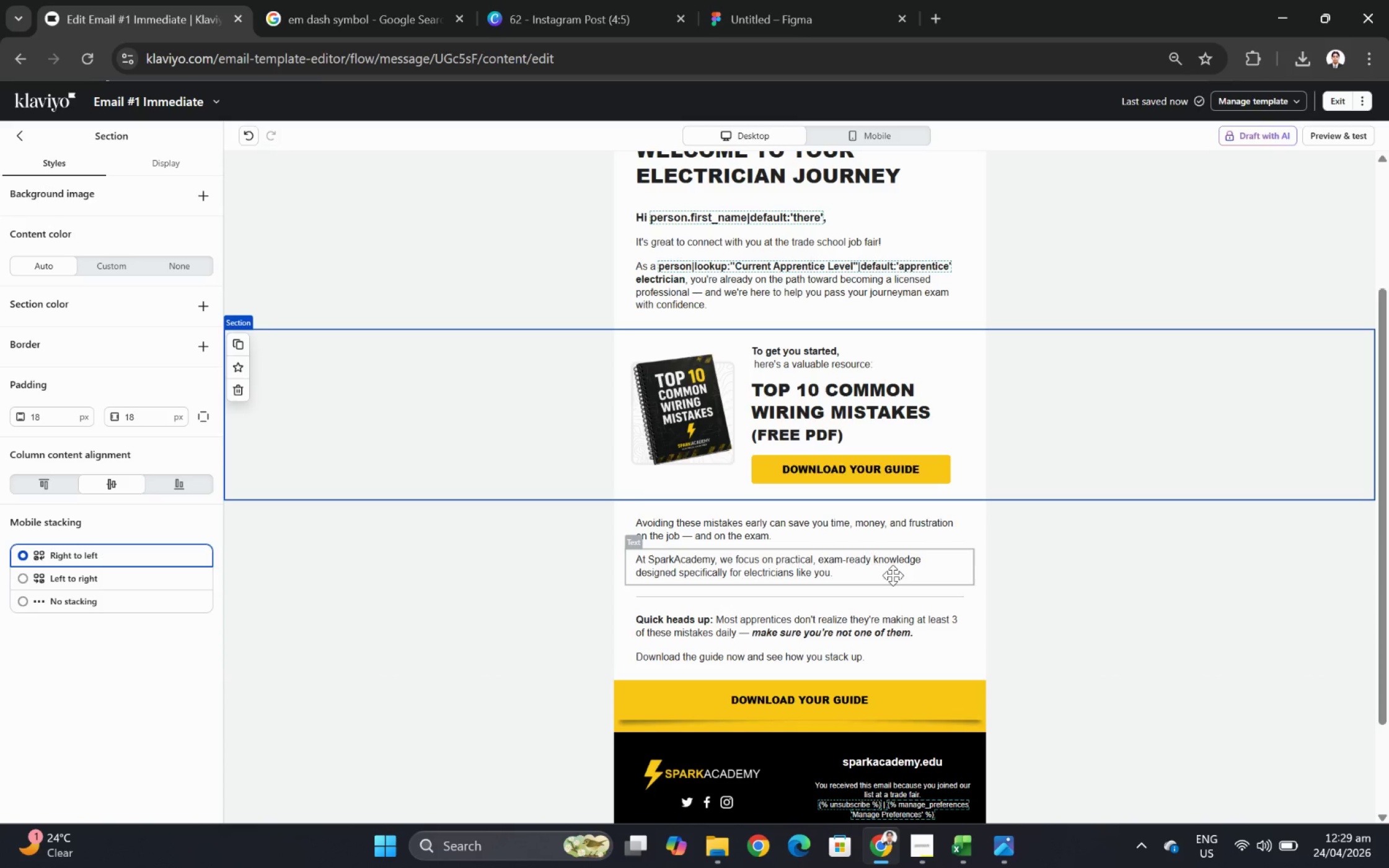 
wait(19.12)
 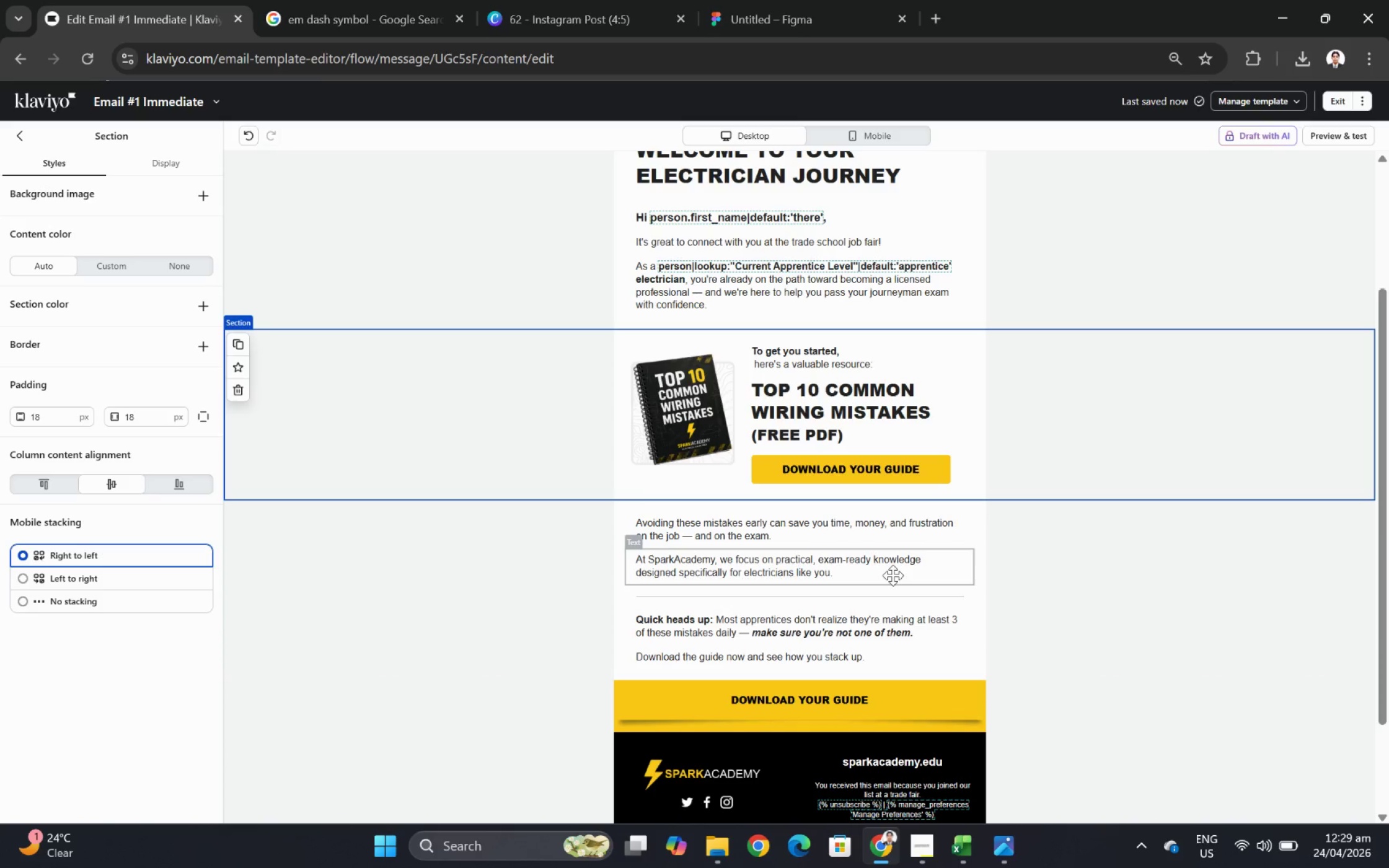 
left_click([27, 133])
 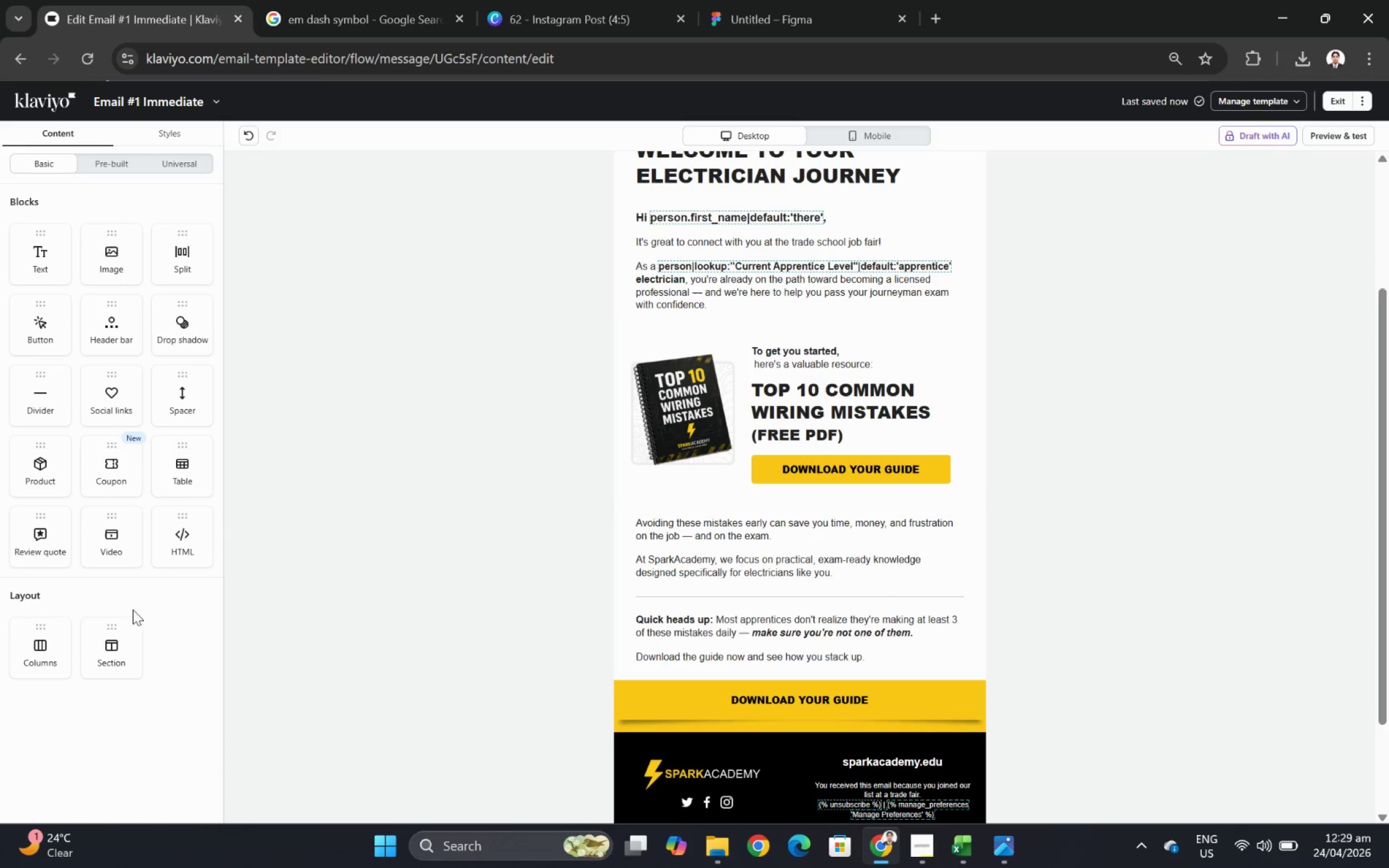 
left_click_drag(start_coordinate=[118, 633], to_coordinate=[534, 573])
 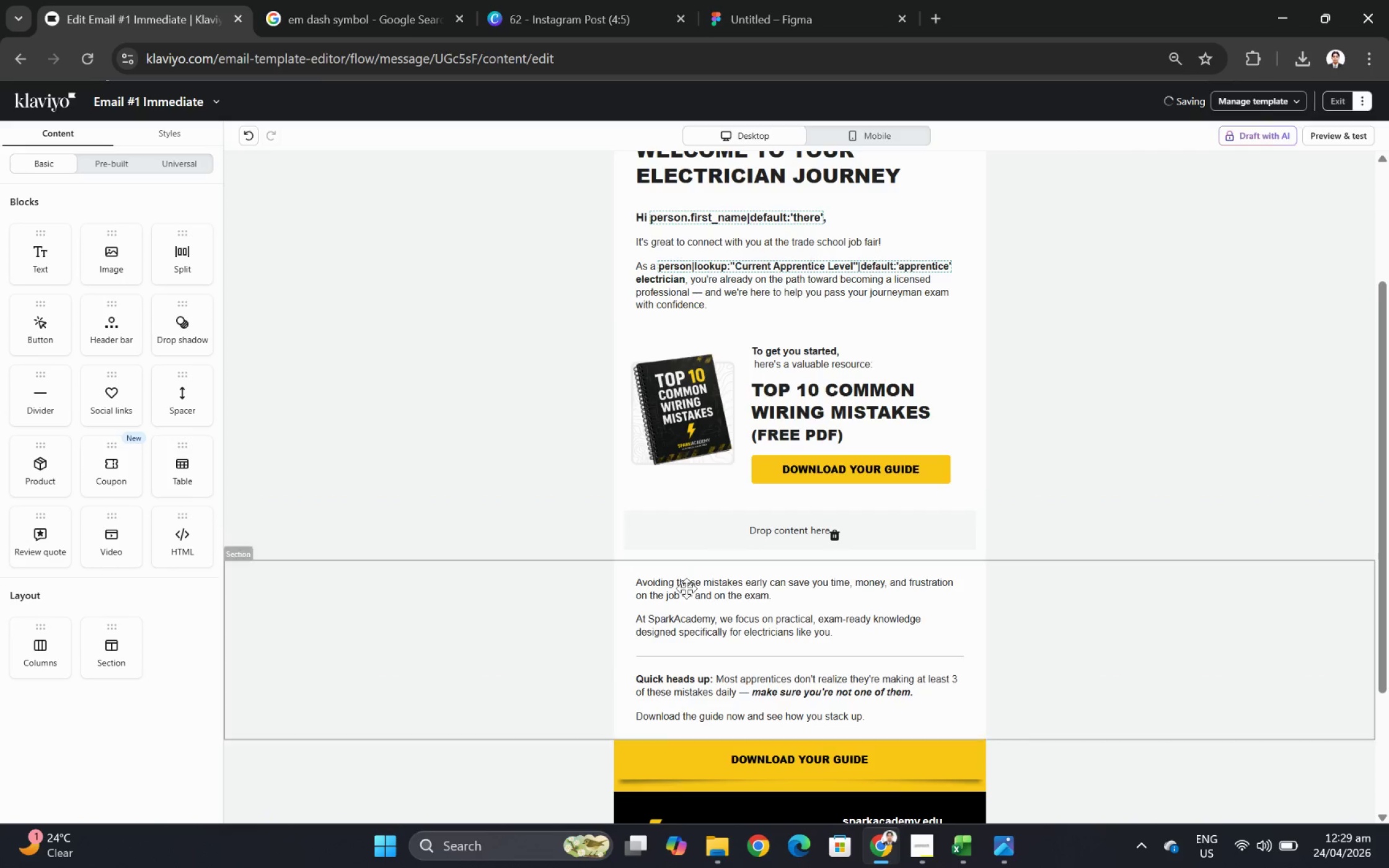 
left_click_drag(start_coordinate=[681, 592], to_coordinate=[705, 530])
 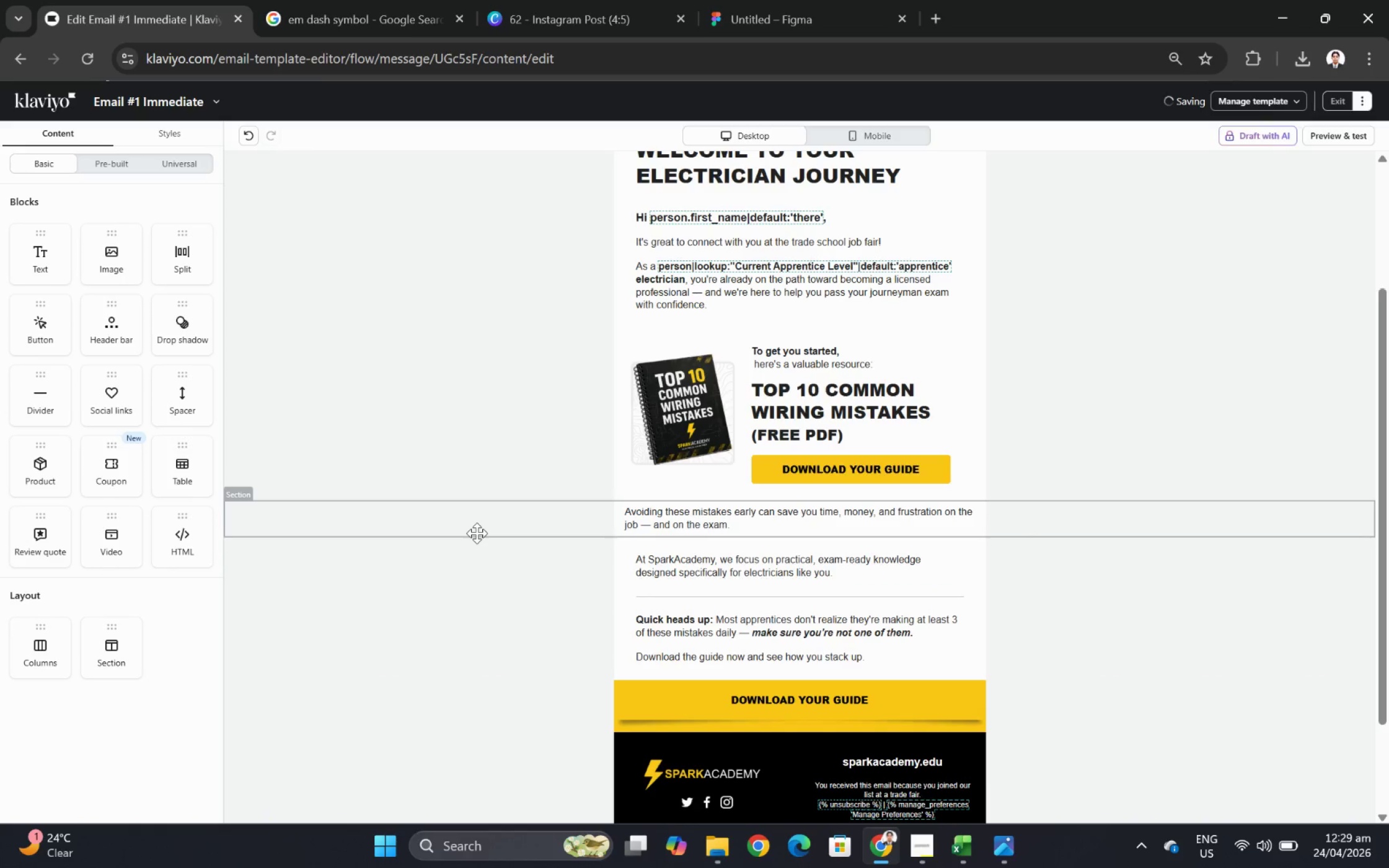 
left_click([477, 533])
 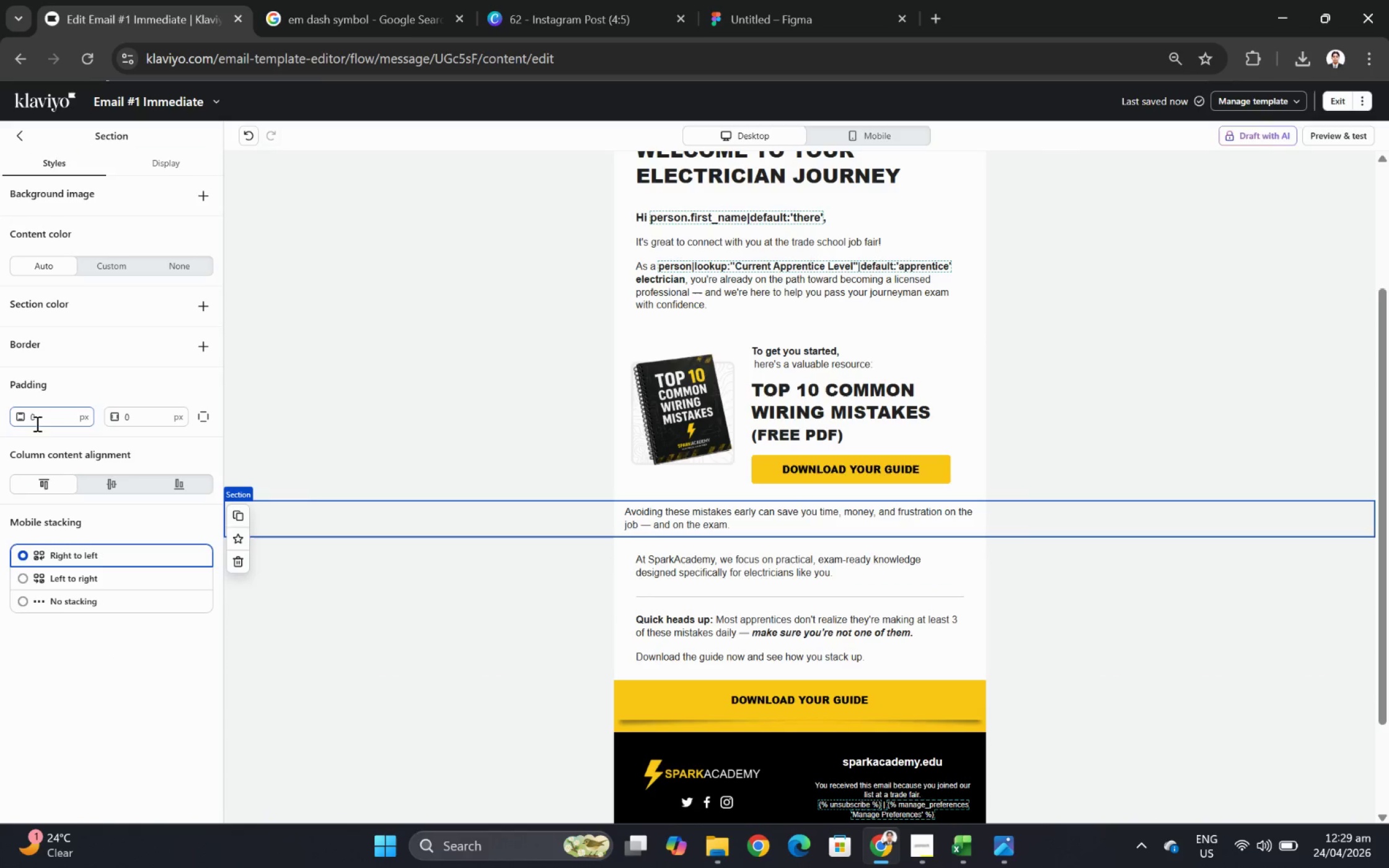 
double_click([35, 423])
 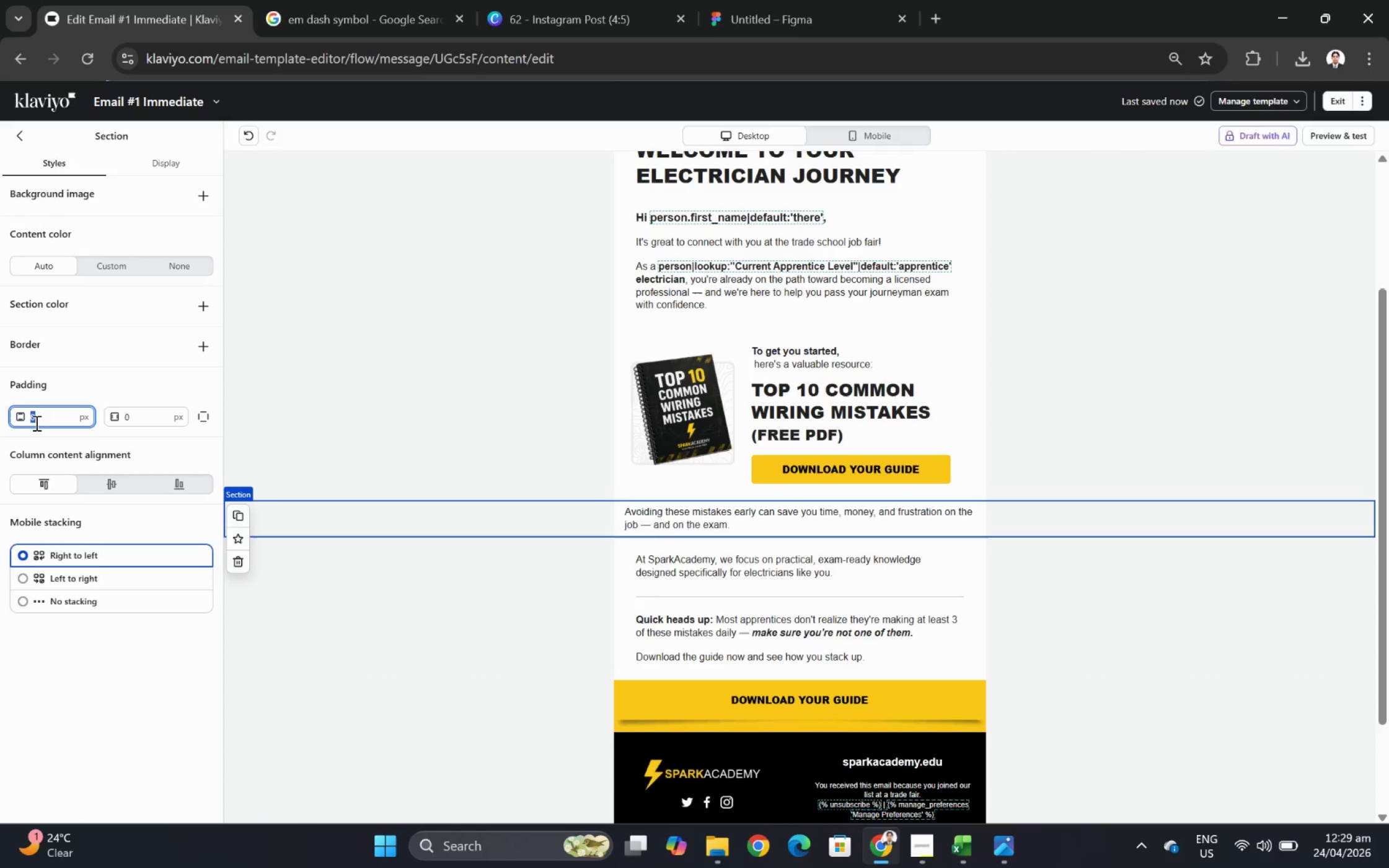 
hold_key(key=Numpad1, duration=0.34)
 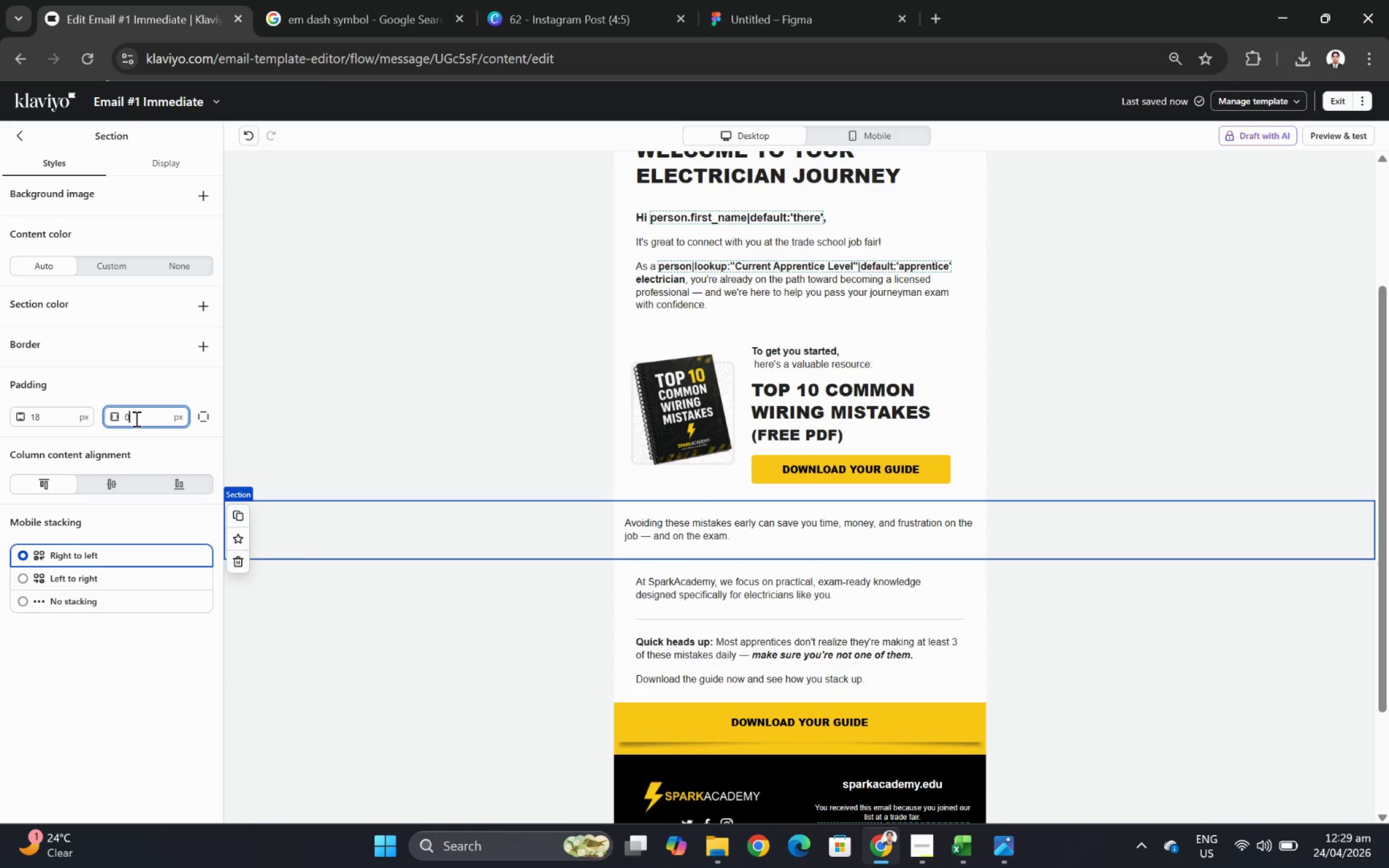 
key(Numpad8)
 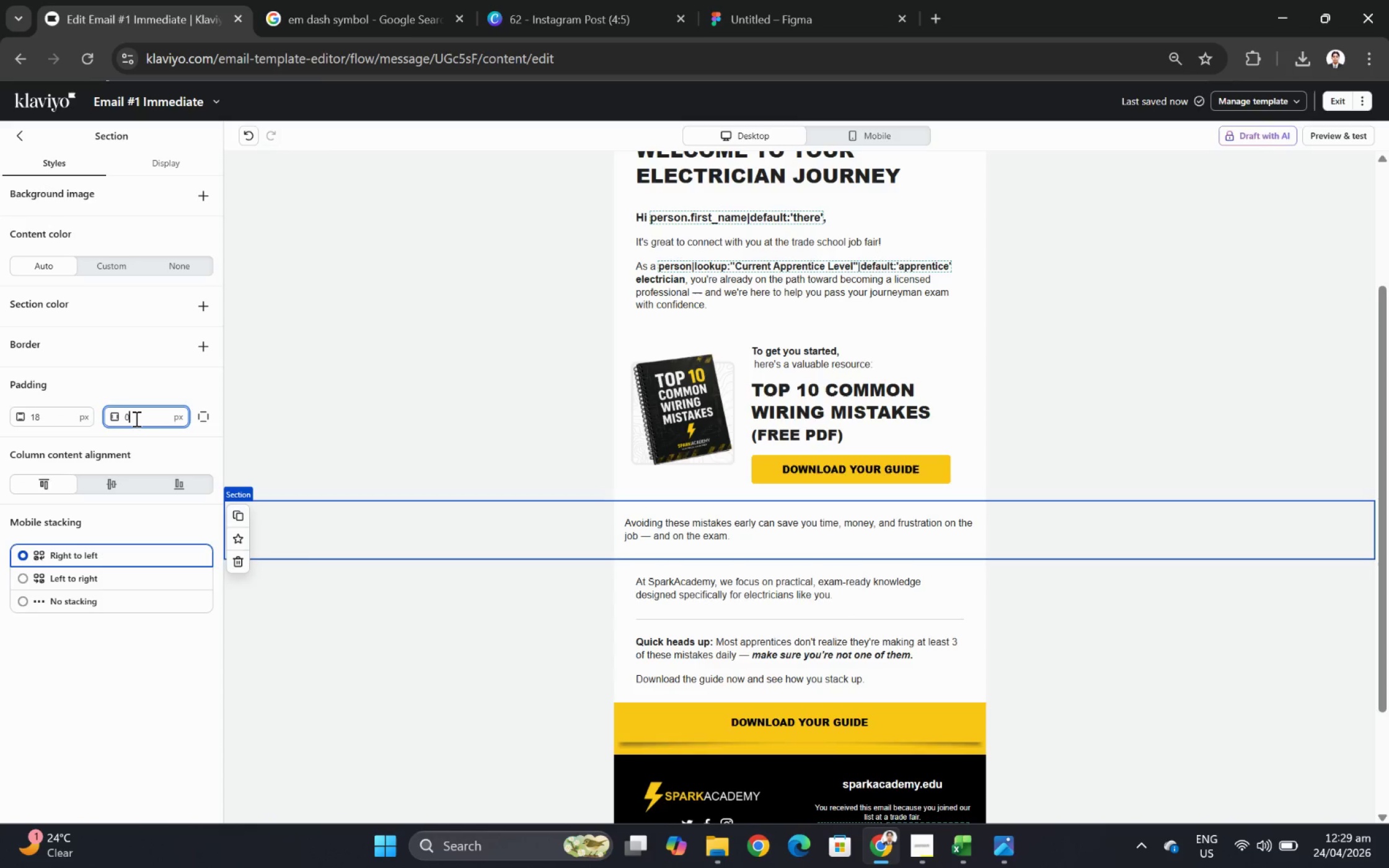 
double_click([135, 418])
 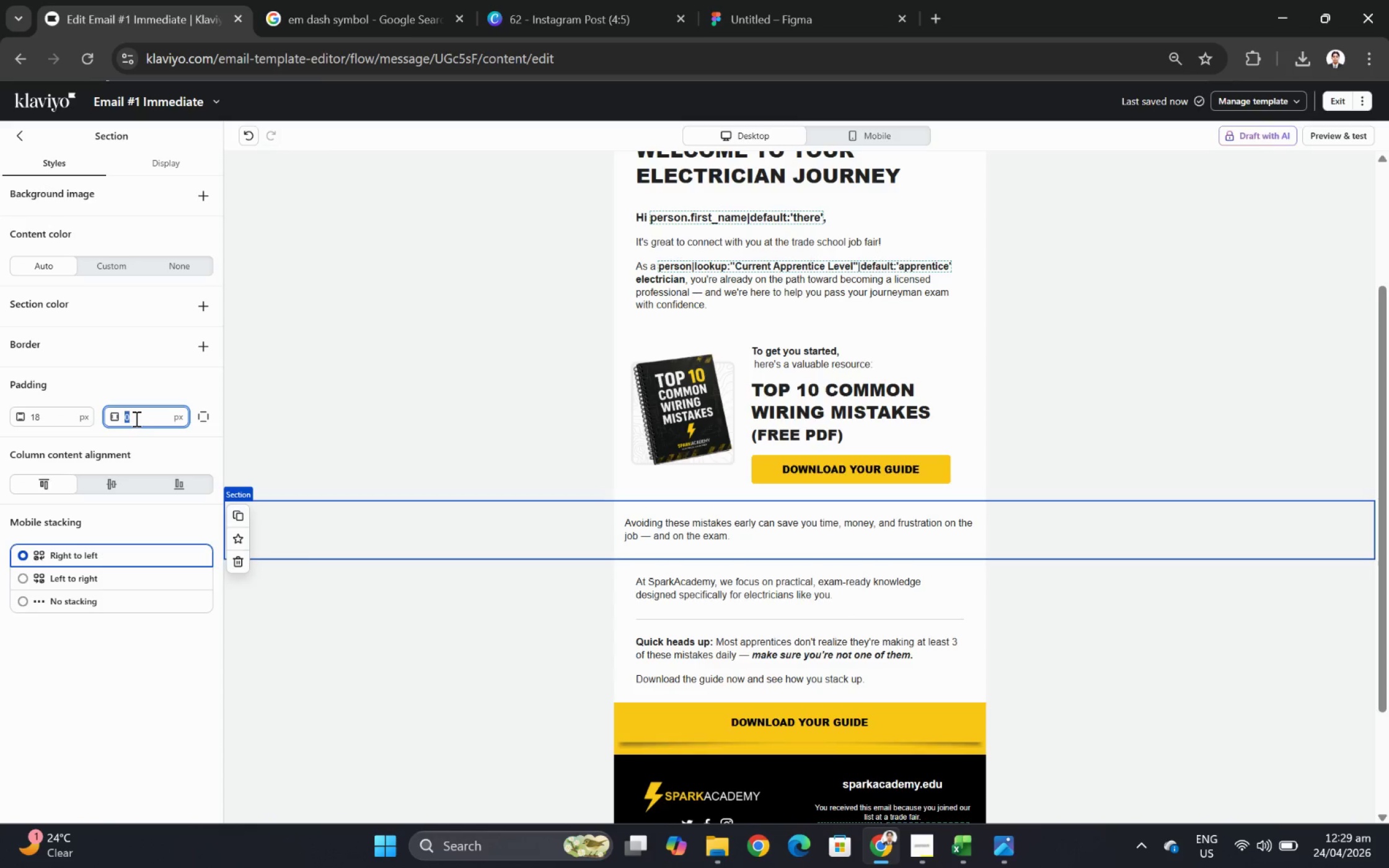 
key(Numpad1)
 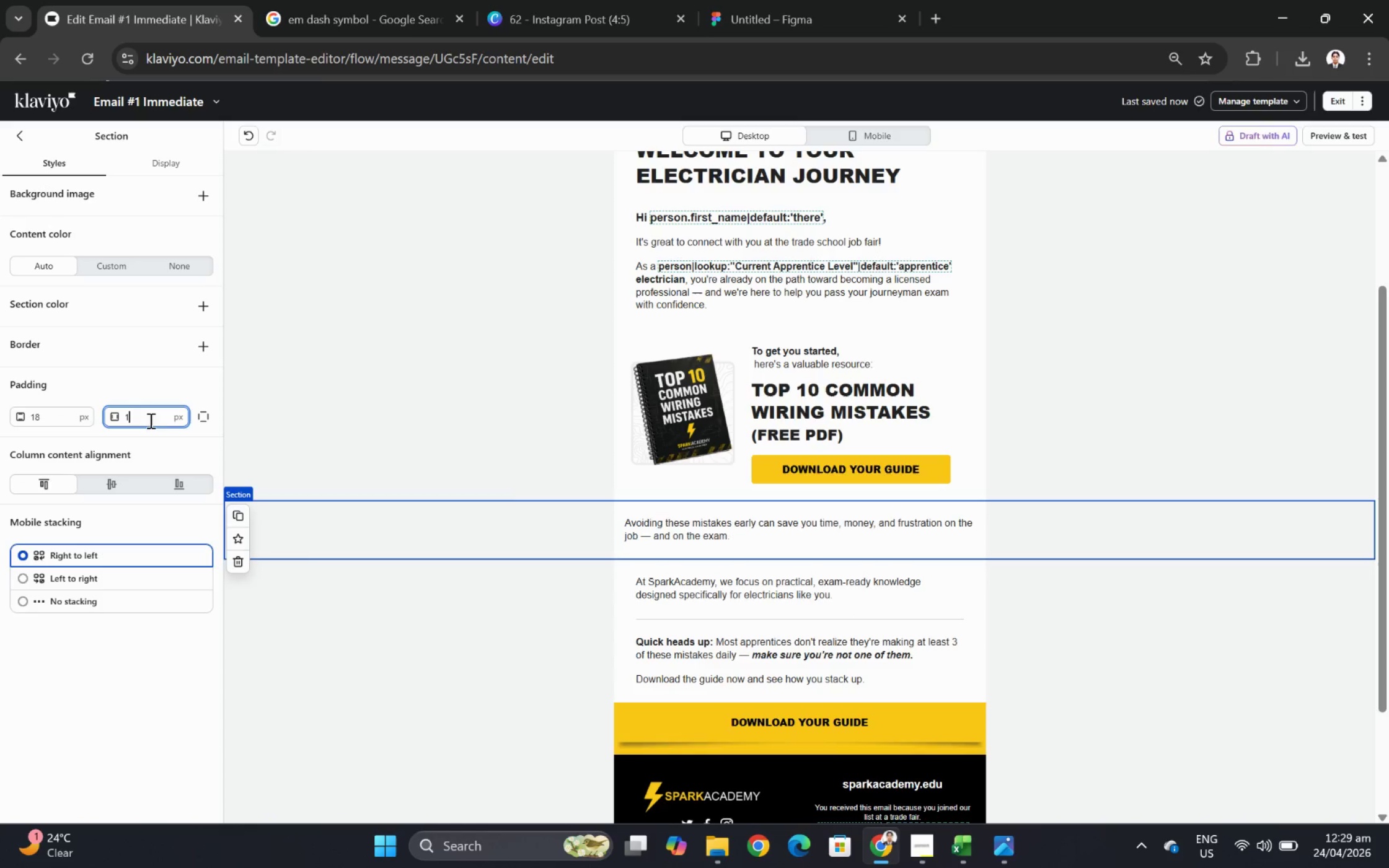 
key(Numpad8)
 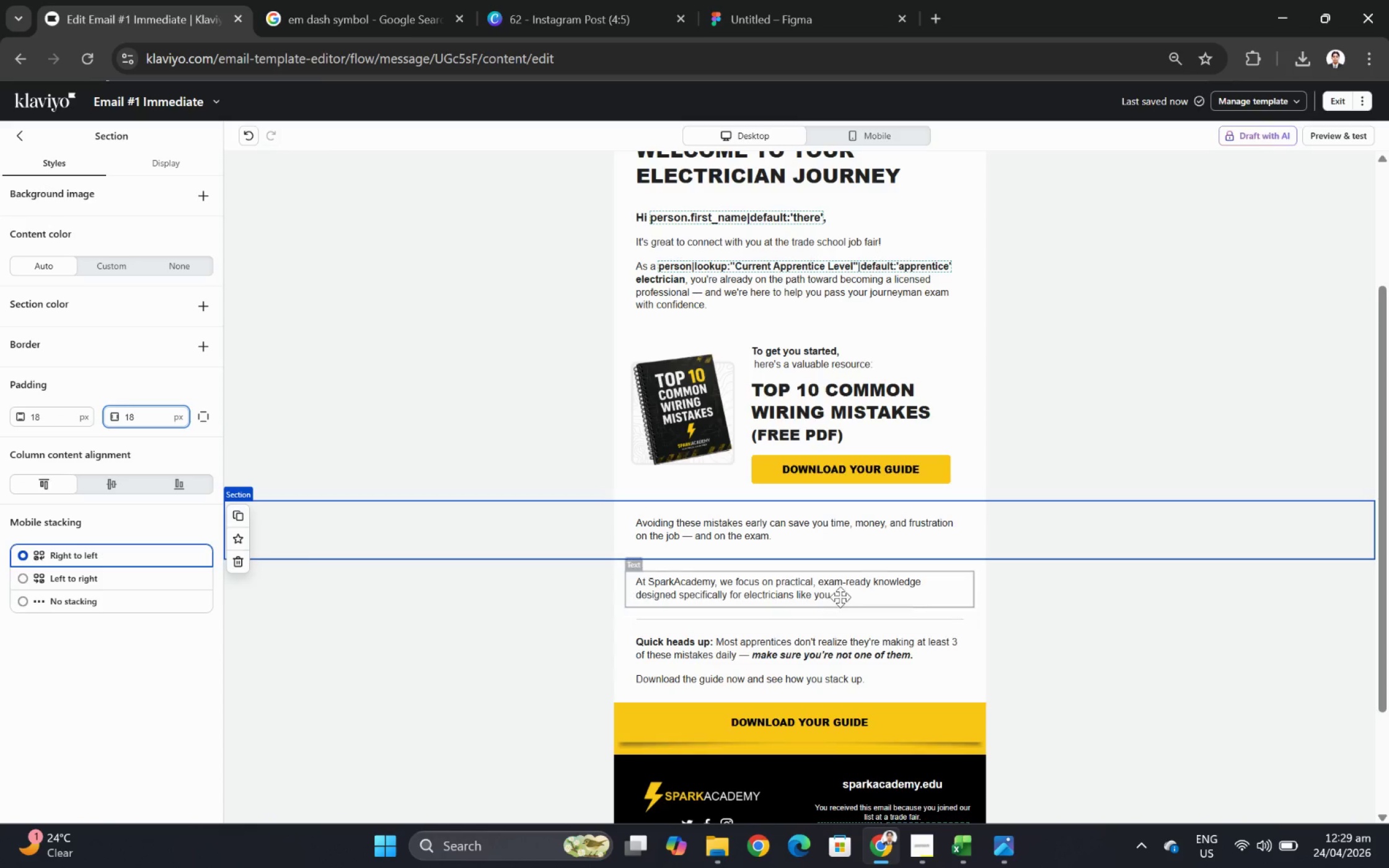 
left_click([824, 584])
 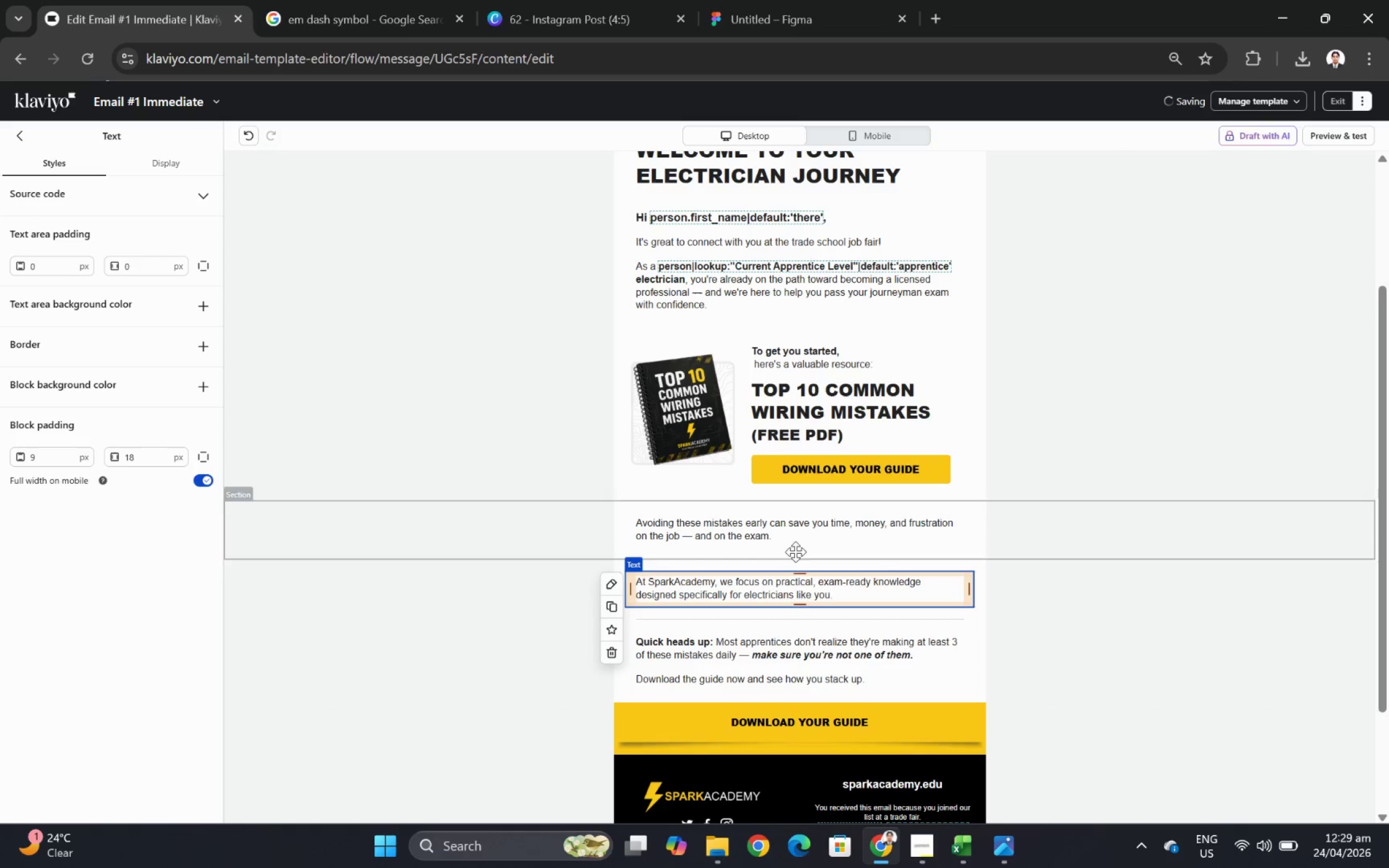 
left_click([785, 535])
 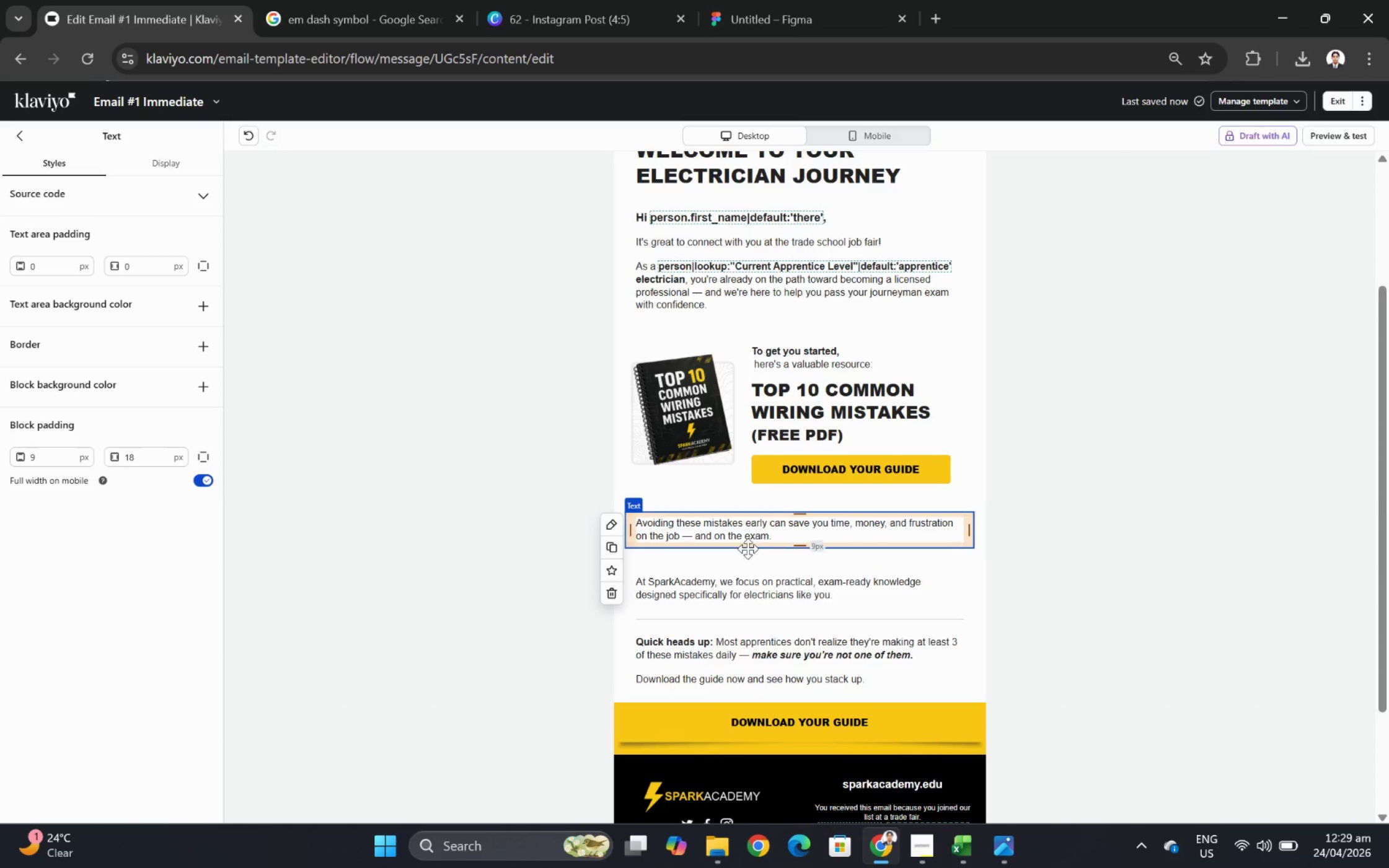 
left_click([529, 542])
 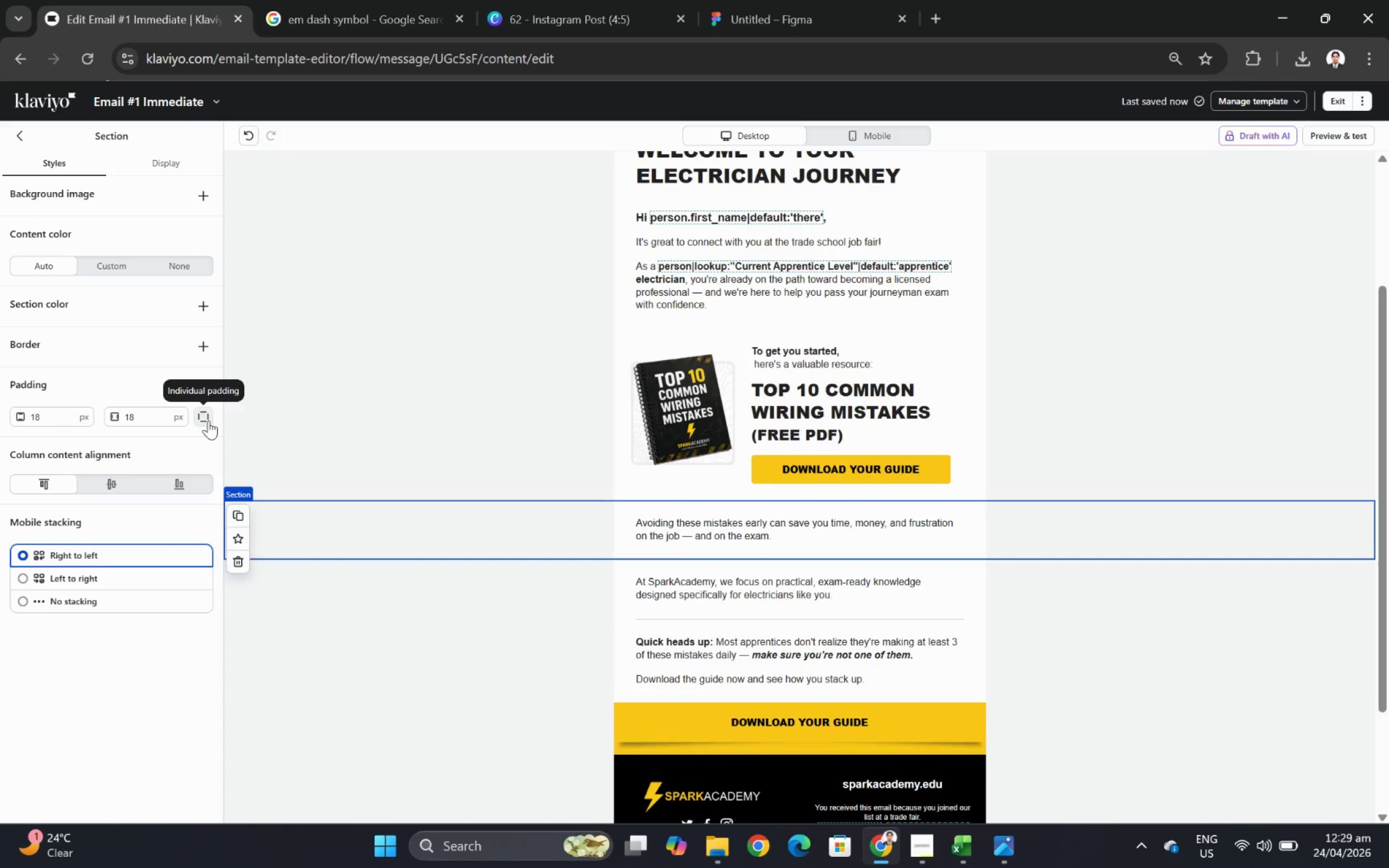 
left_click([208, 420])
 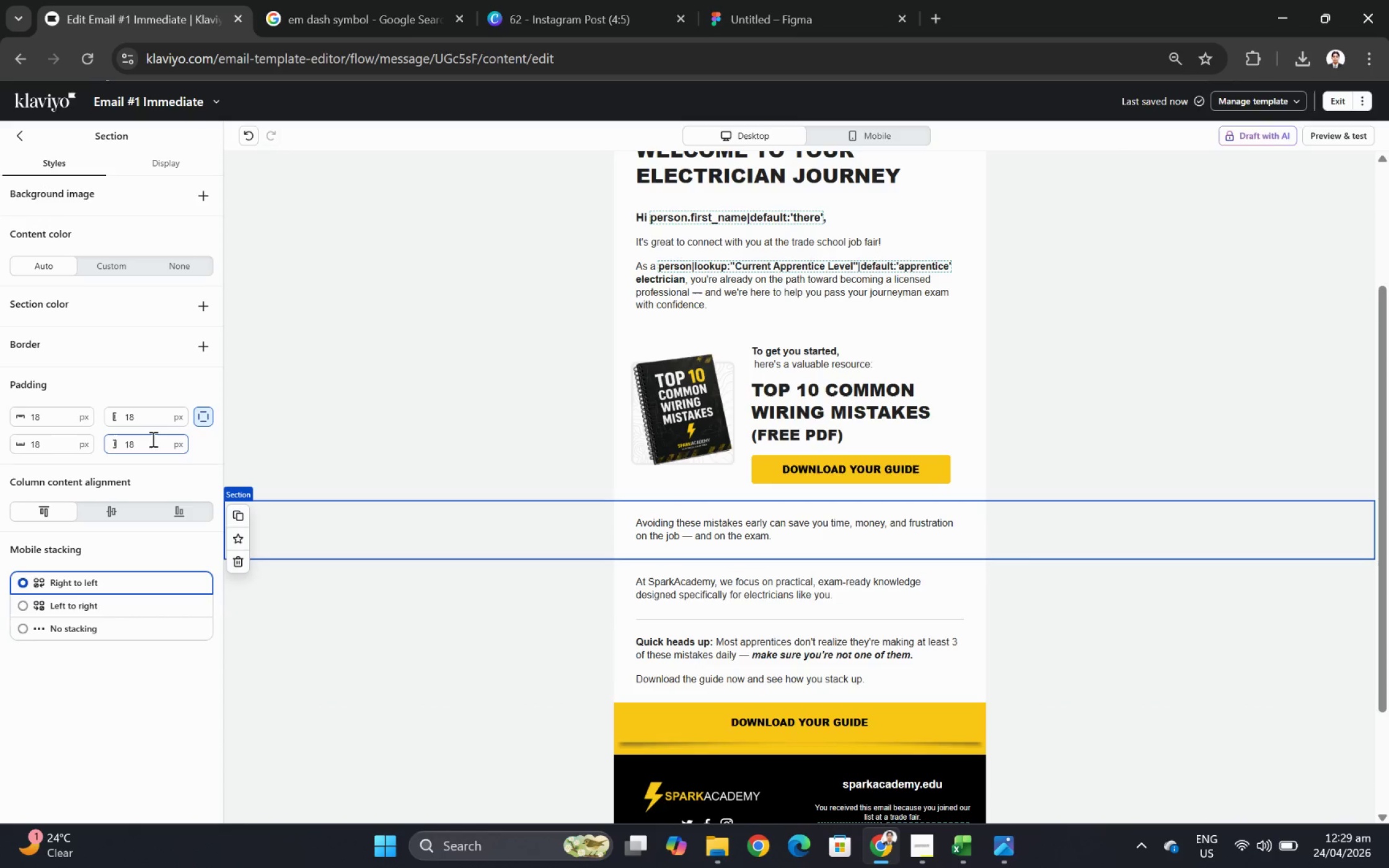 
left_click([152, 440])
 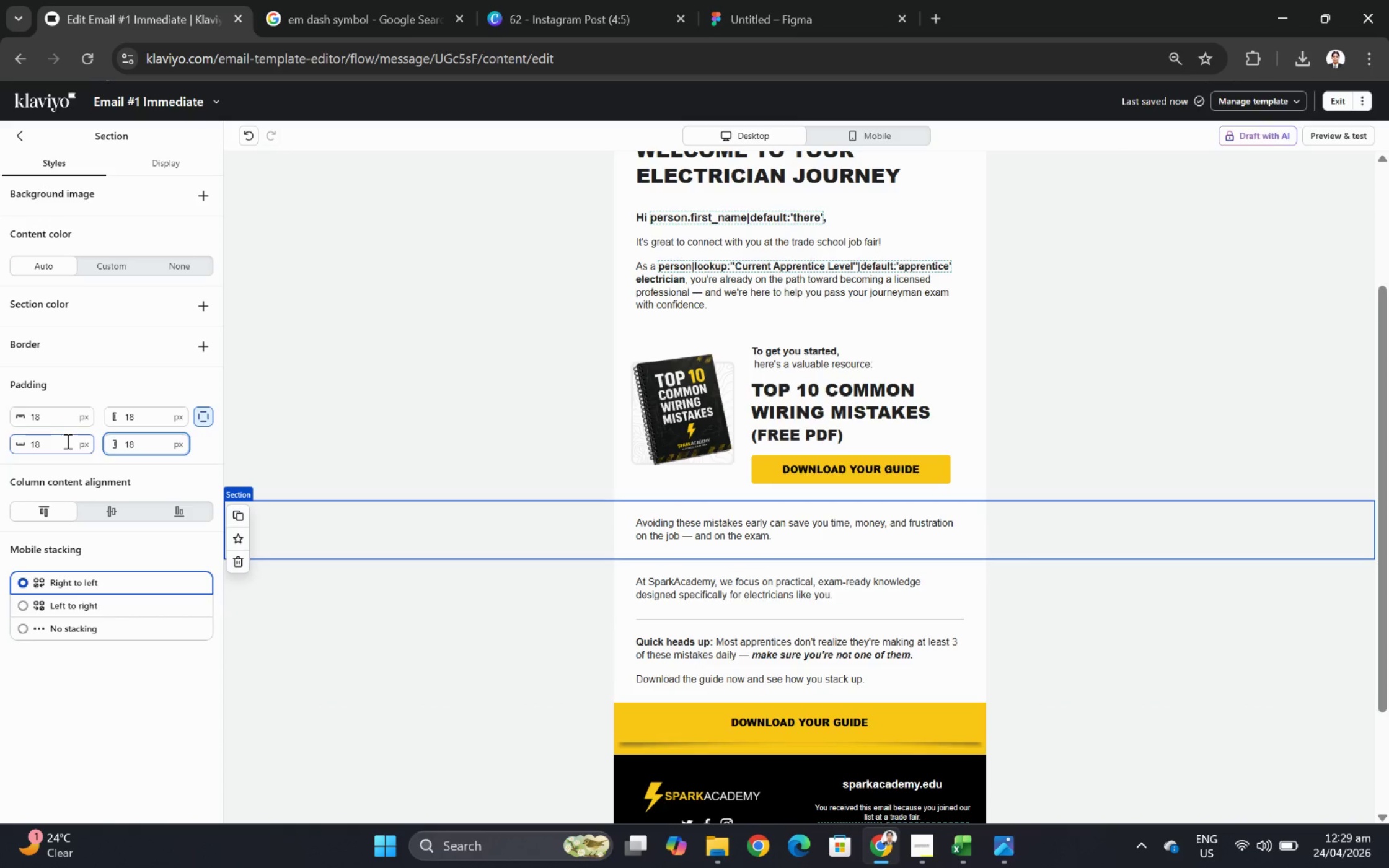 
double_click([66, 441])
 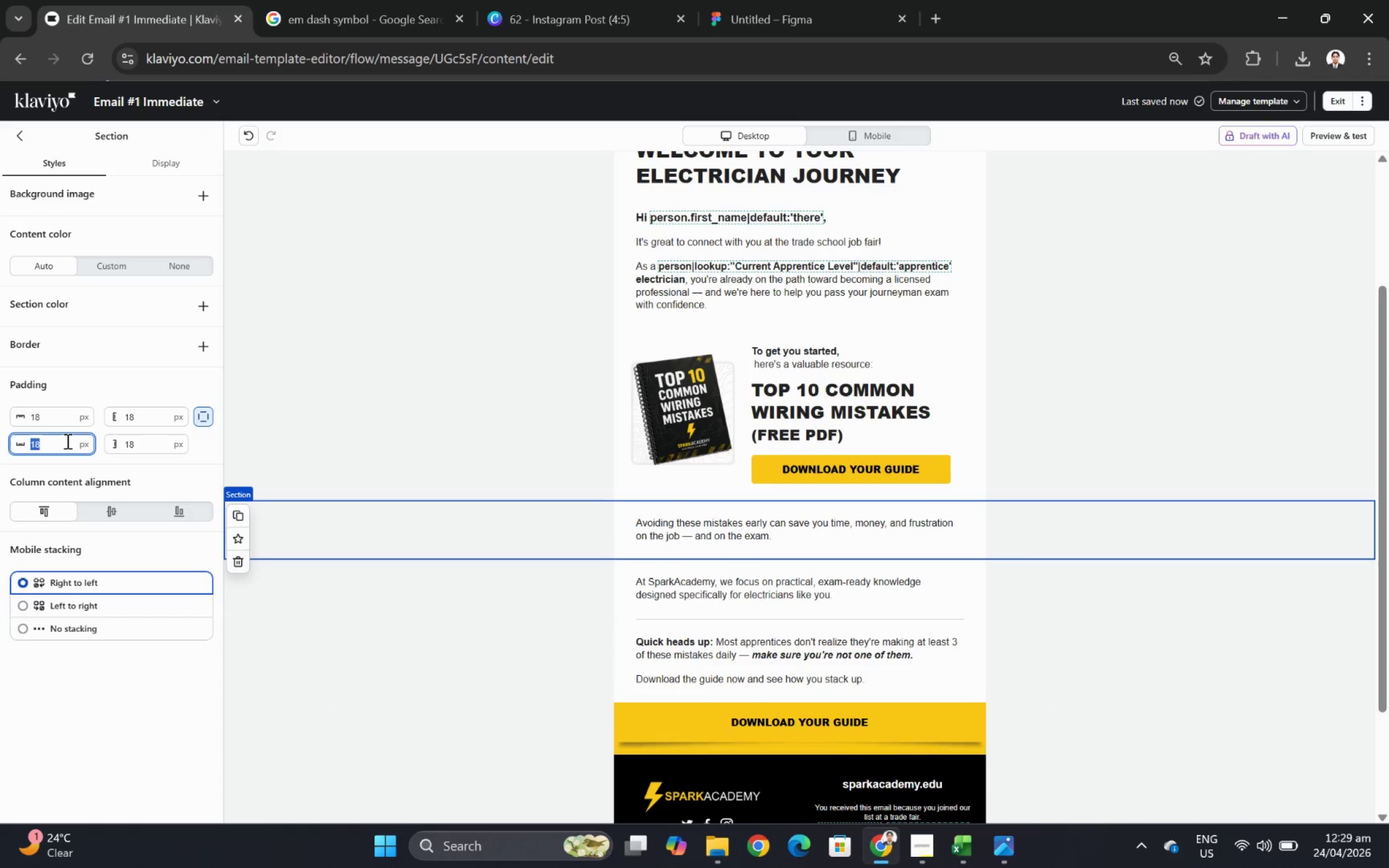 
key(Numpad0)
 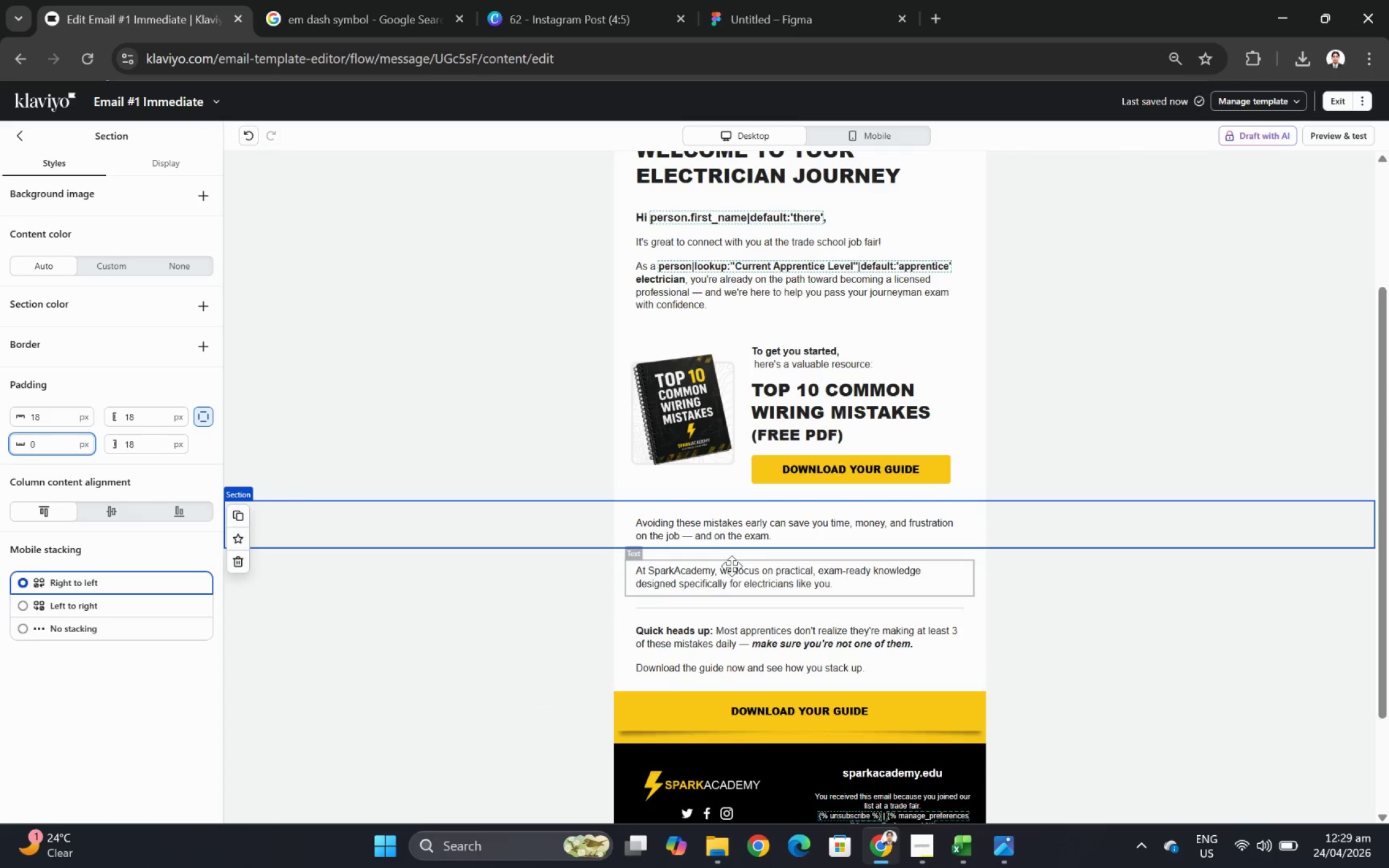 
left_click([446, 567])
 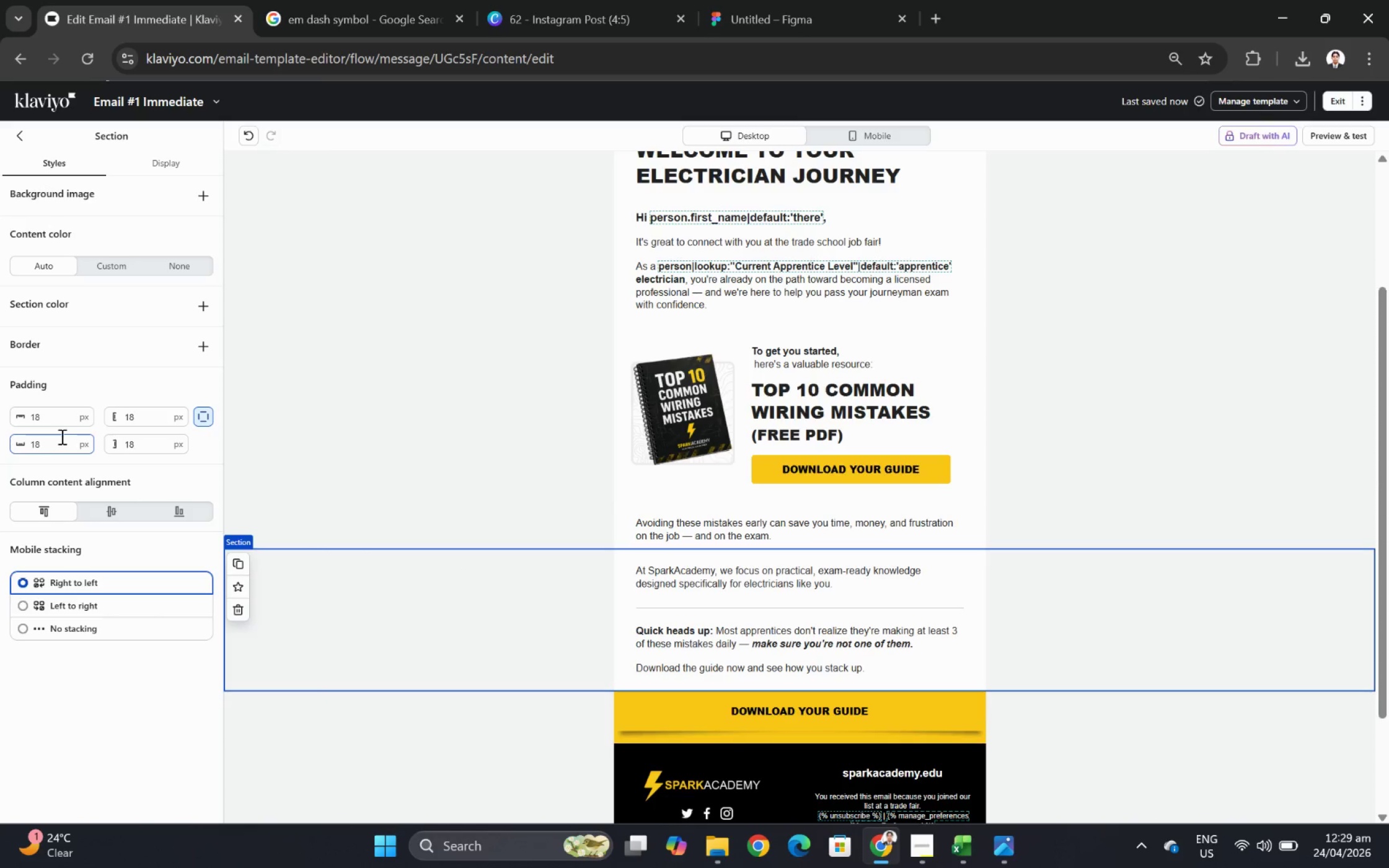 
double_click([47, 416])
 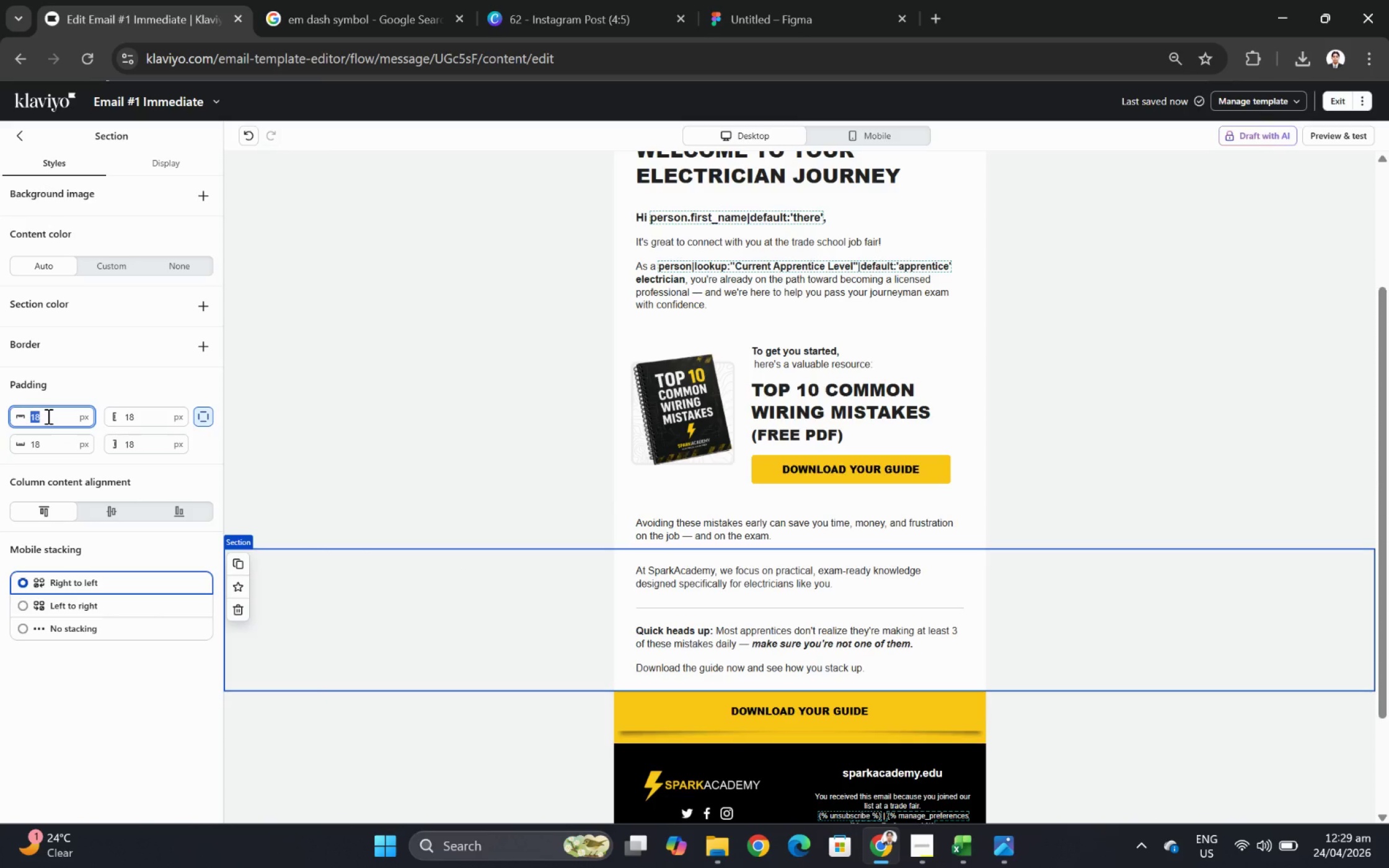 
key(Numpad9)
 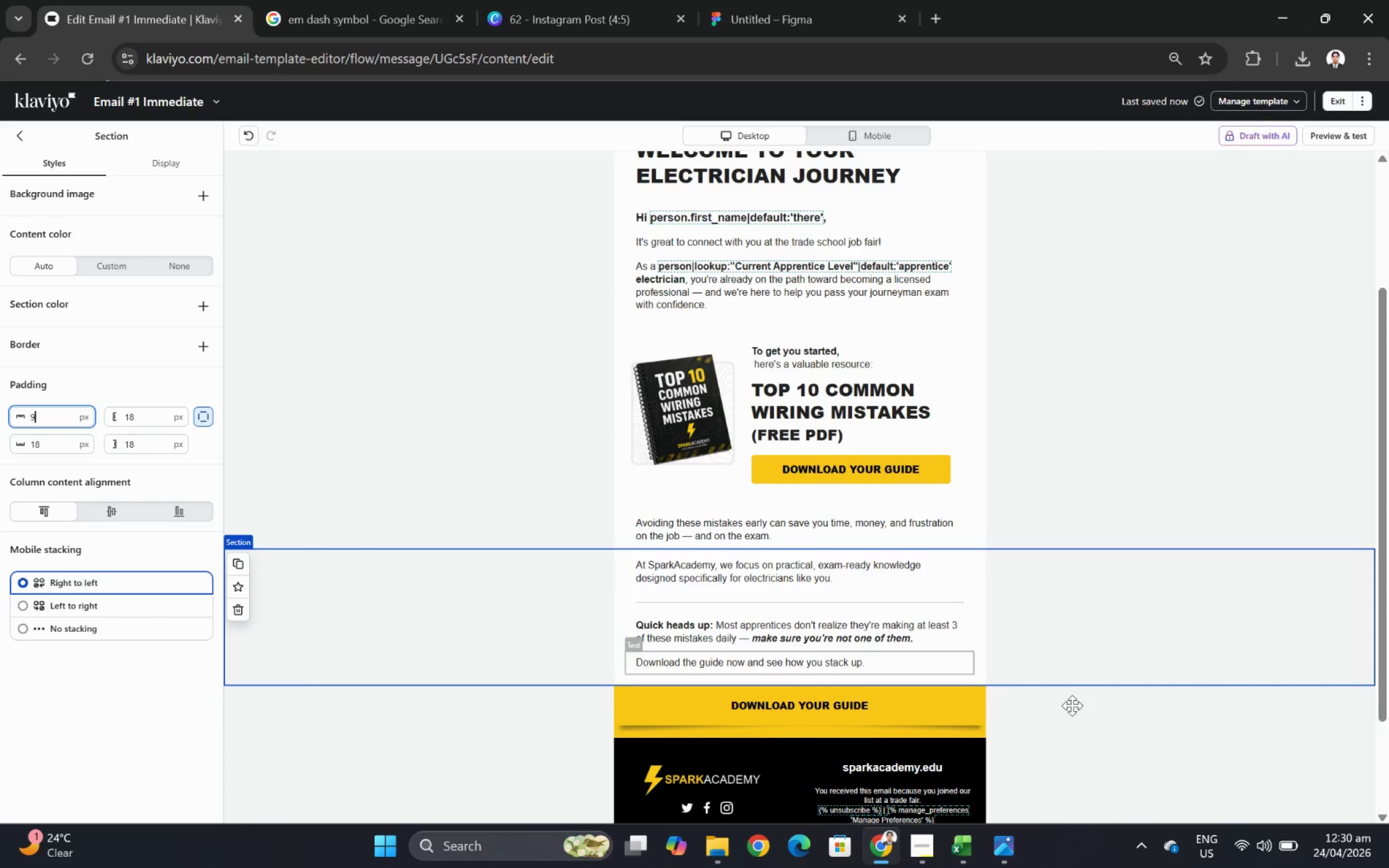 
left_click([1129, 714])
 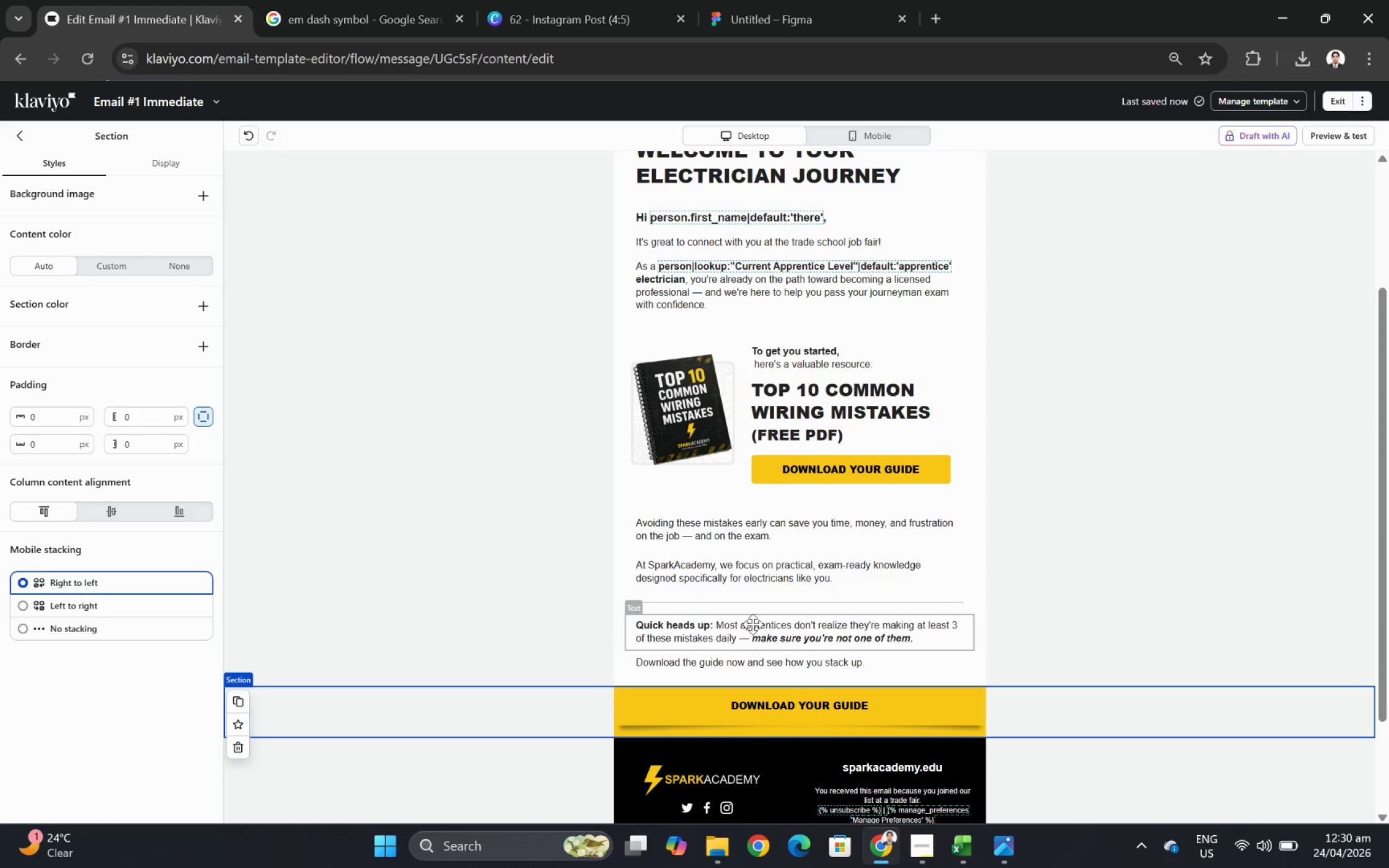 
wait(5.41)
 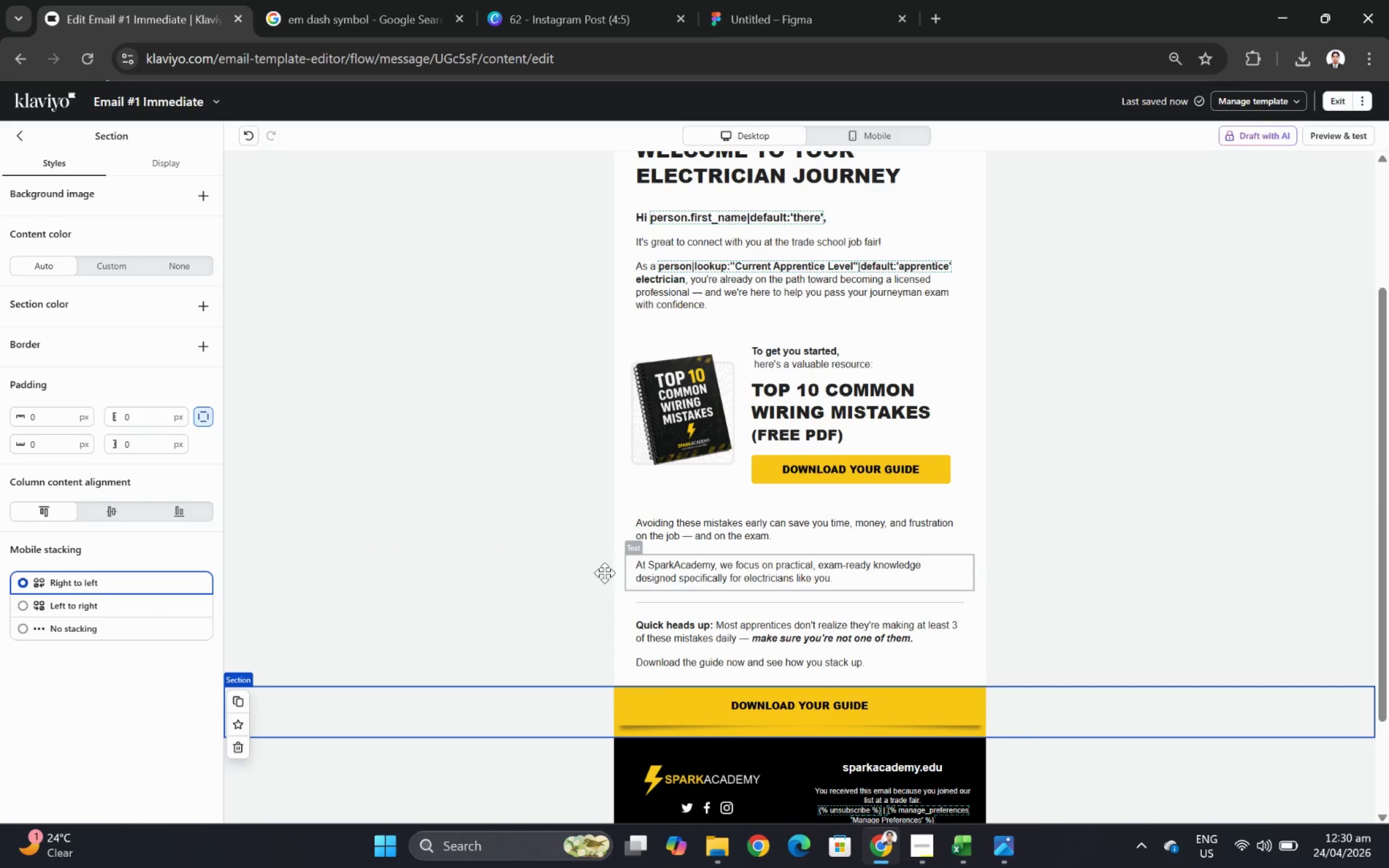 
left_click([579, 511])
 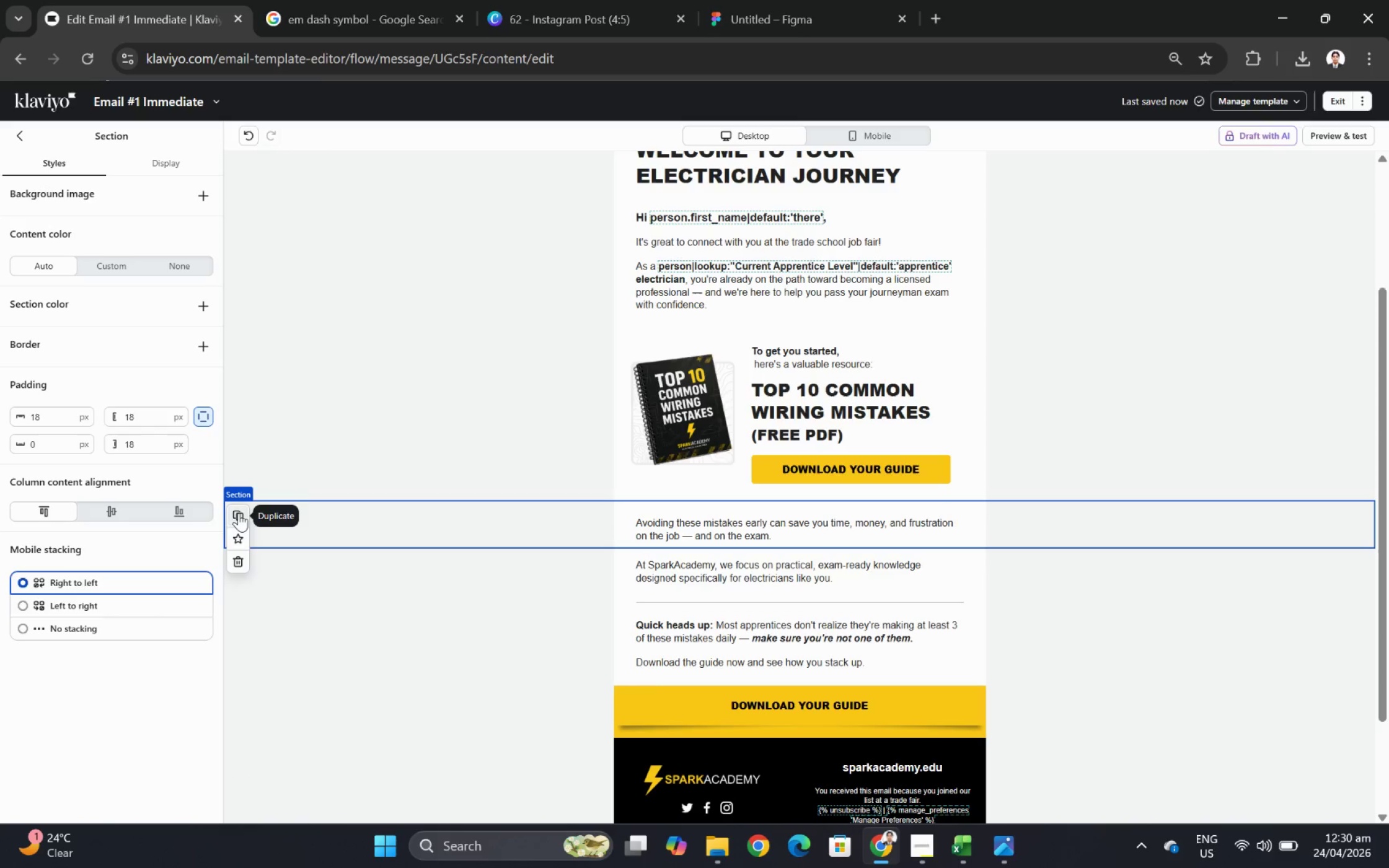 
left_click([241, 506])
 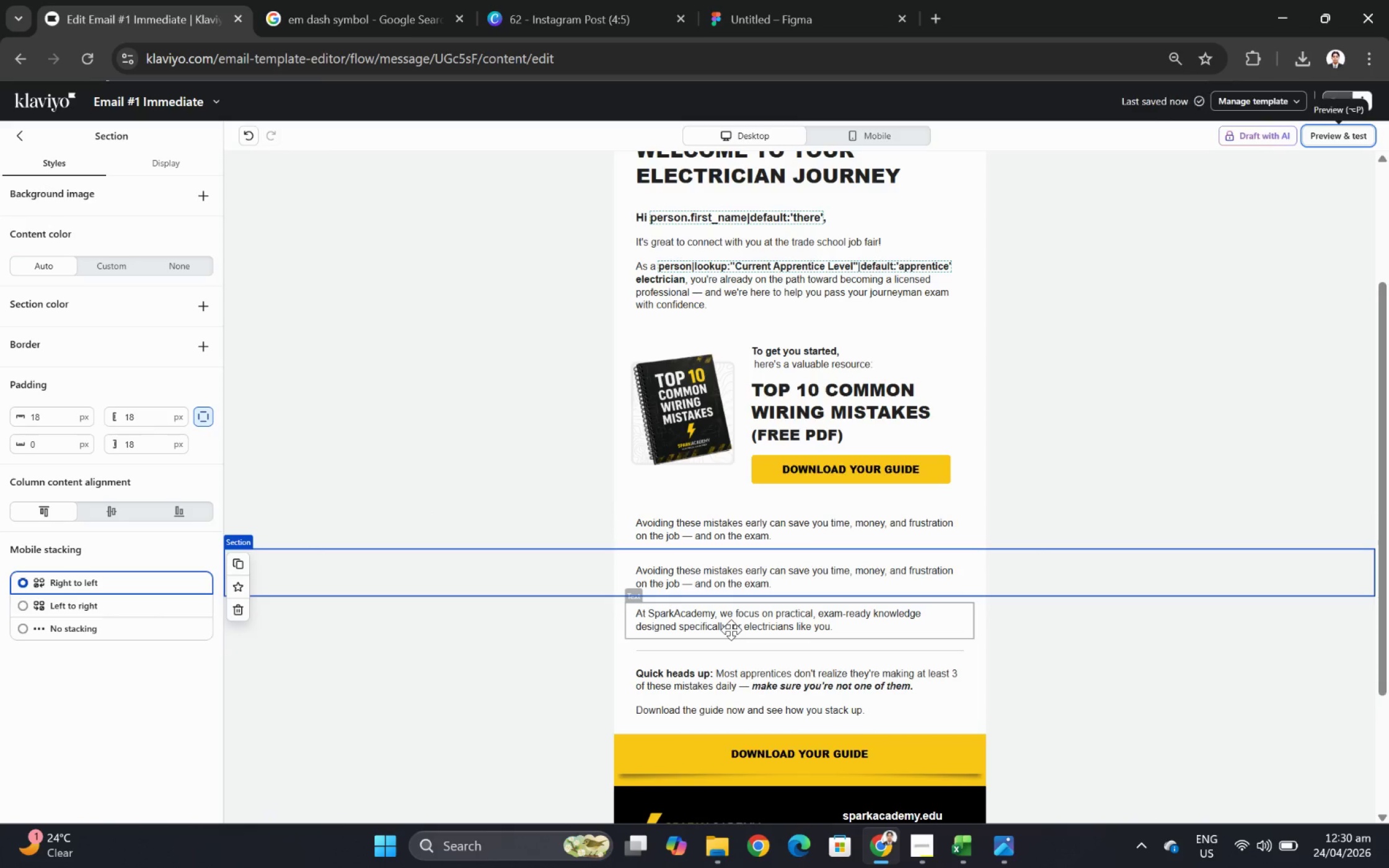 
left_click_drag(start_coordinate=[731, 626], to_coordinate=[737, 587])
 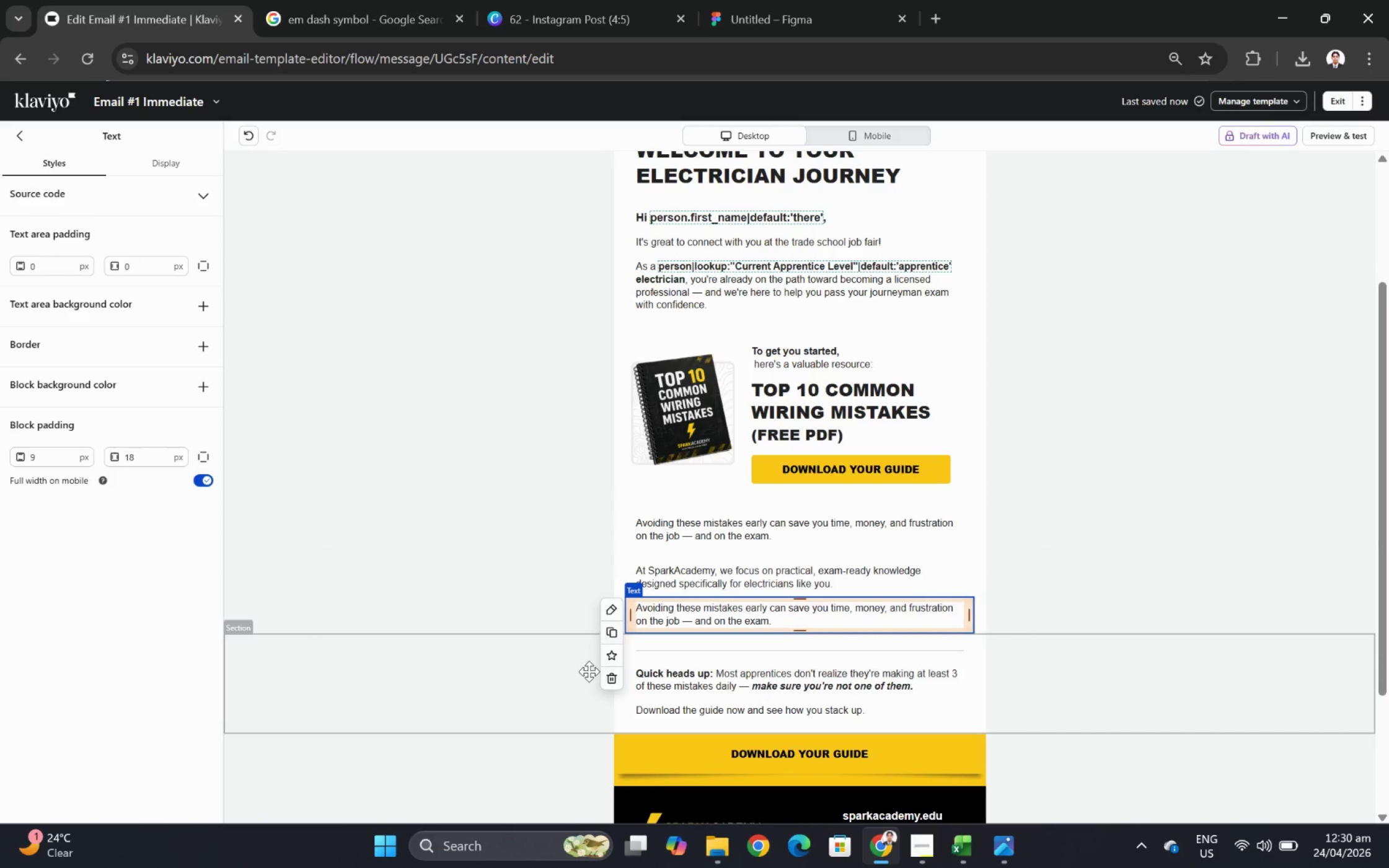 
left_click([608, 683])
 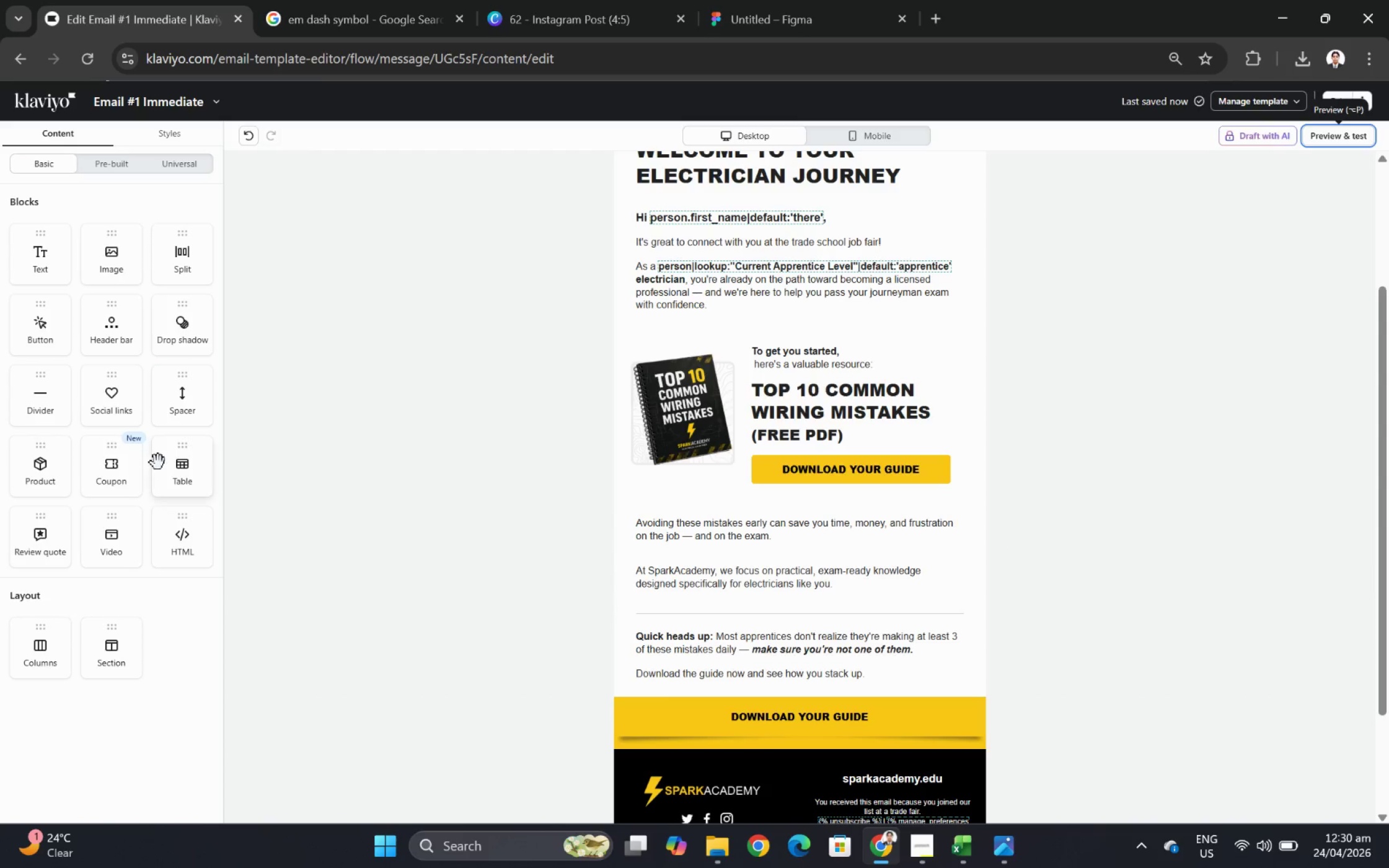 
wait(7.16)
 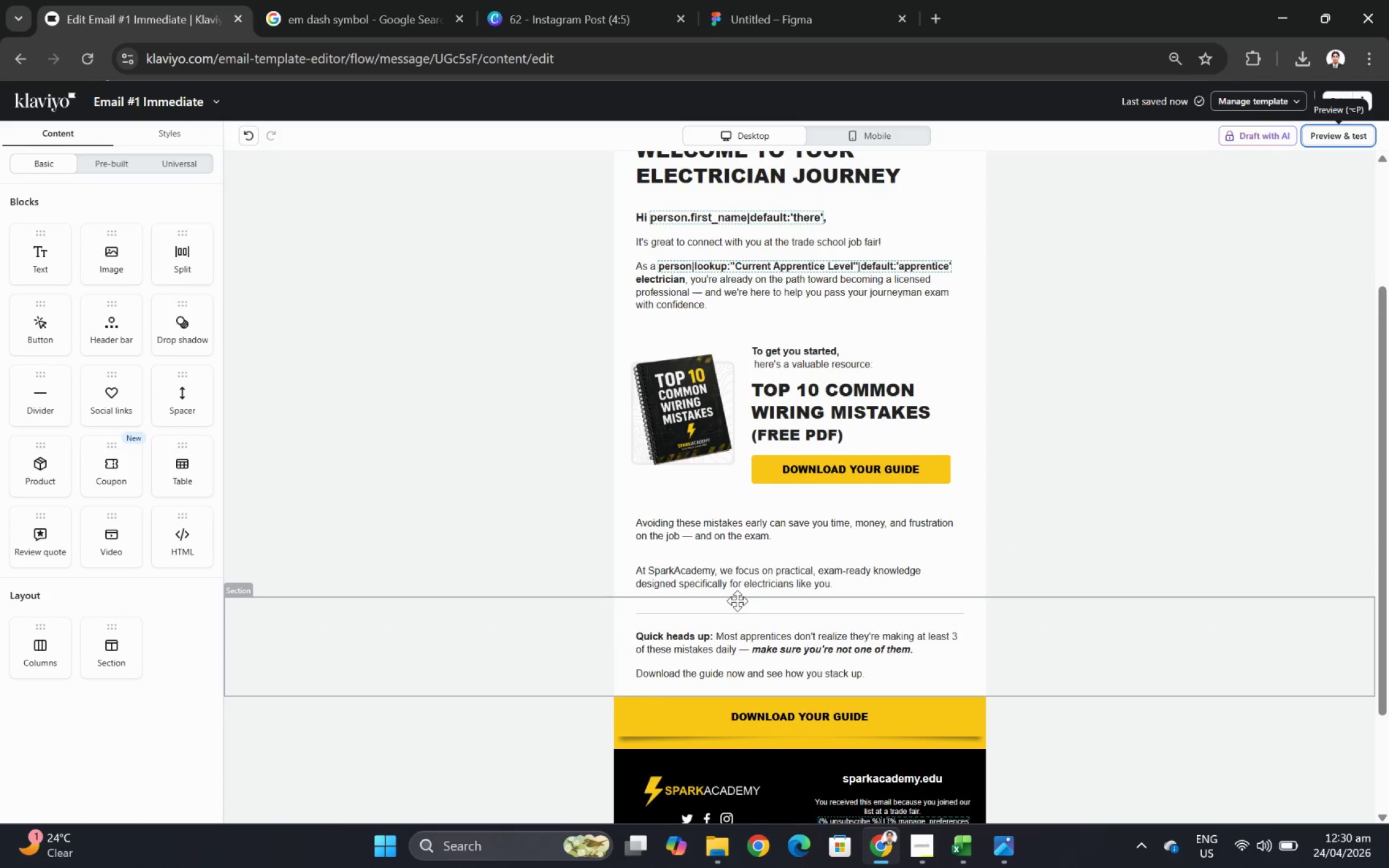 
left_click_drag(start_coordinate=[842, 575], to_coordinate=[843, 555])
 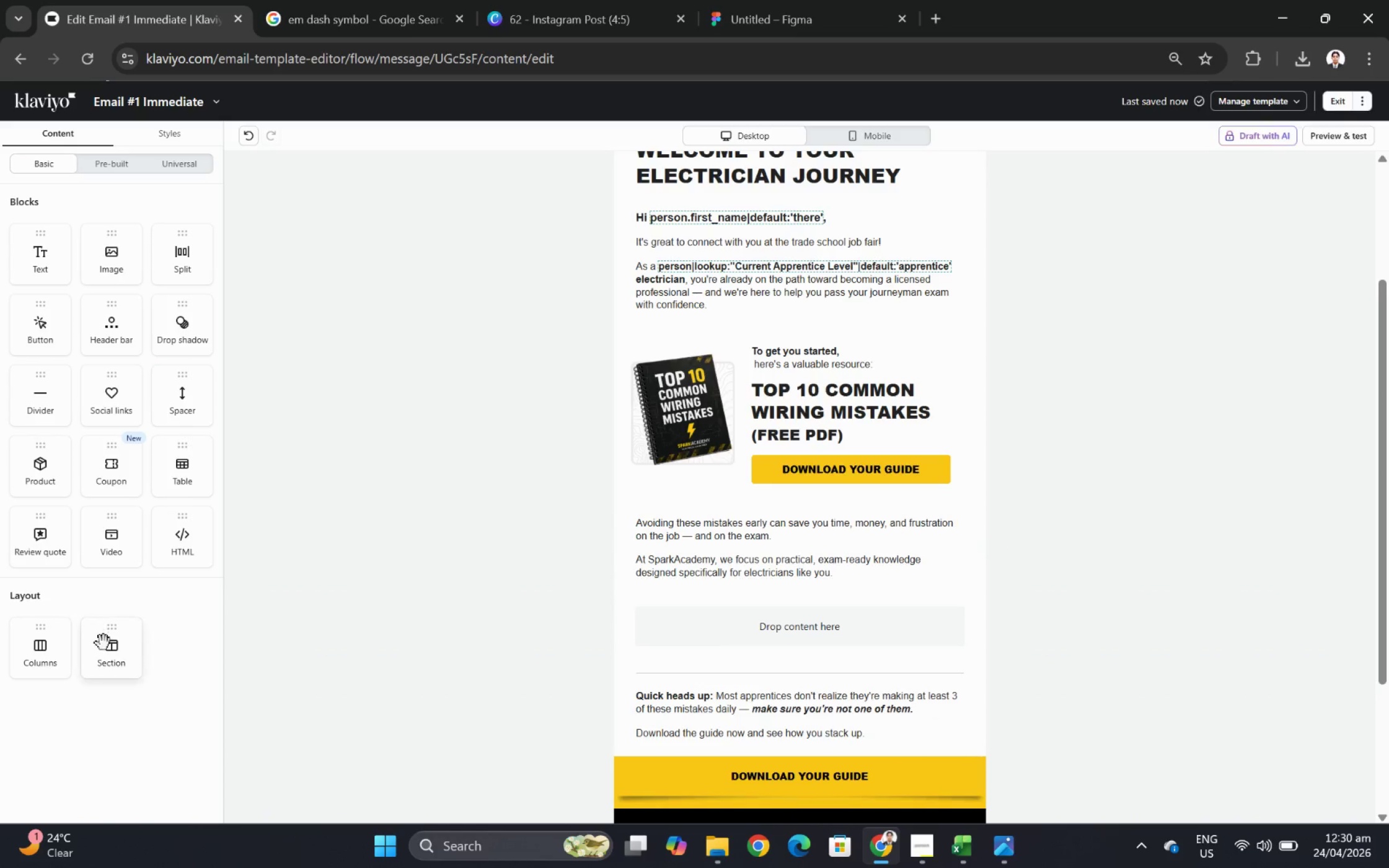 
left_click_drag(start_coordinate=[101, 655], to_coordinate=[812, 646])
 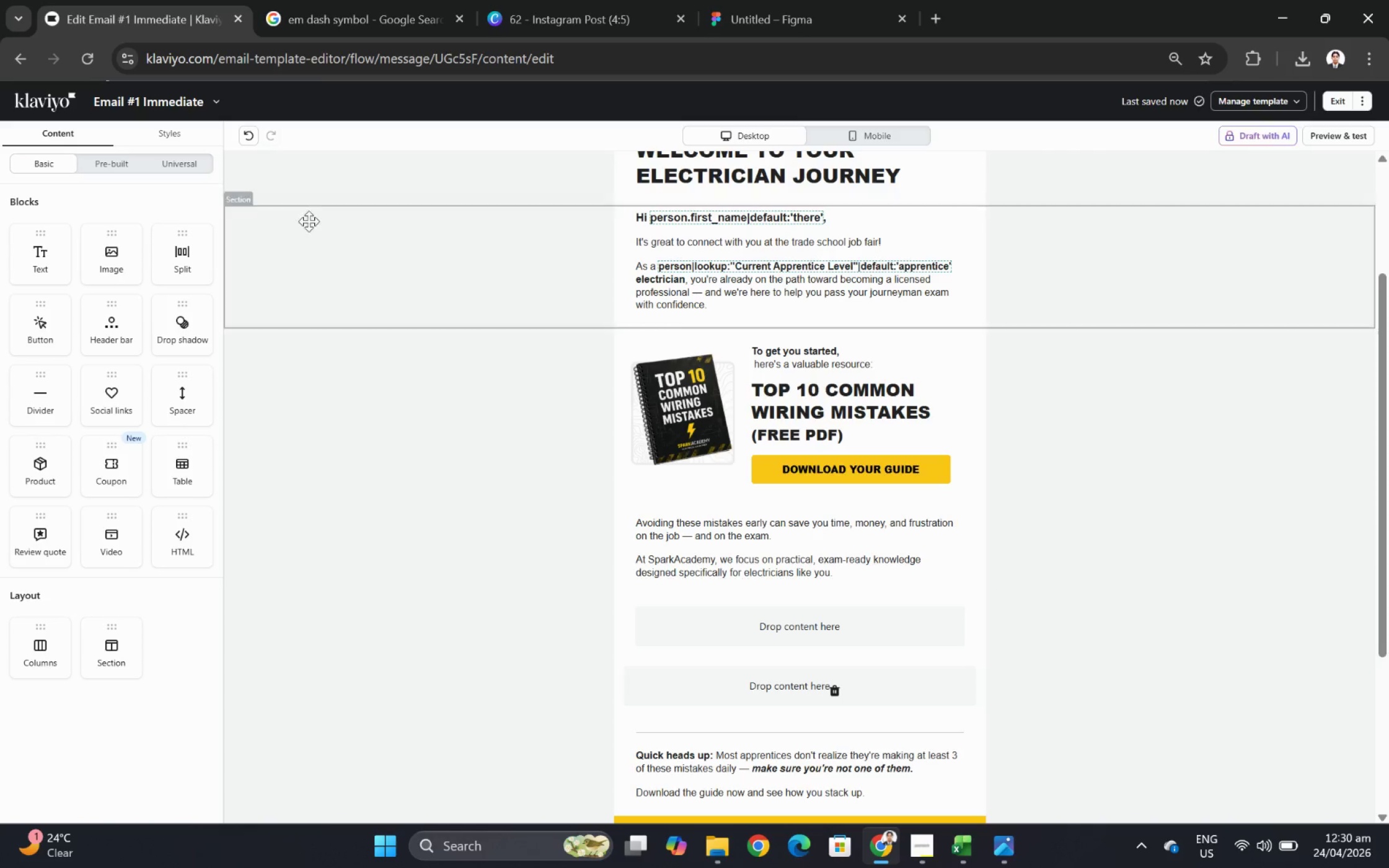 
left_click([248, 133])
 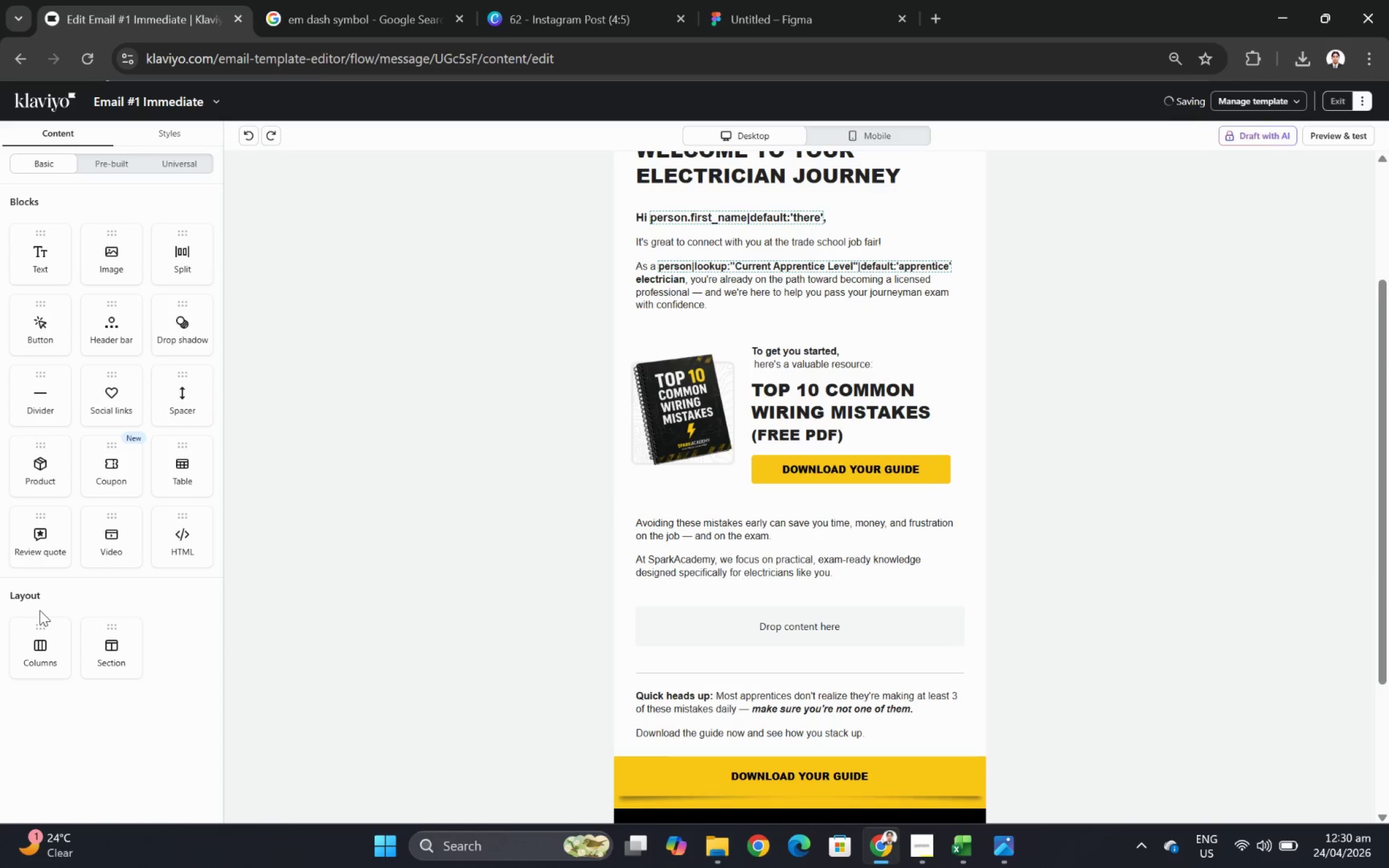 
left_click_drag(start_coordinate=[34, 650], to_coordinate=[772, 621])
 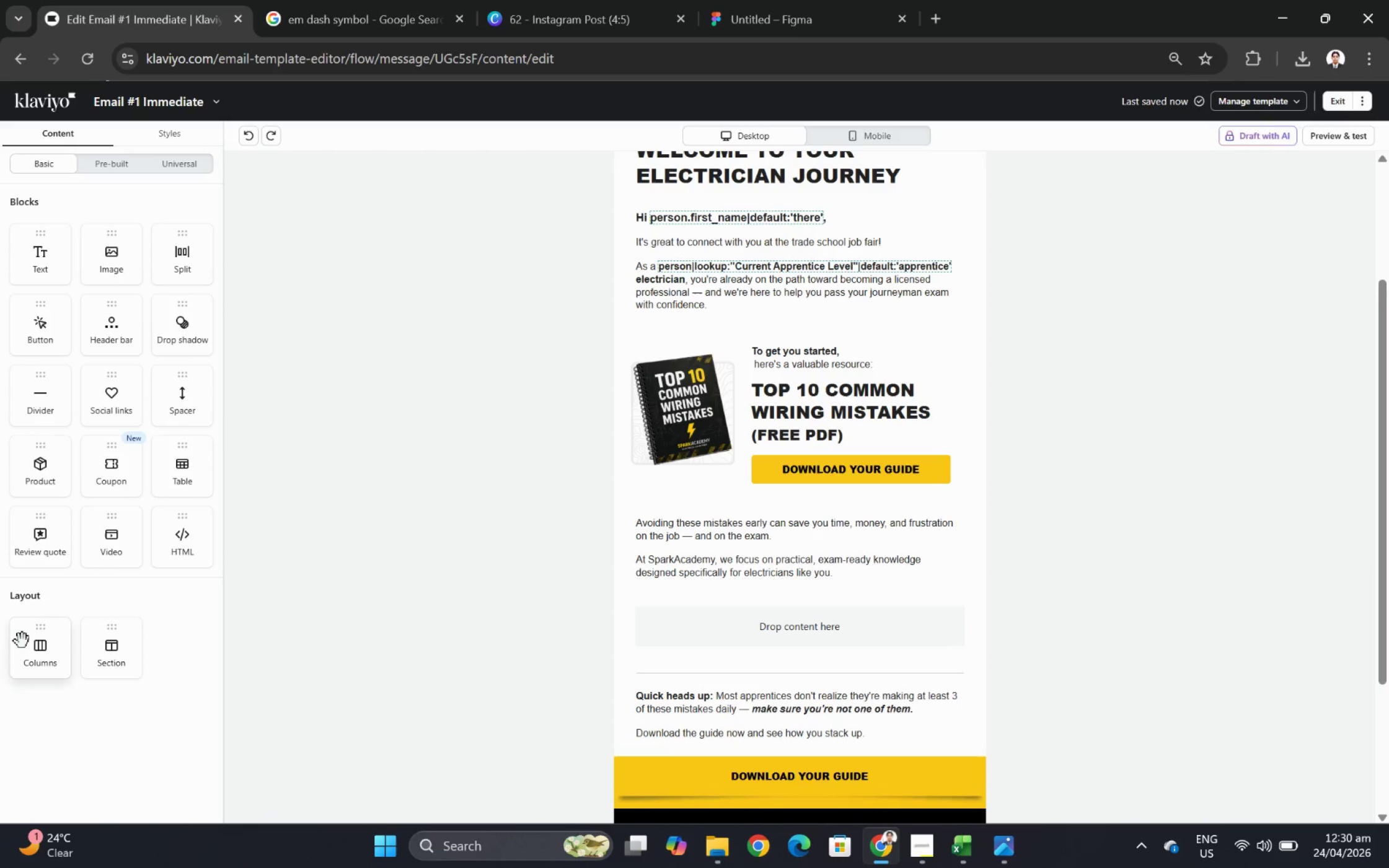 
left_click_drag(start_coordinate=[35, 646], to_coordinate=[754, 574])
 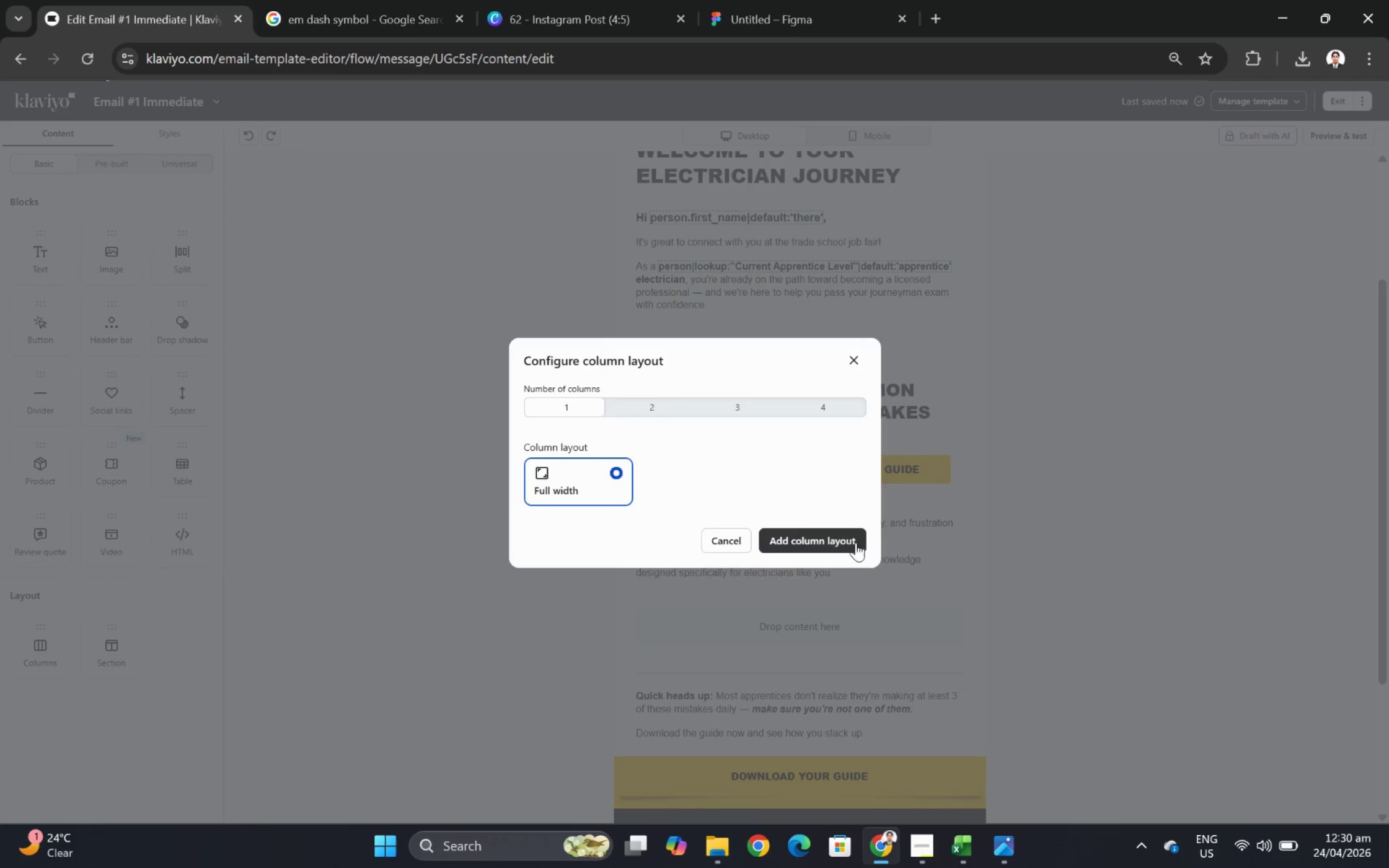 
left_click([727, 532])
 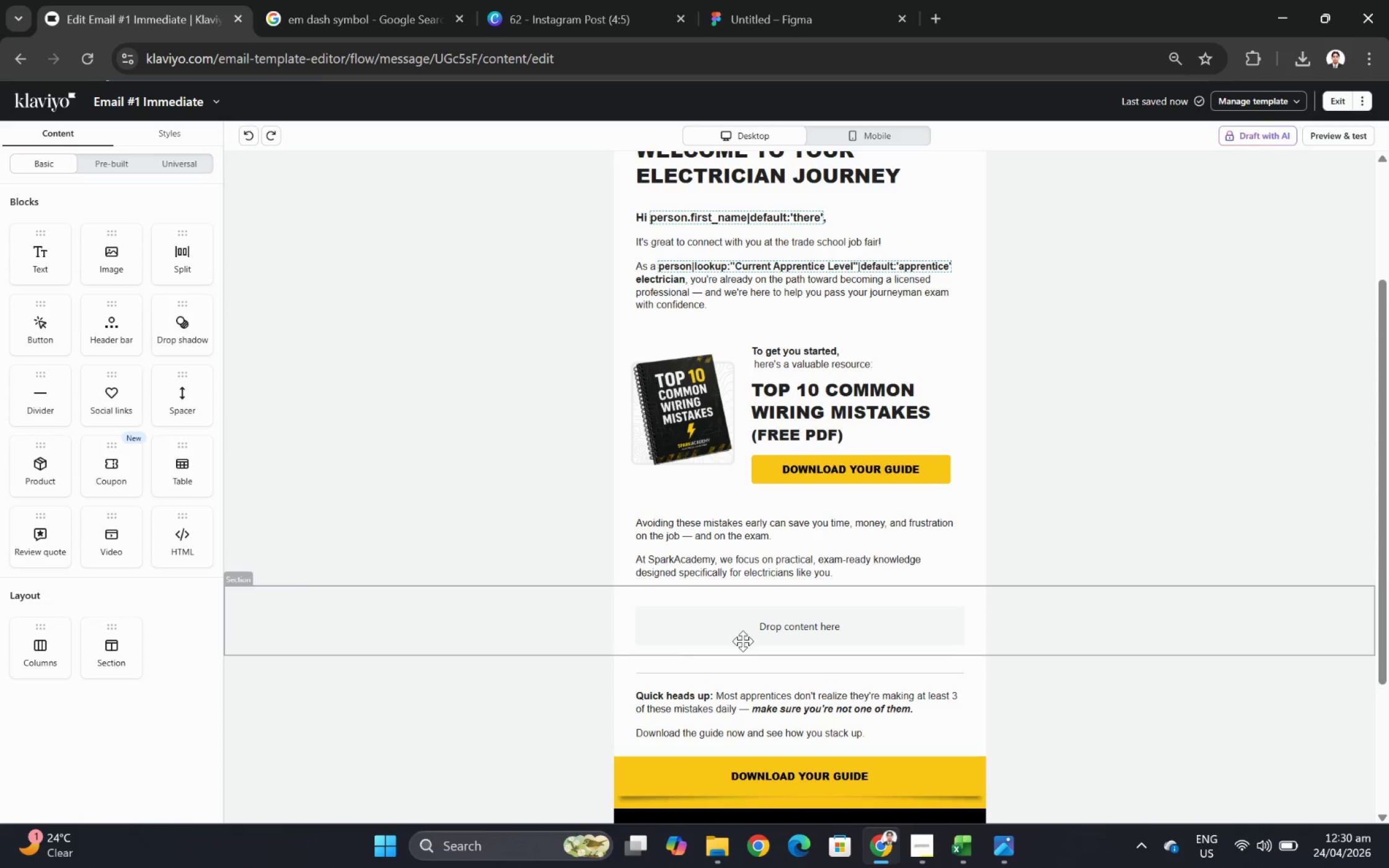 
left_click([743, 641])
 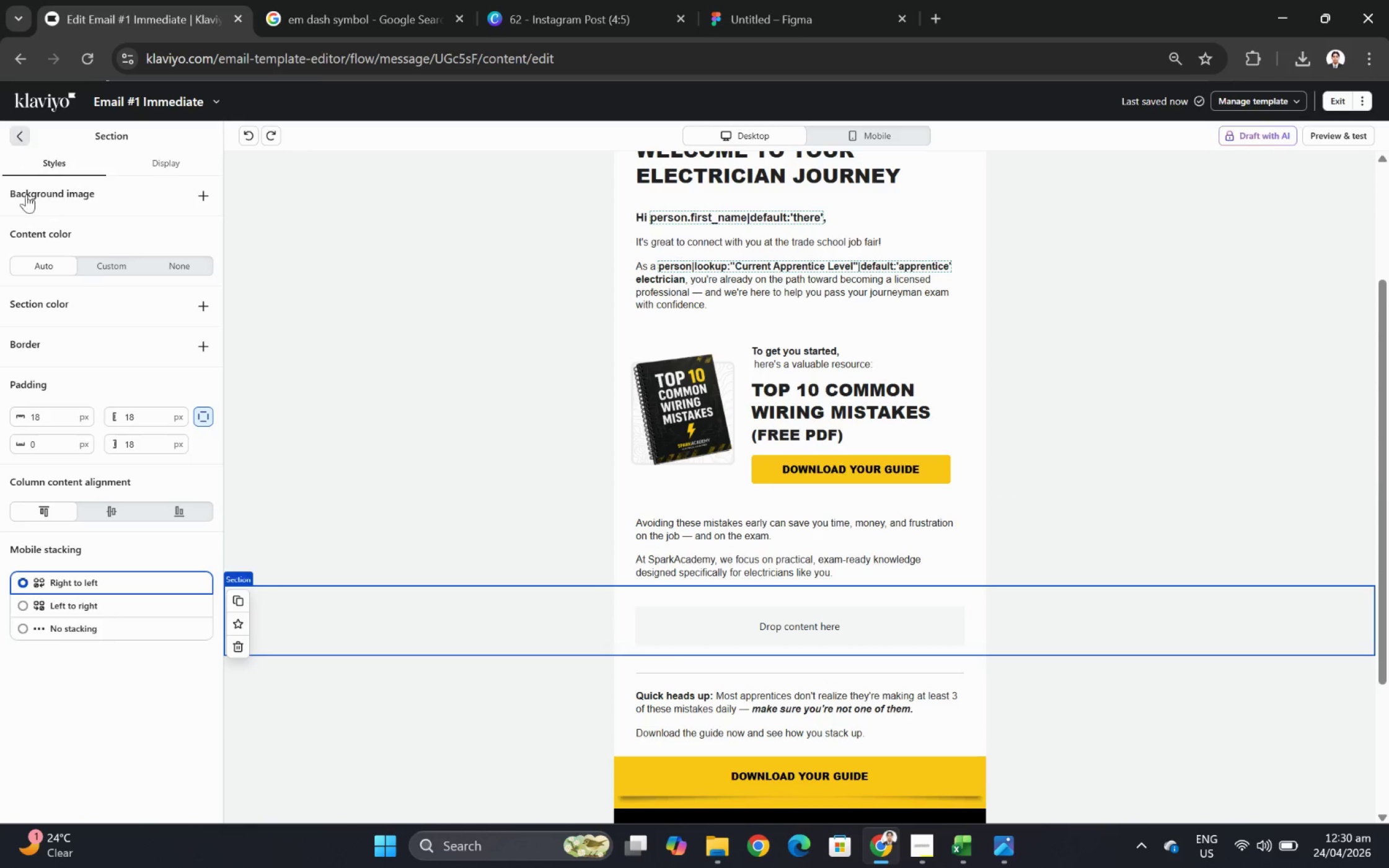 
left_click_drag(start_coordinate=[52, 649], to_coordinate=[746, 631])
 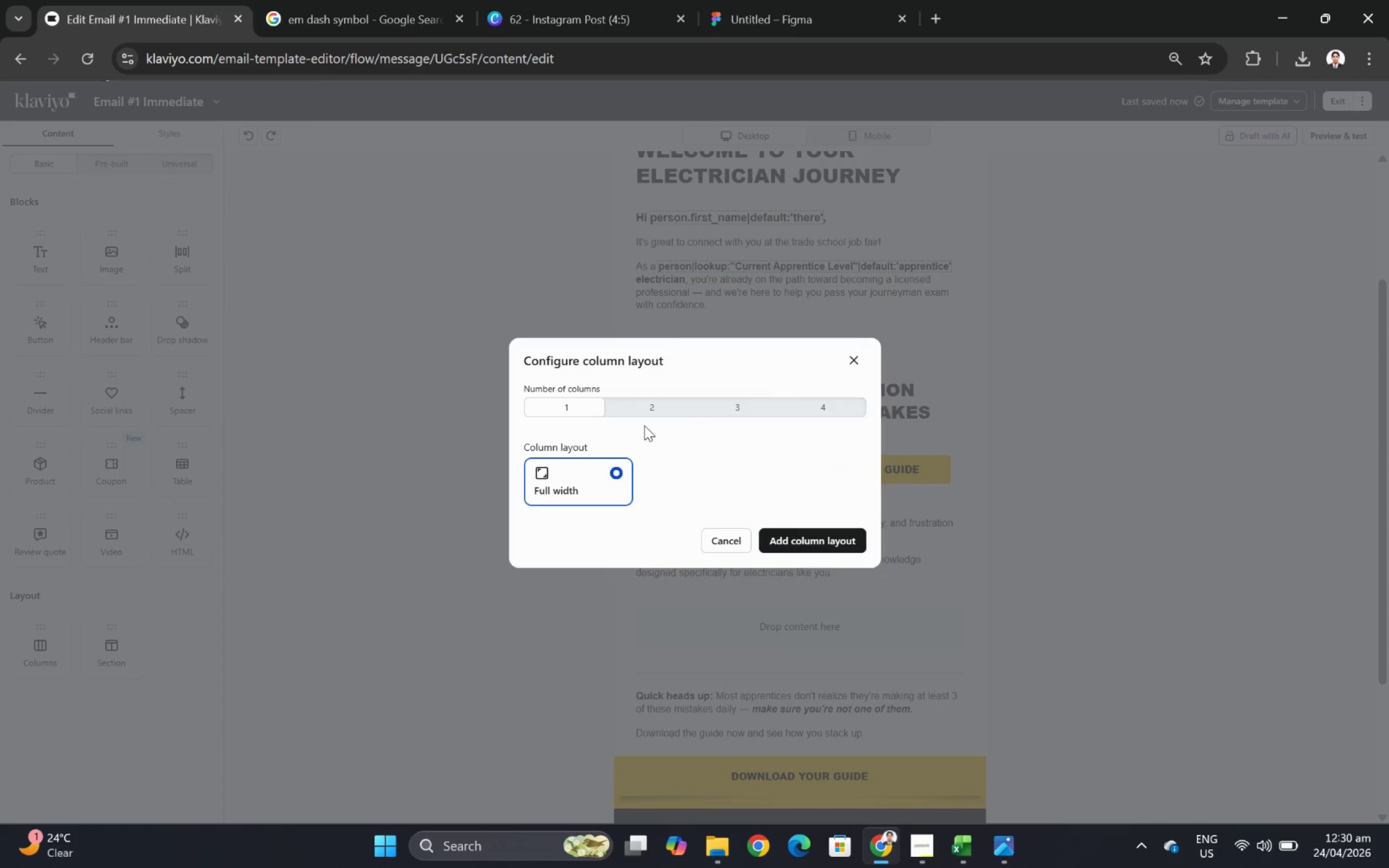 
left_click([646, 413])
 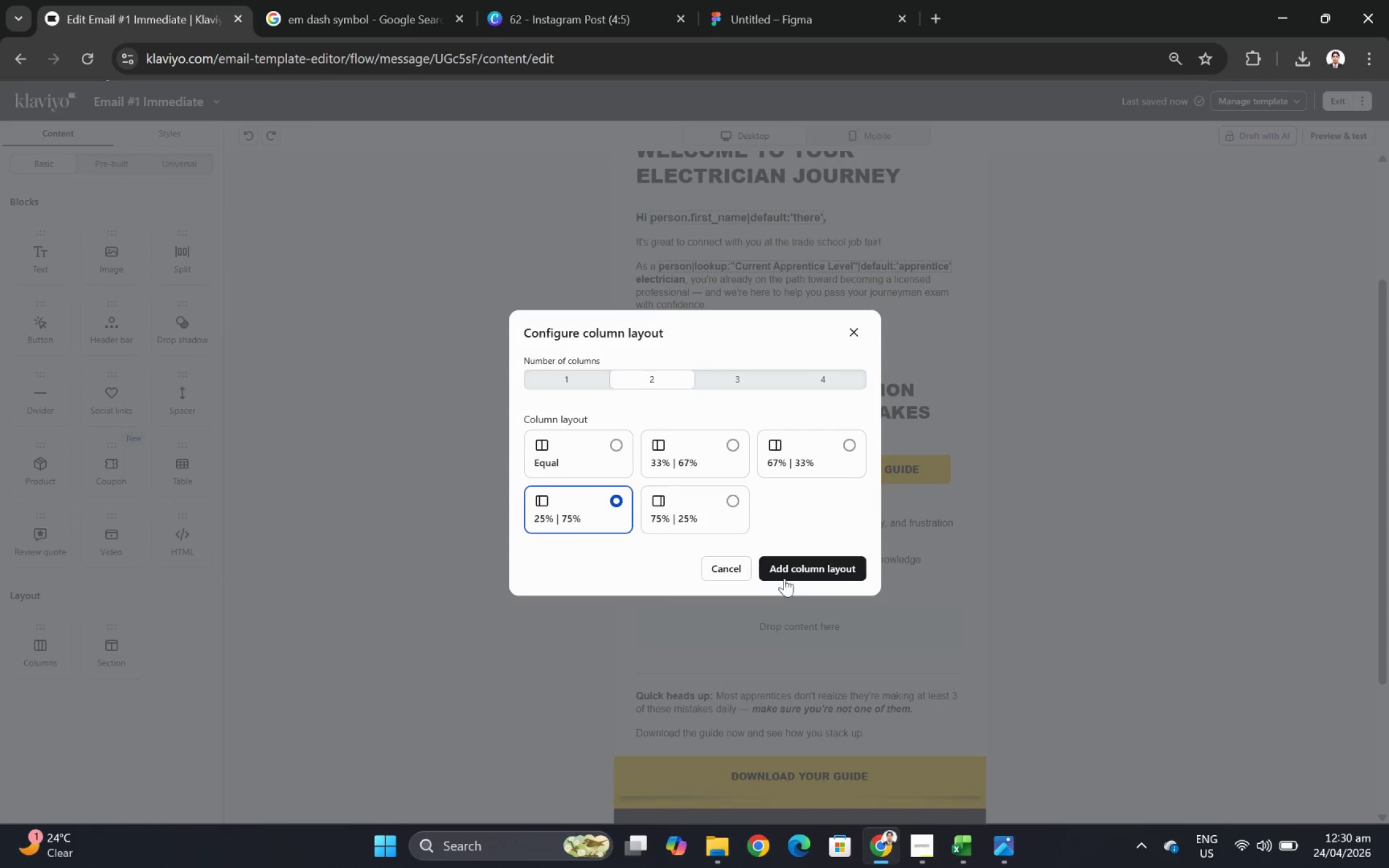 
left_click([813, 576])
 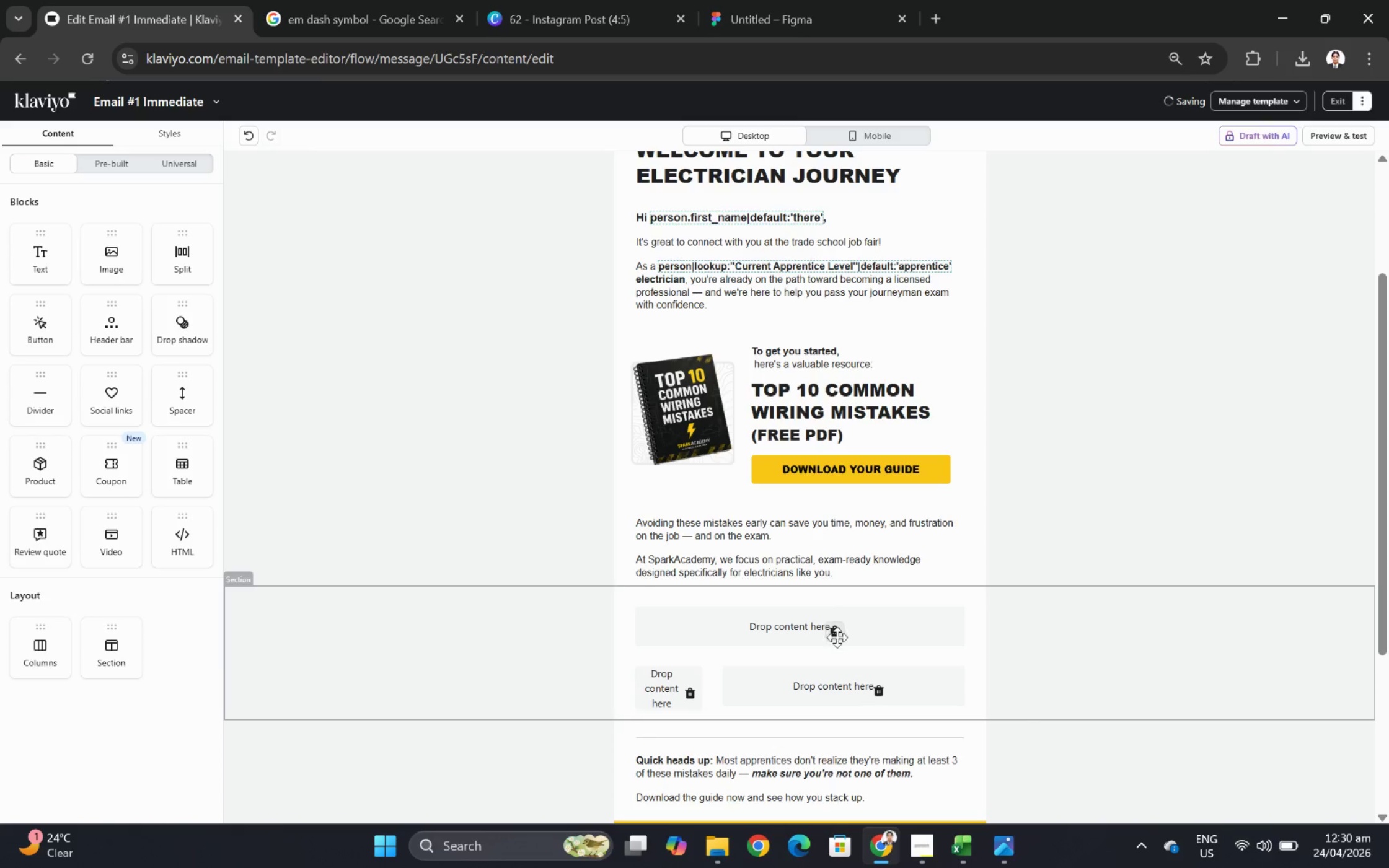 
left_click([834, 629])
 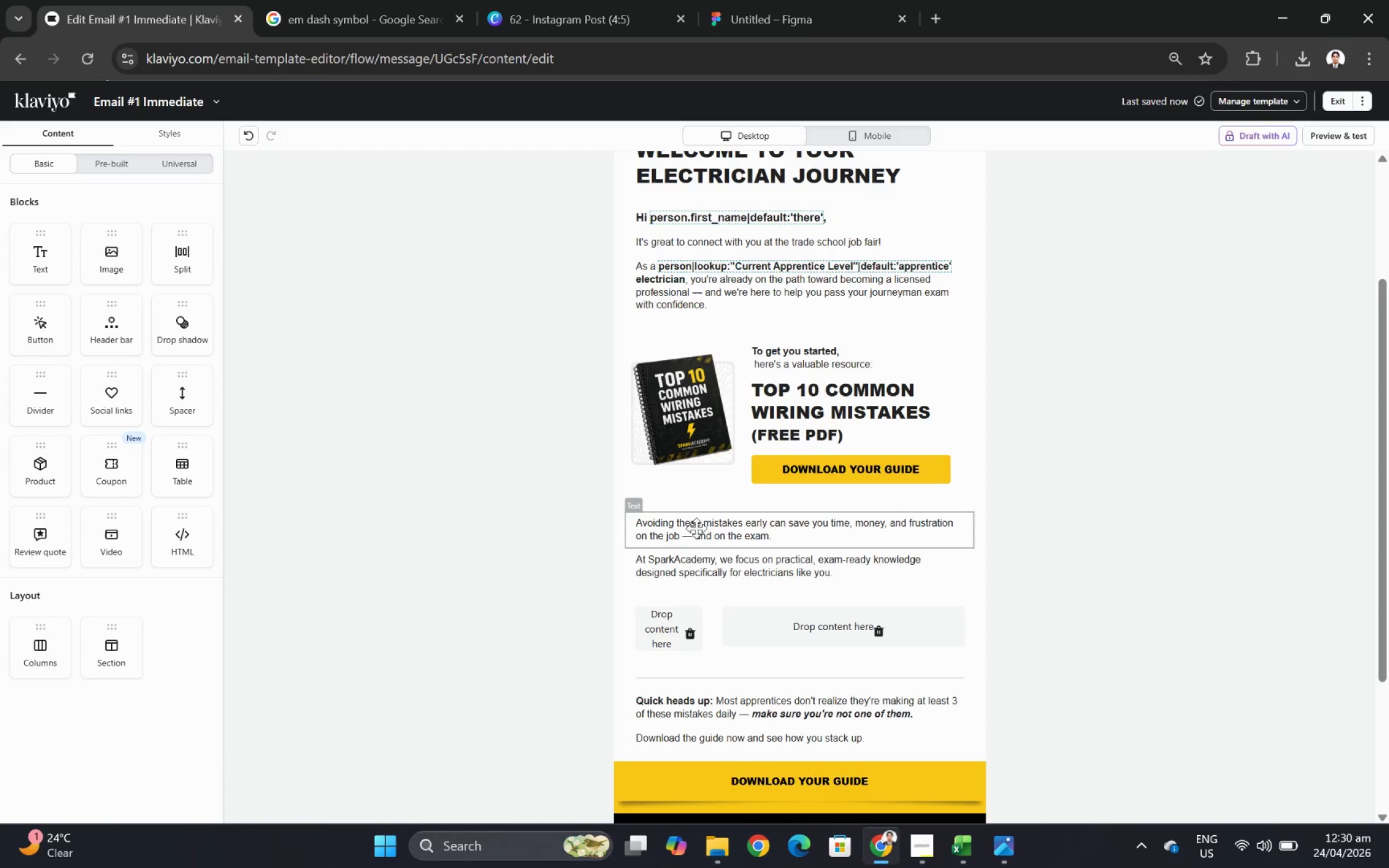 
left_click_drag(start_coordinate=[705, 569], to_coordinate=[785, 639])
 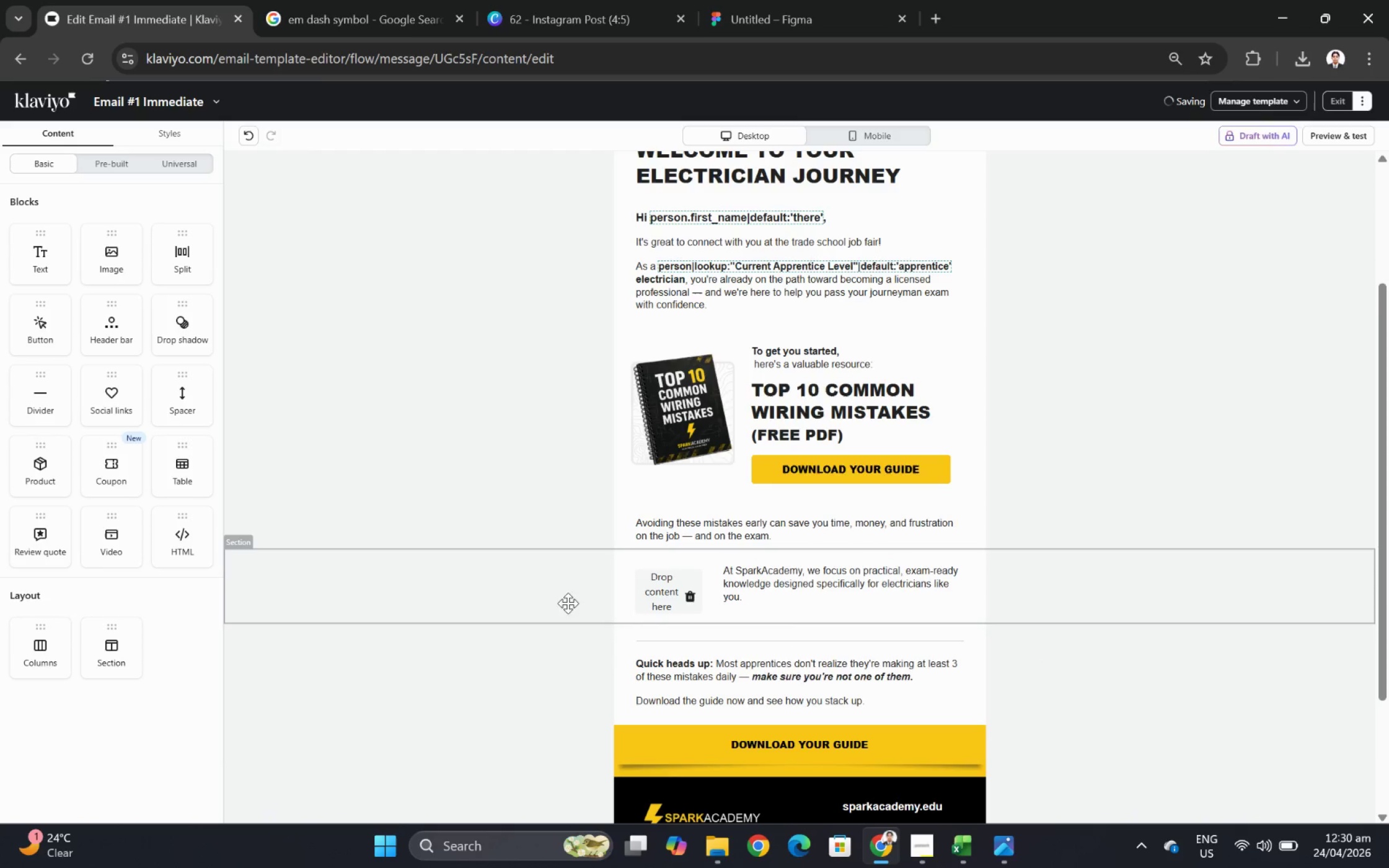 
left_click([493, 586])
 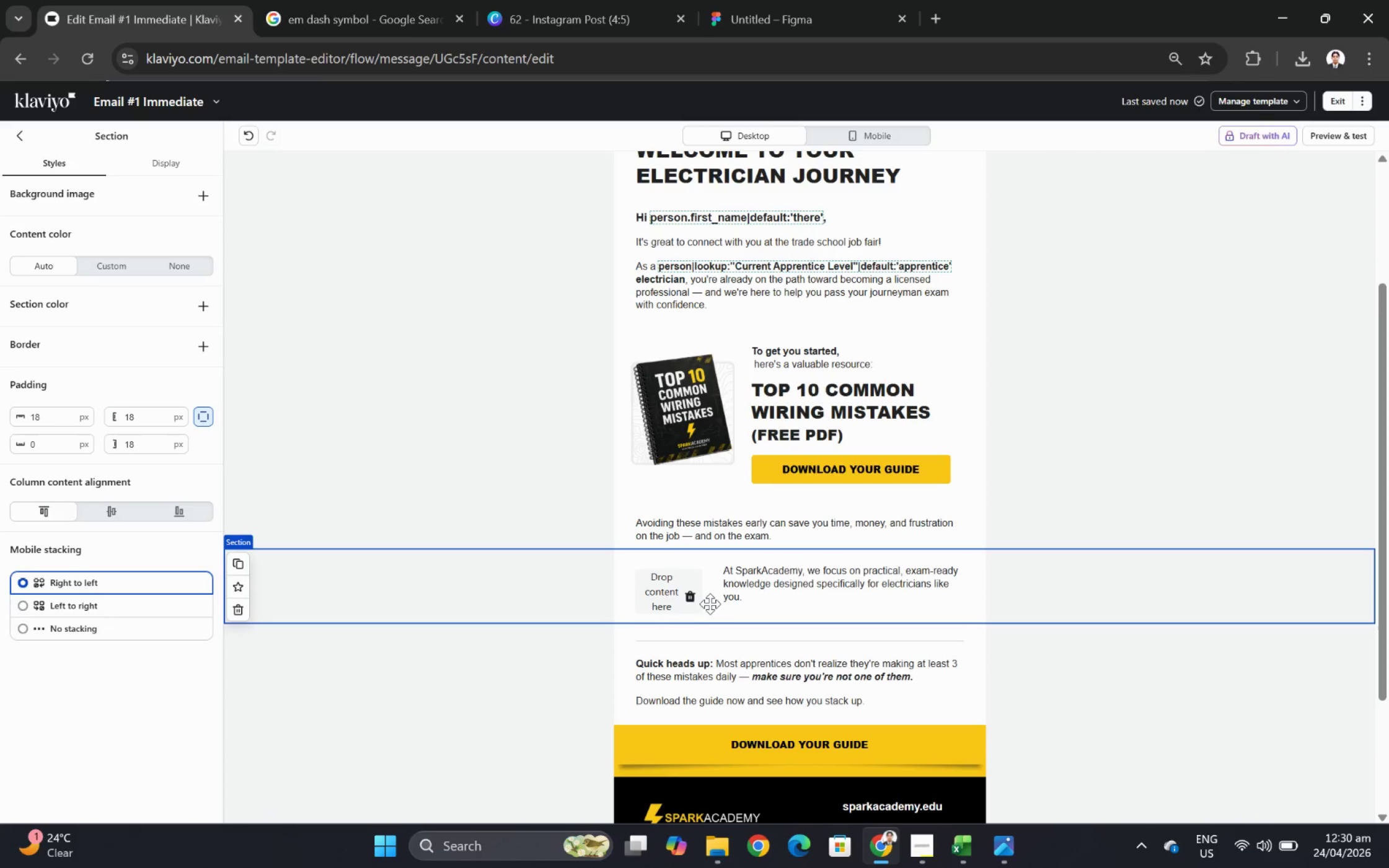 
left_click([740, 581])
 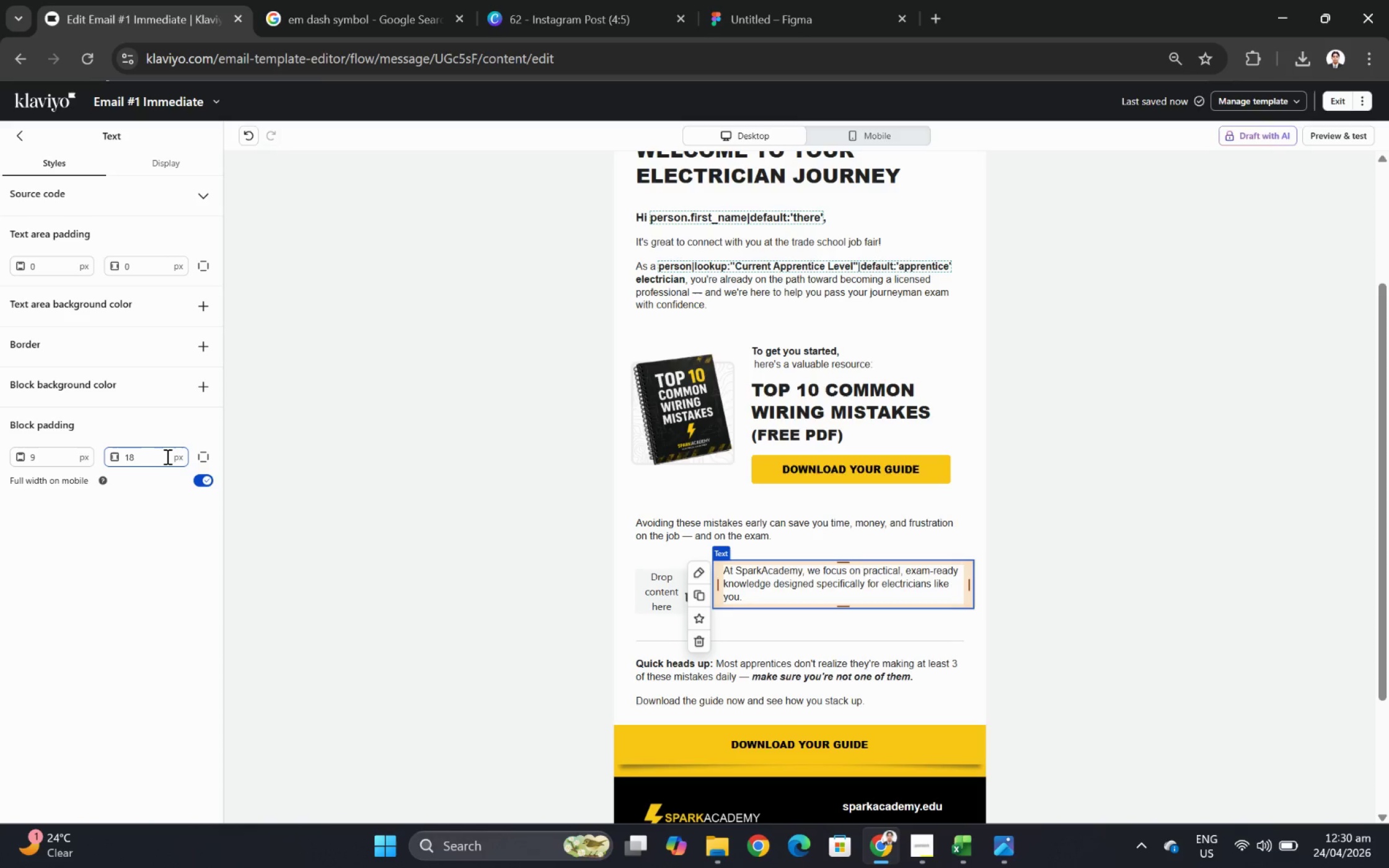 
left_click([196, 456])
 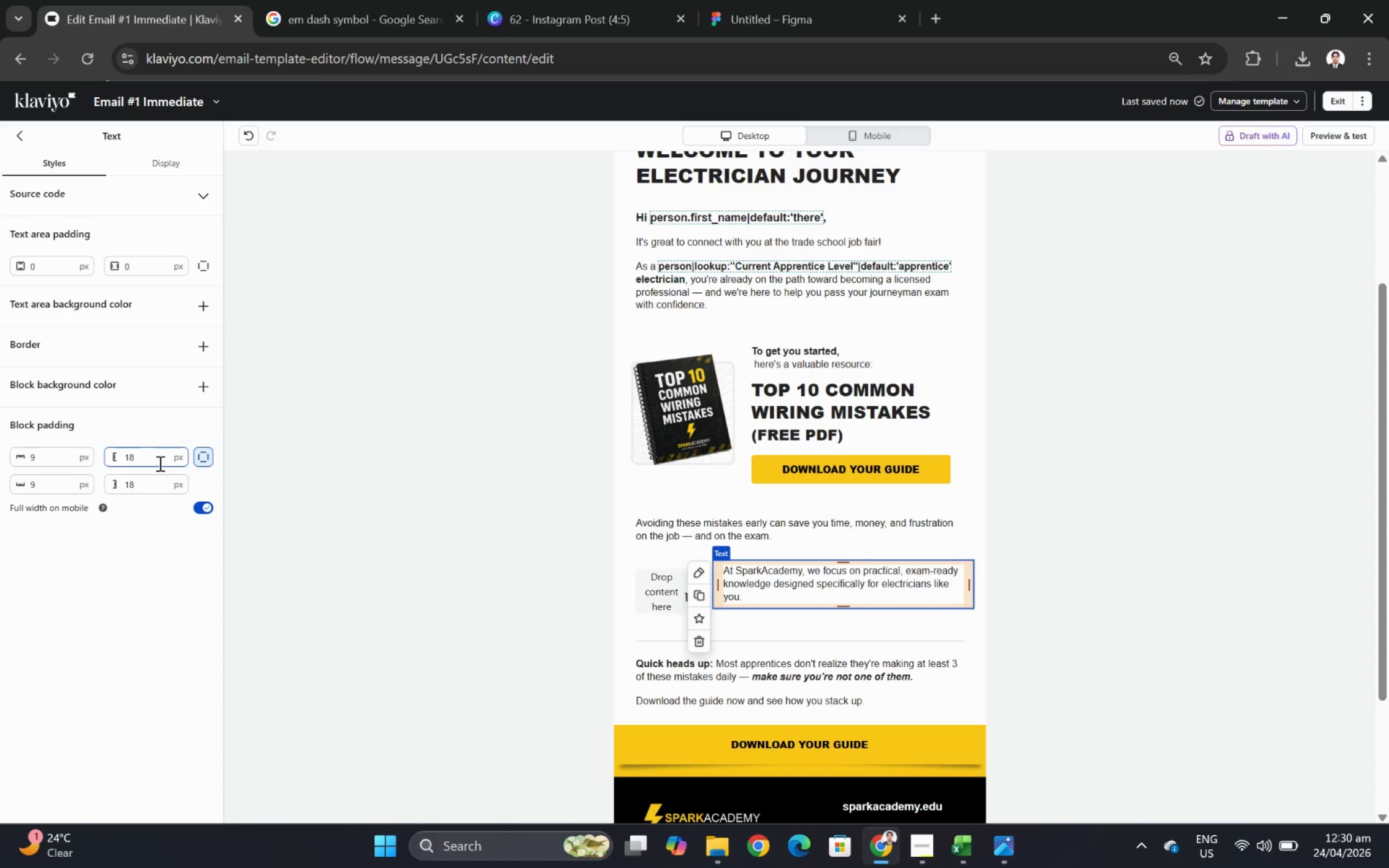 
double_click([159, 463])
 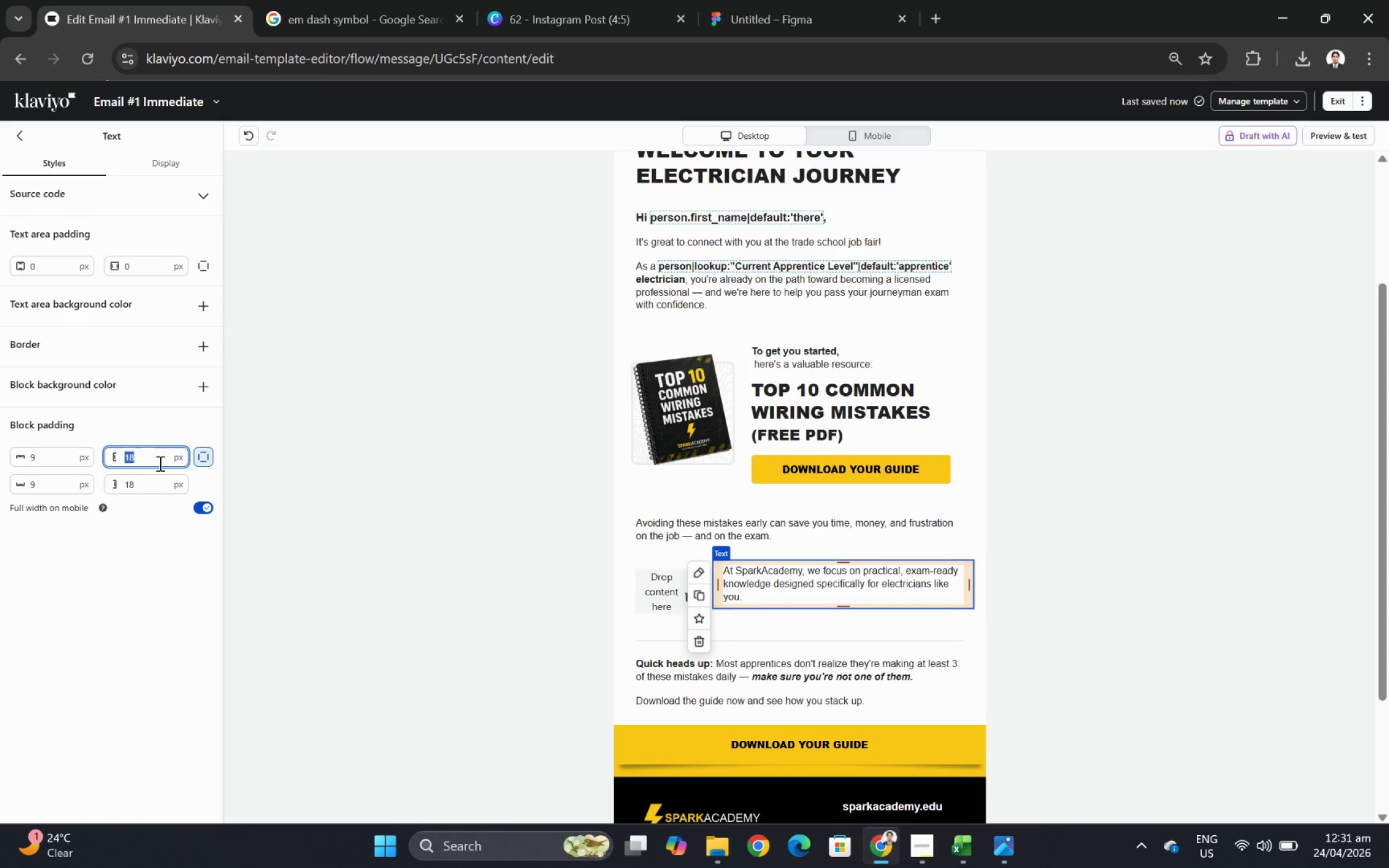 
key(Numpad0)
 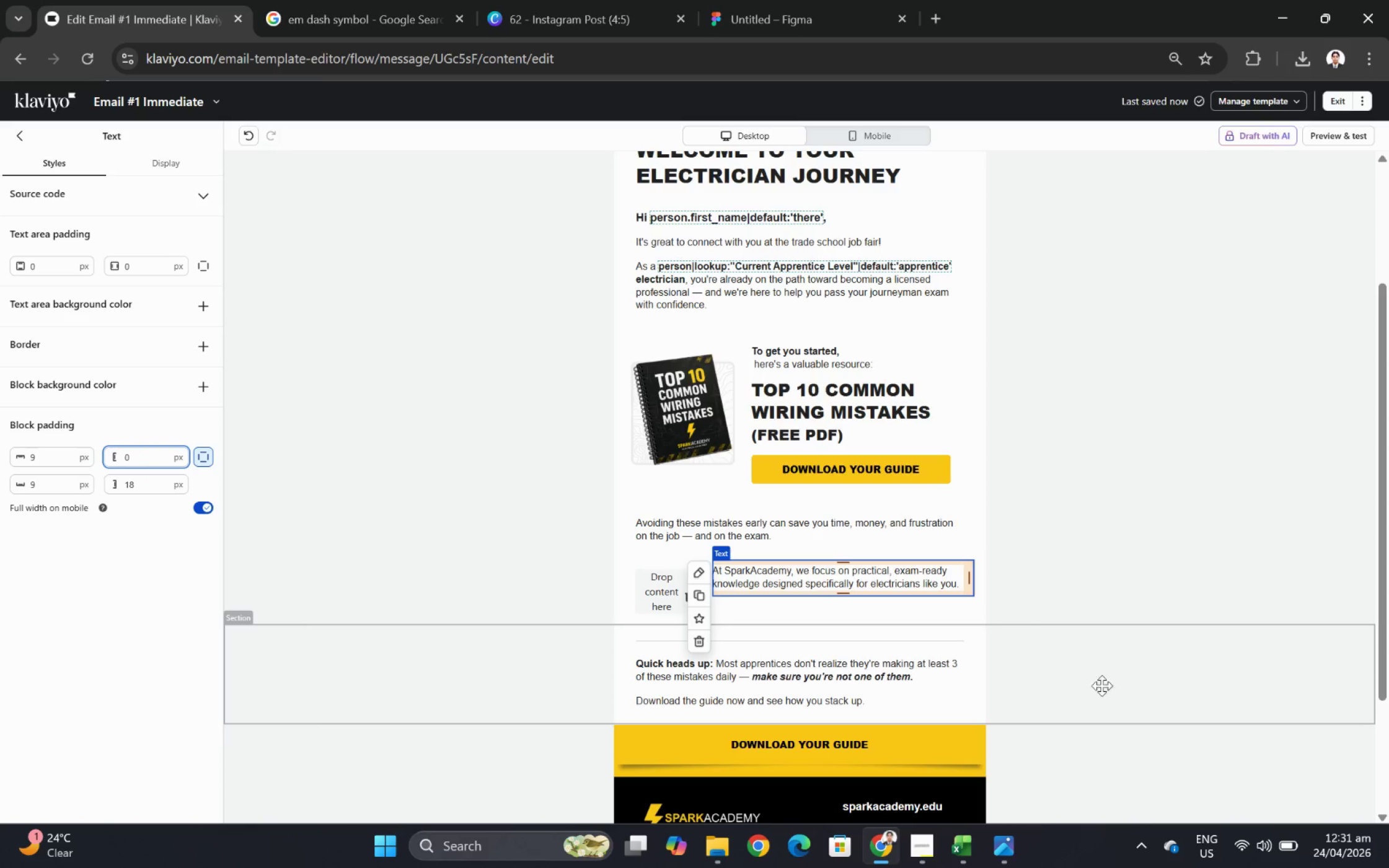 
left_click([1119, 691])
 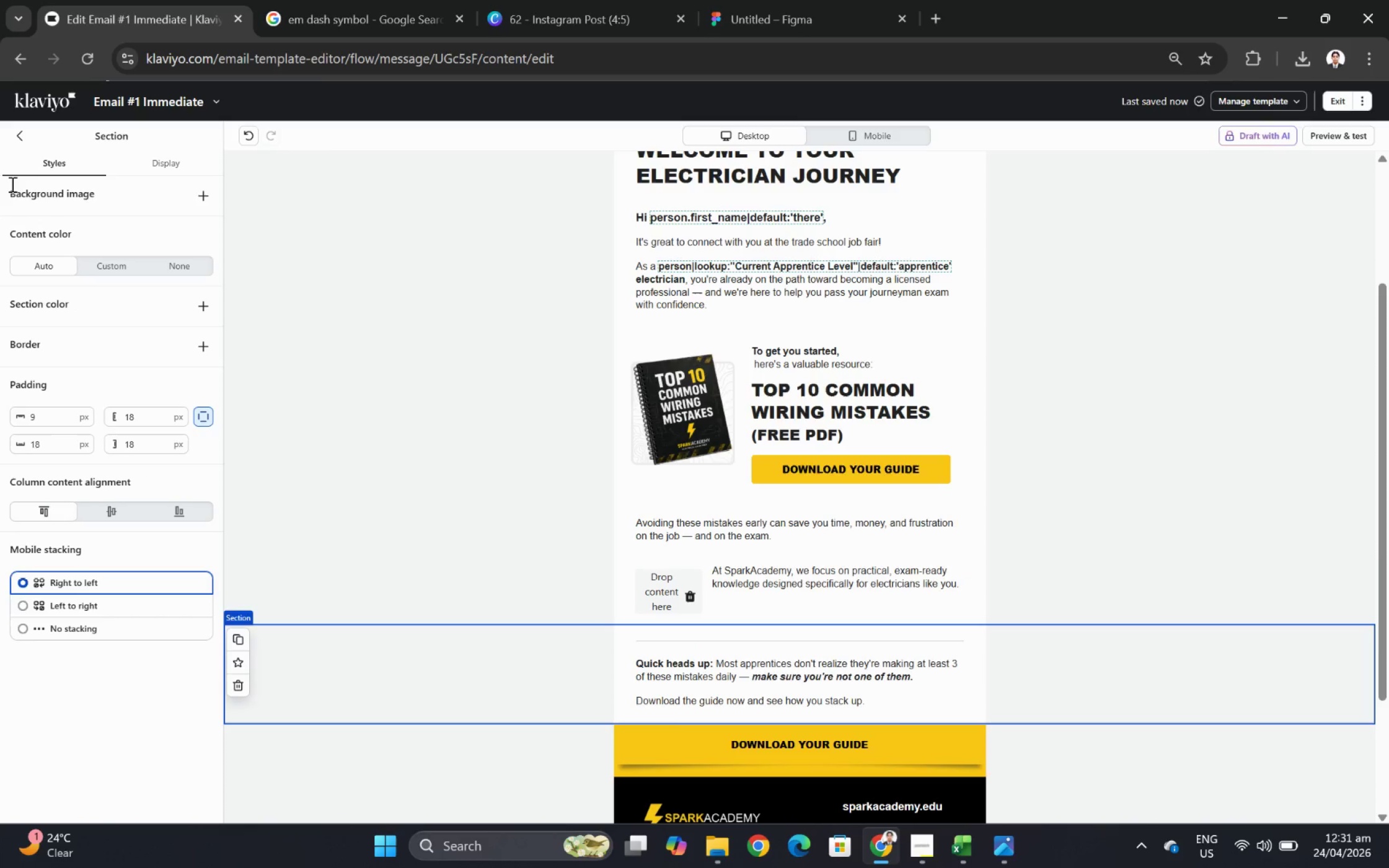 
left_click([17, 139])
 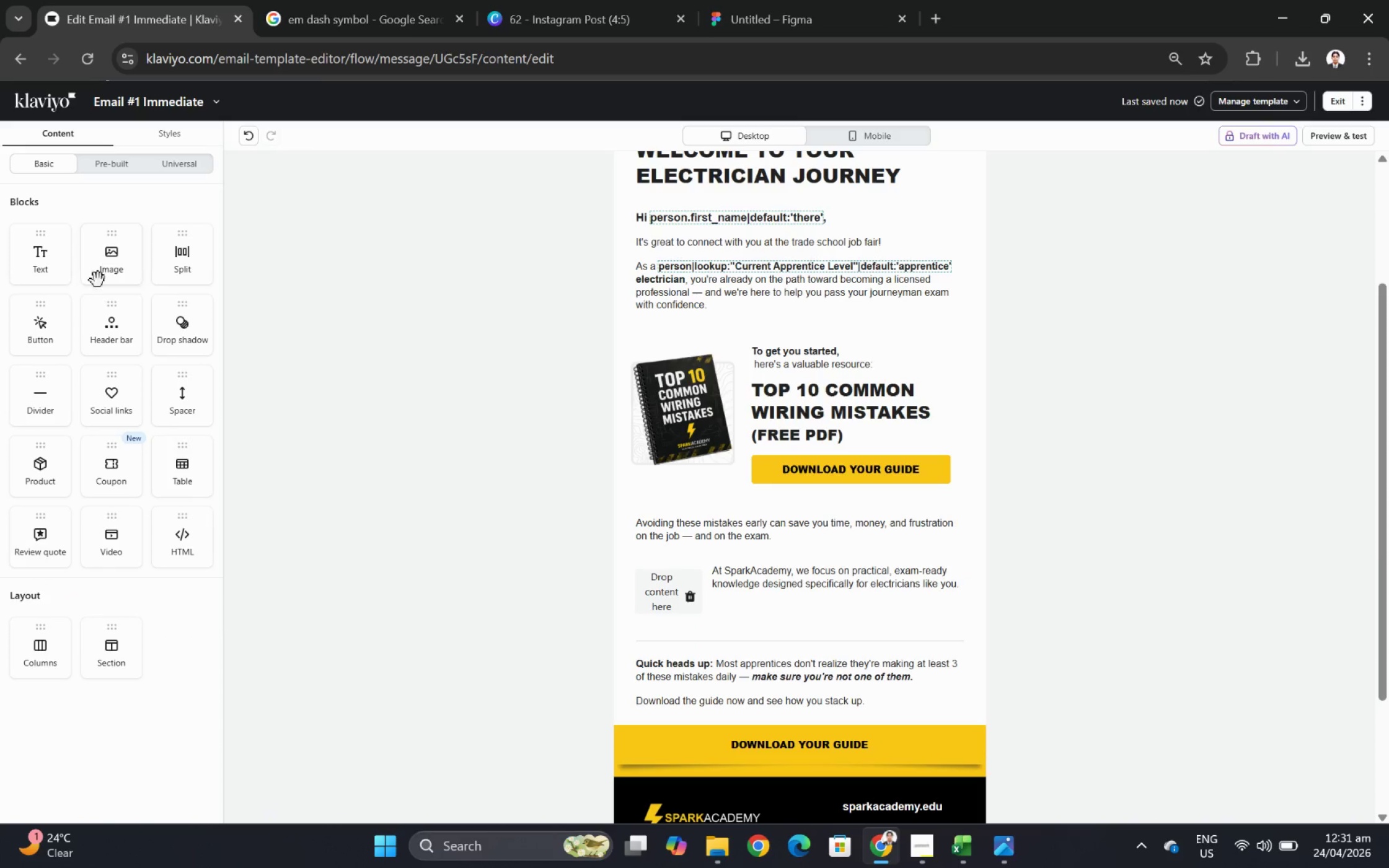 
left_click_drag(start_coordinate=[106, 253], to_coordinate=[674, 596])
 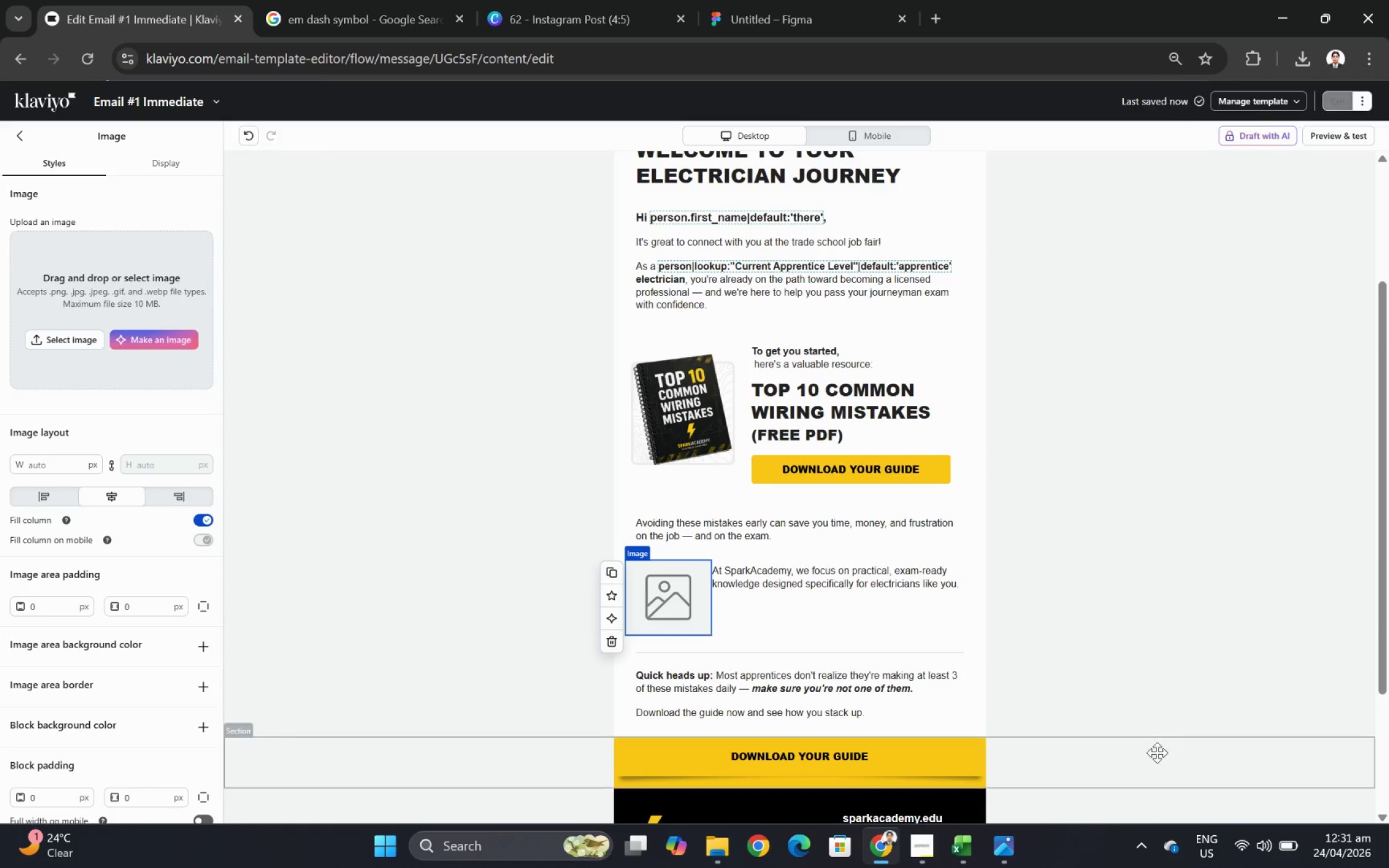 
left_click([1166, 733])
 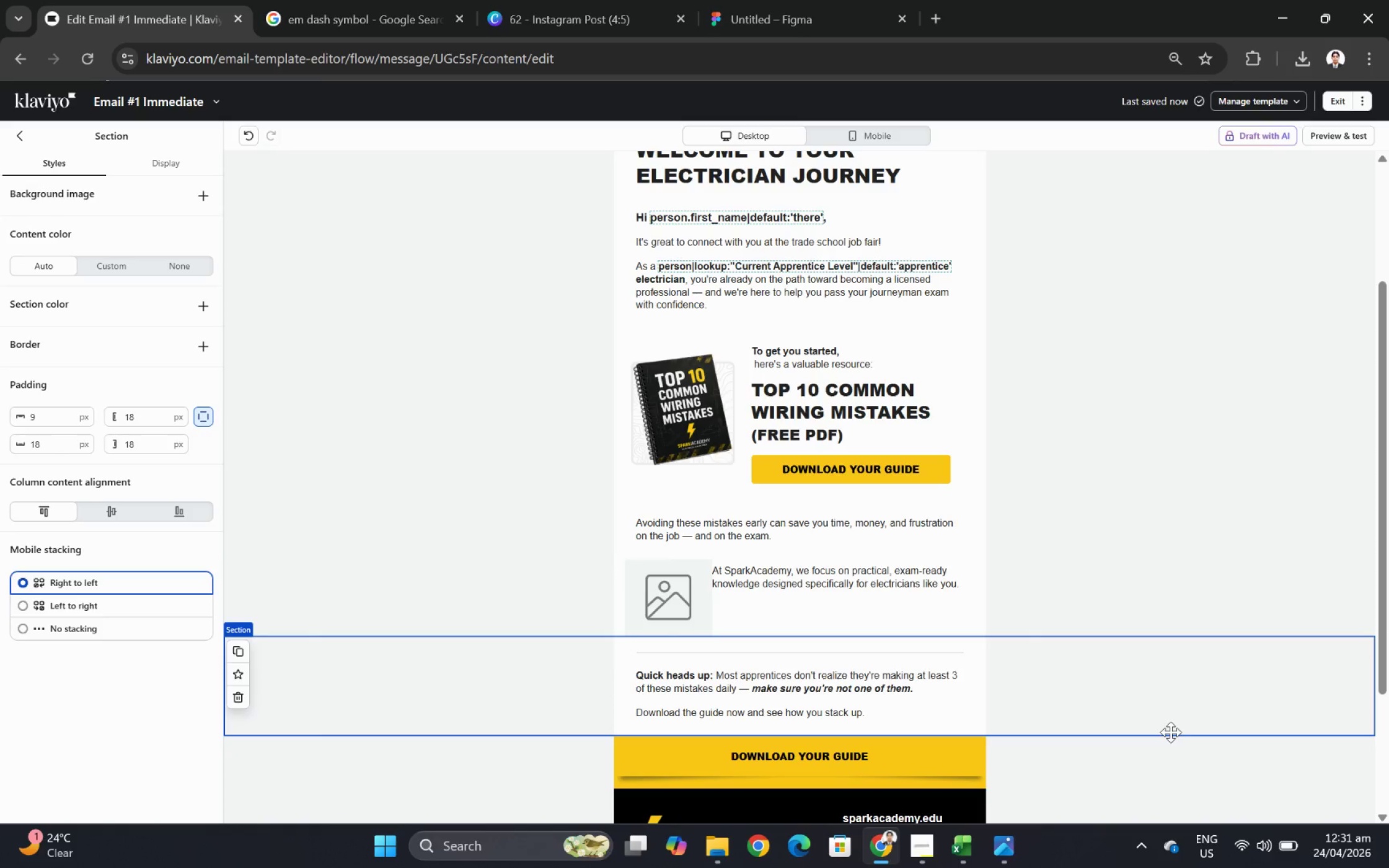 
wait(10.03)
 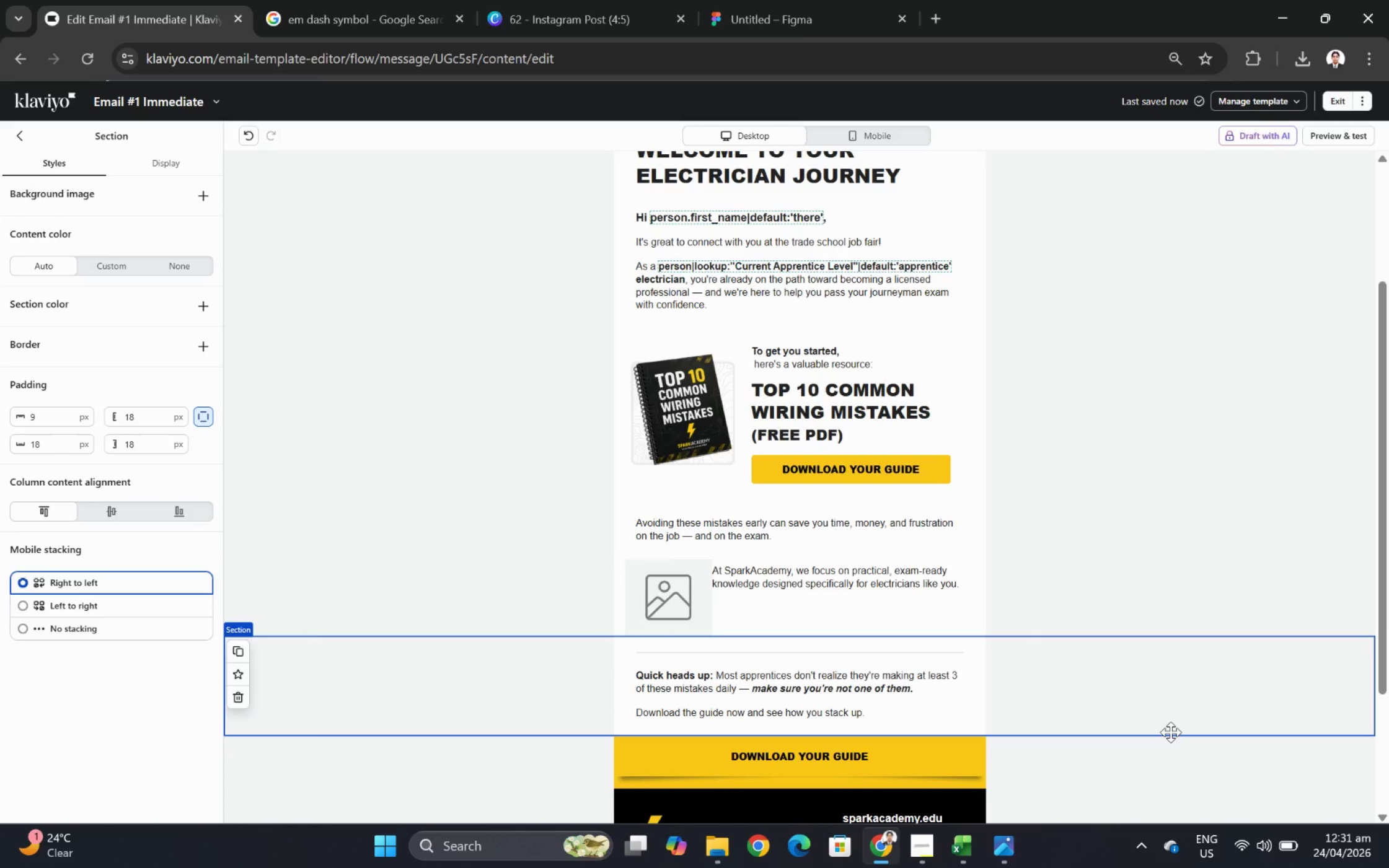 
scroll: coordinate [1096, 554], scroll_direction: up, amount: 2.0
 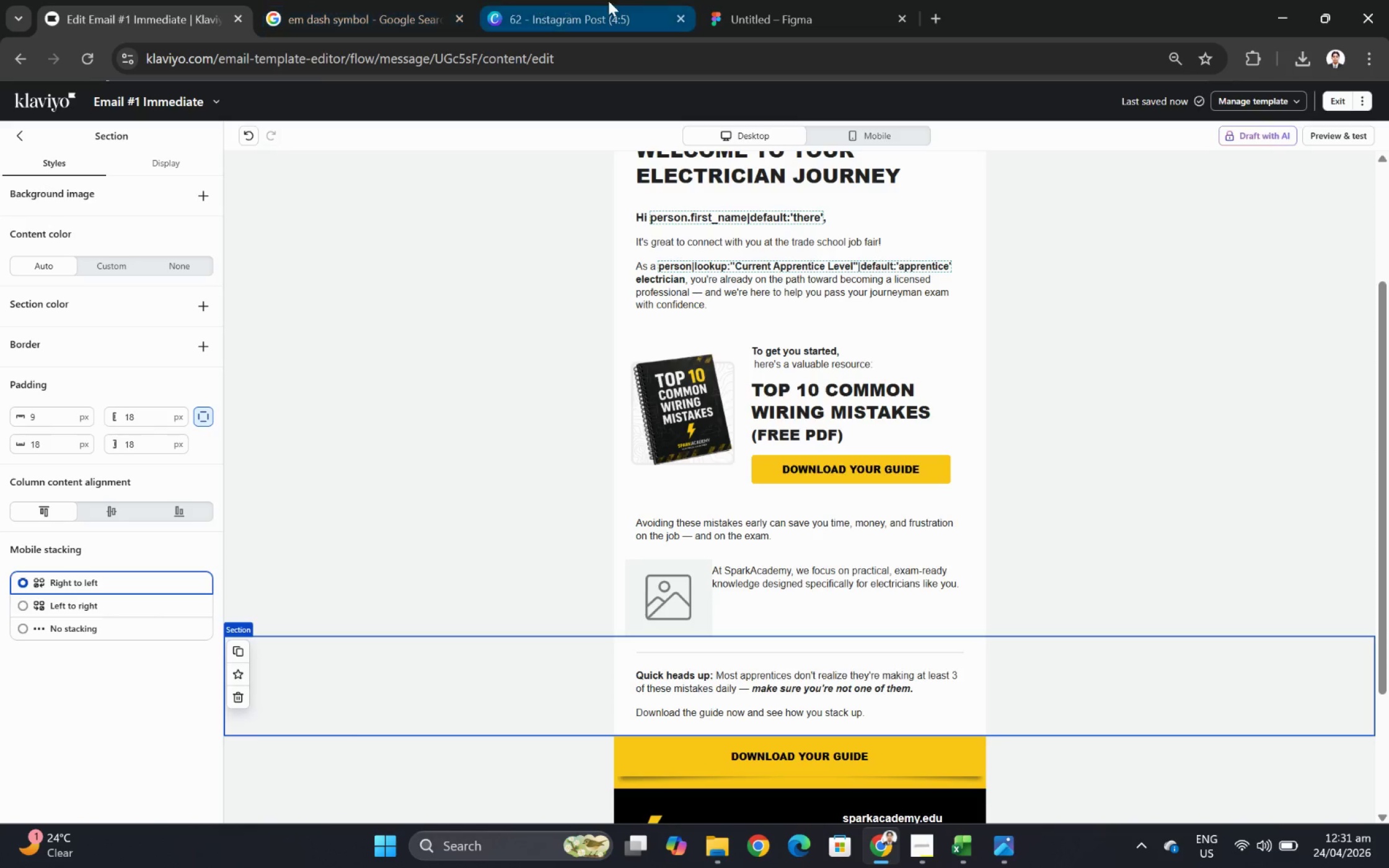 
left_click([586, 14])
 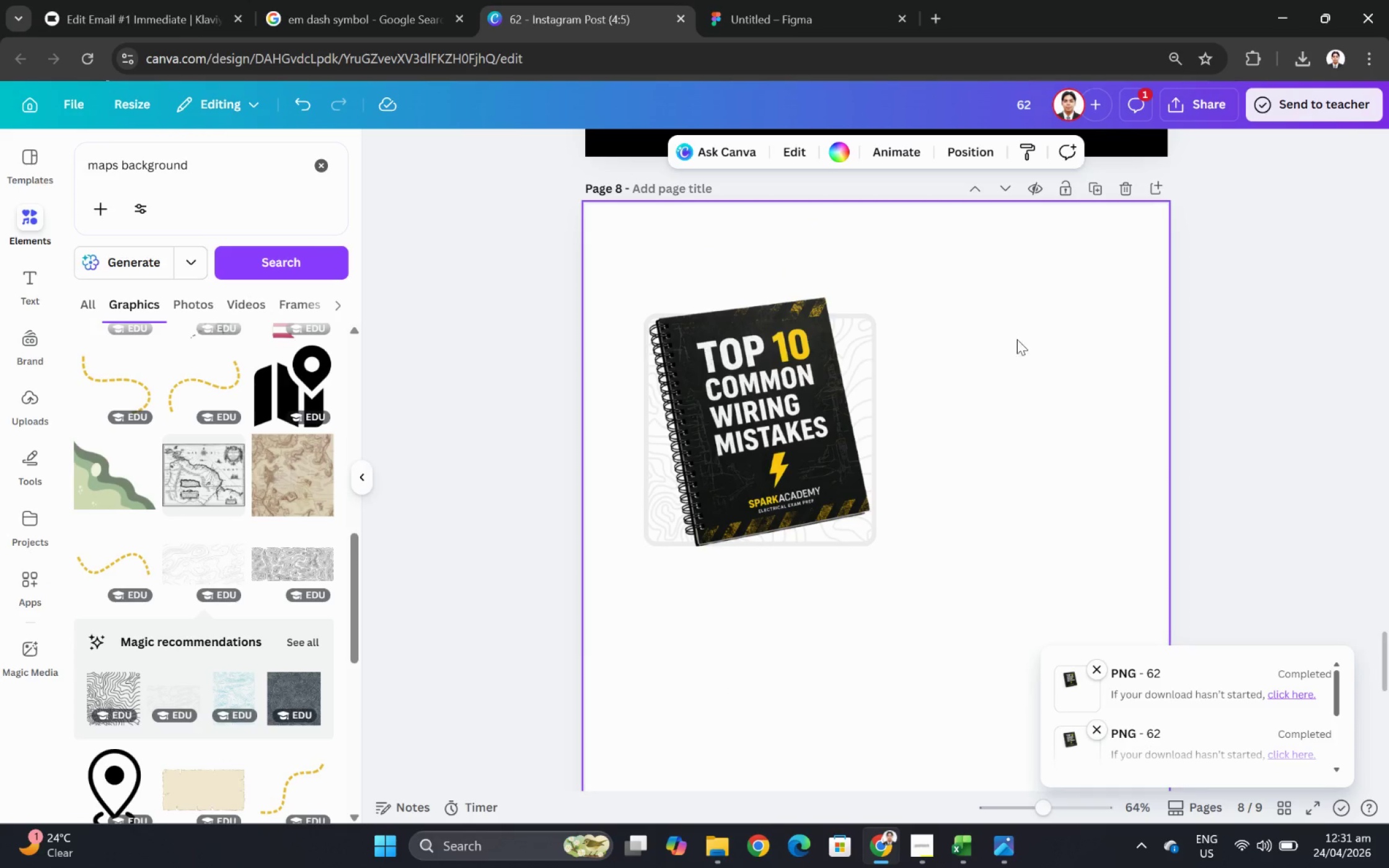 
scroll: coordinate [1093, 384], scroll_direction: up, amount: 7.0
 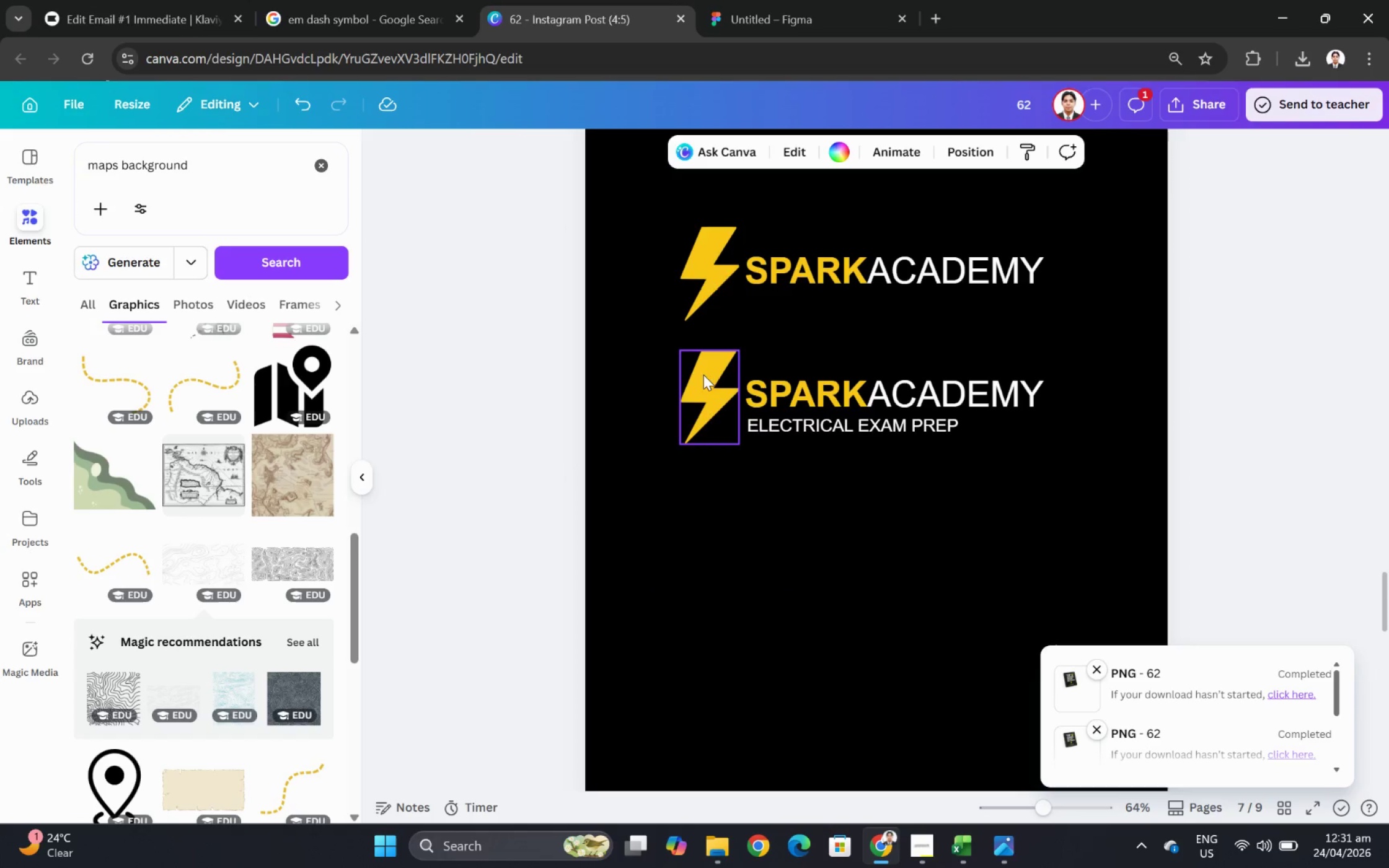 
left_click([702, 389])
 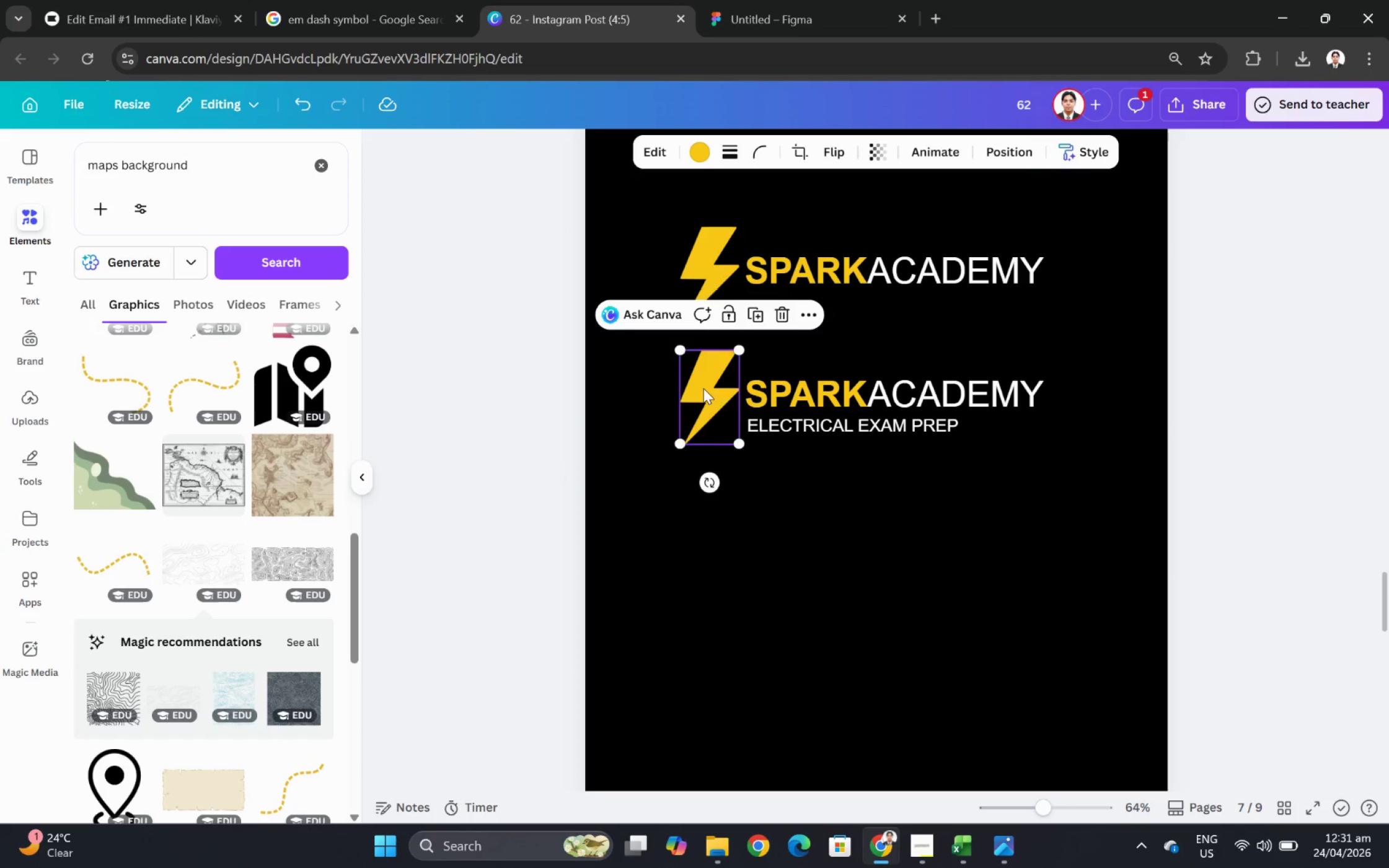 
key(Control+ControlLeft)
 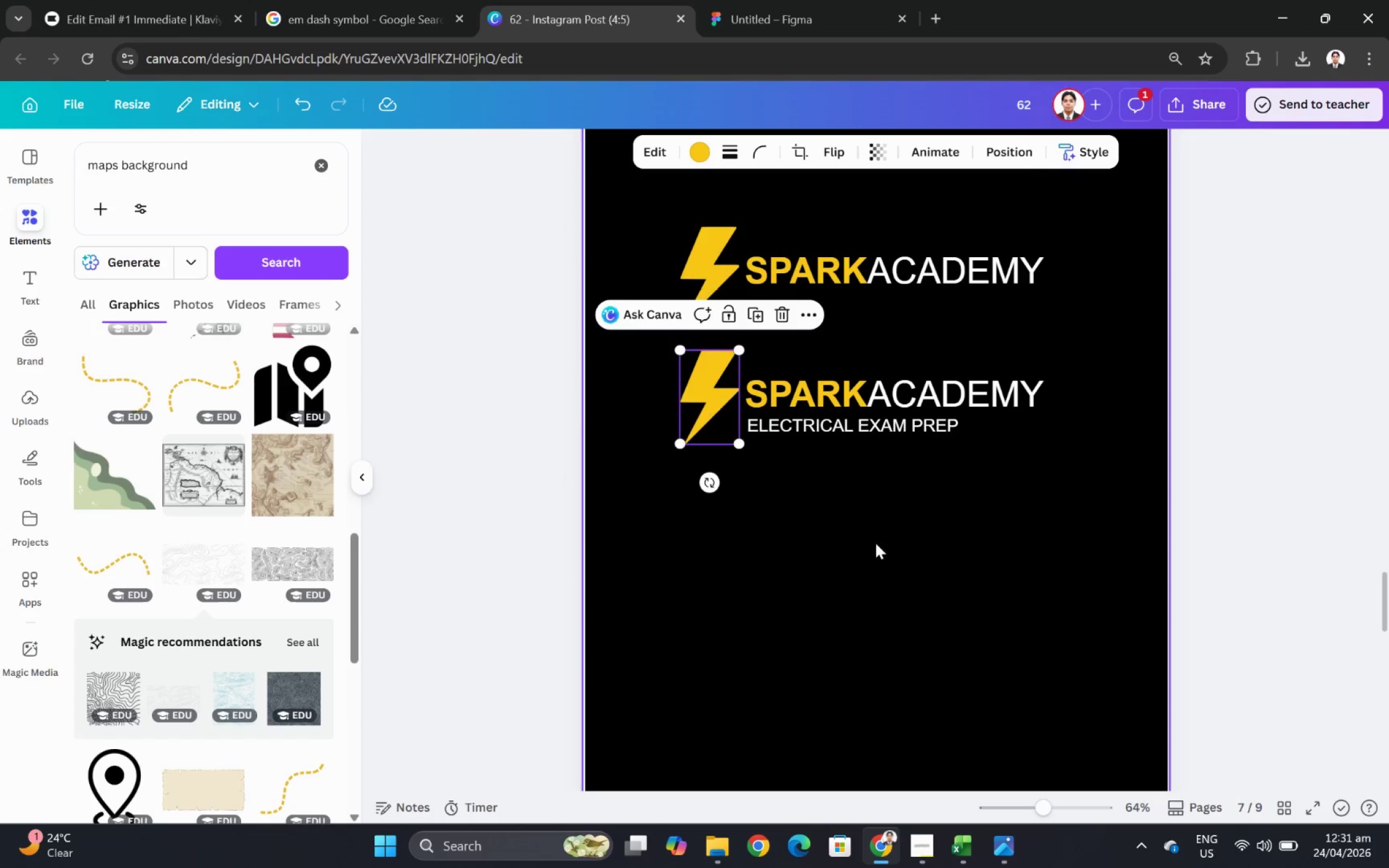 
key(Control+C)
 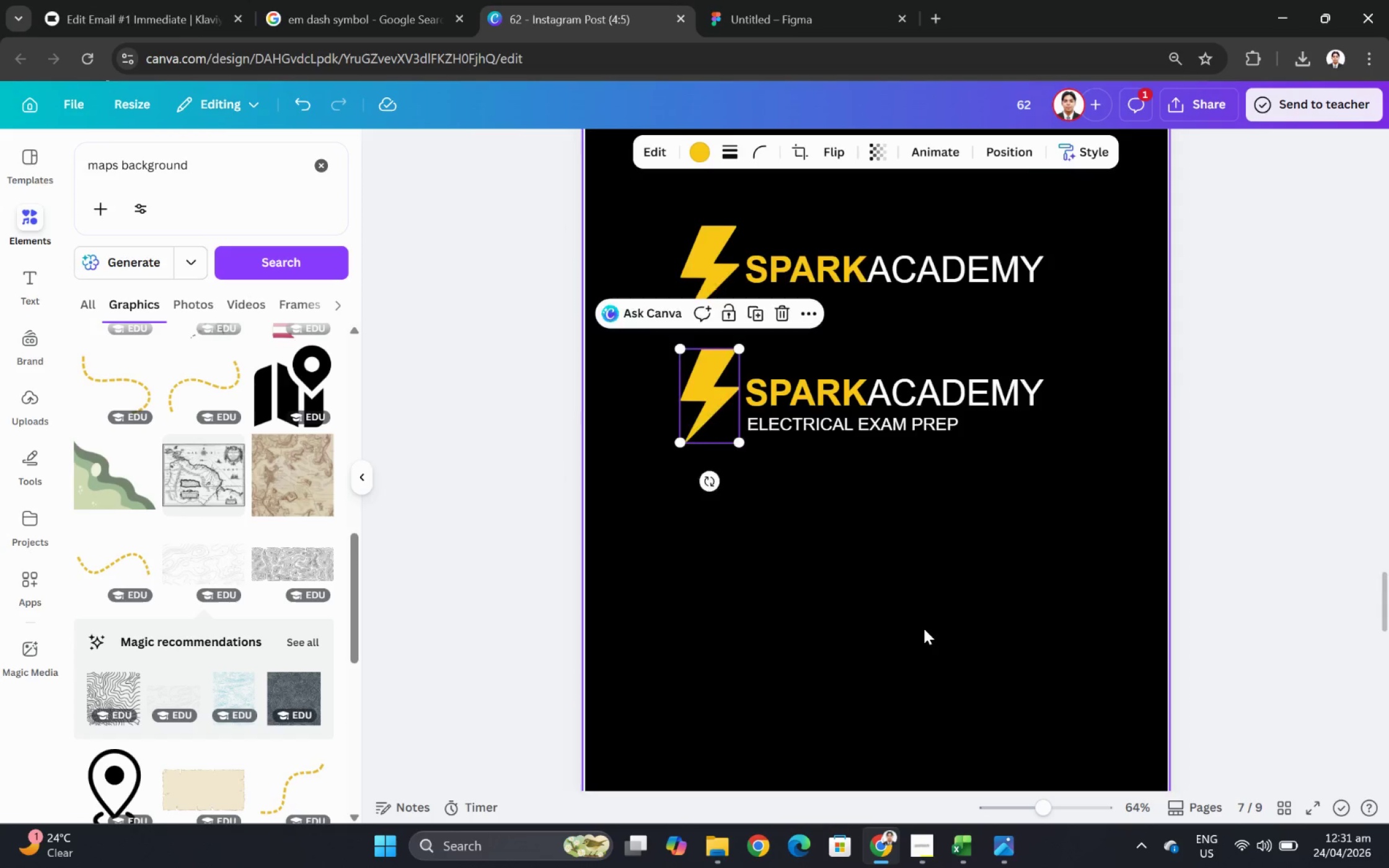 
left_click_drag(start_coordinate=[1023, 543], to_coordinate=[1029, 540])
 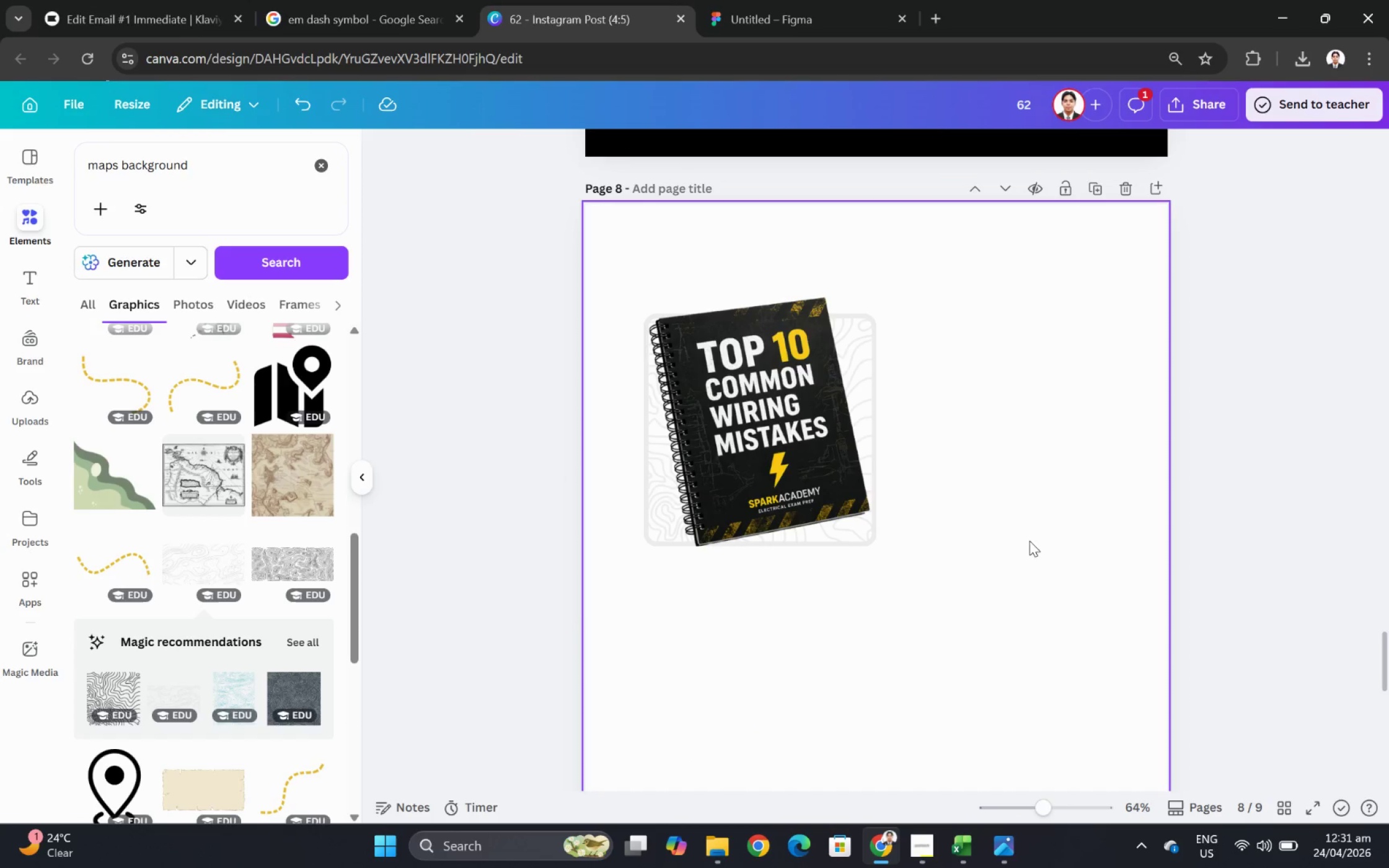 
scroll: coordinate [933, 629], scroll_direction: down, amount: 7.0
 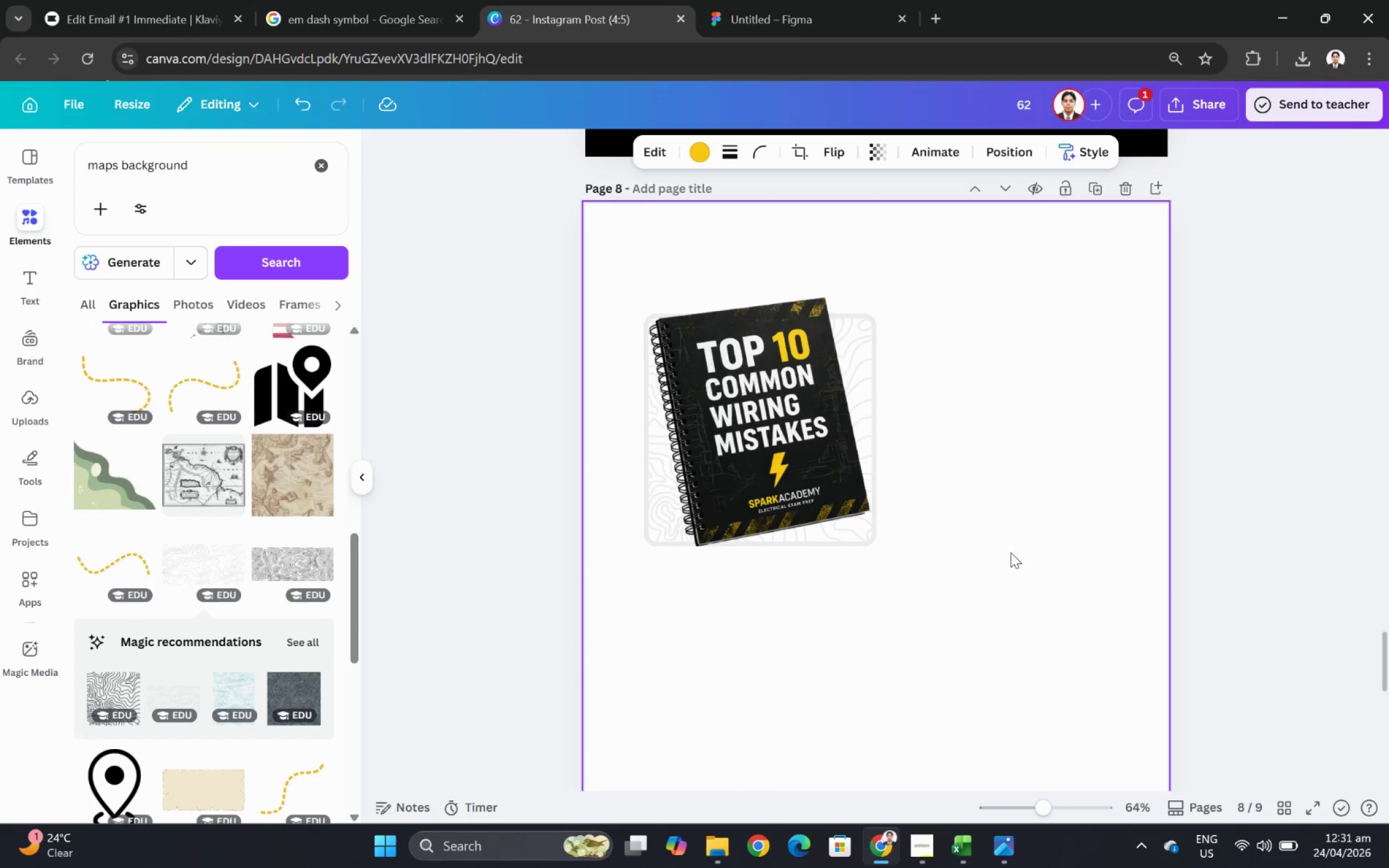 
key(Control+V)
 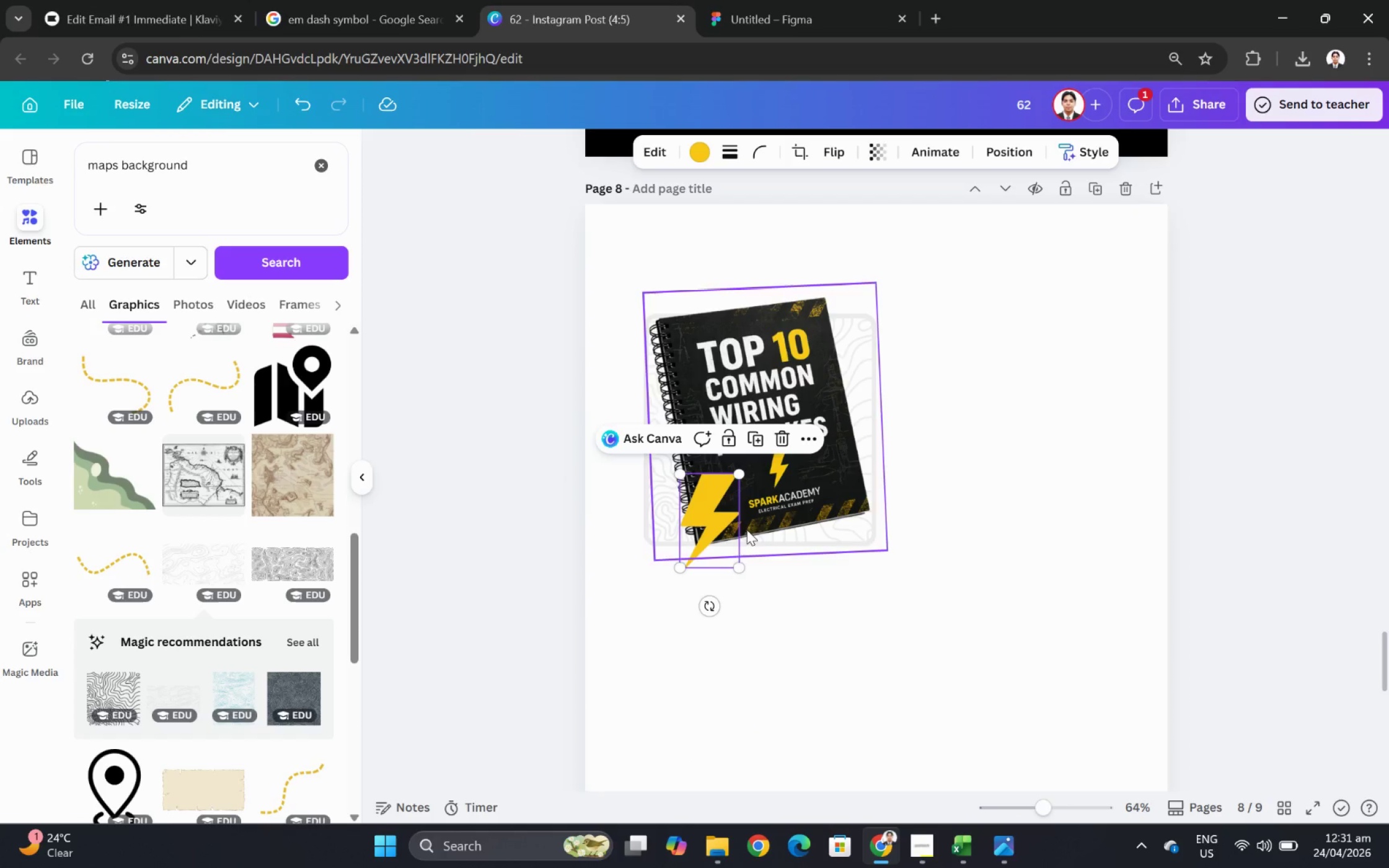 
left_click_drag(start_coordinate=[708, 499], to_coordinate=[1017, 454])
 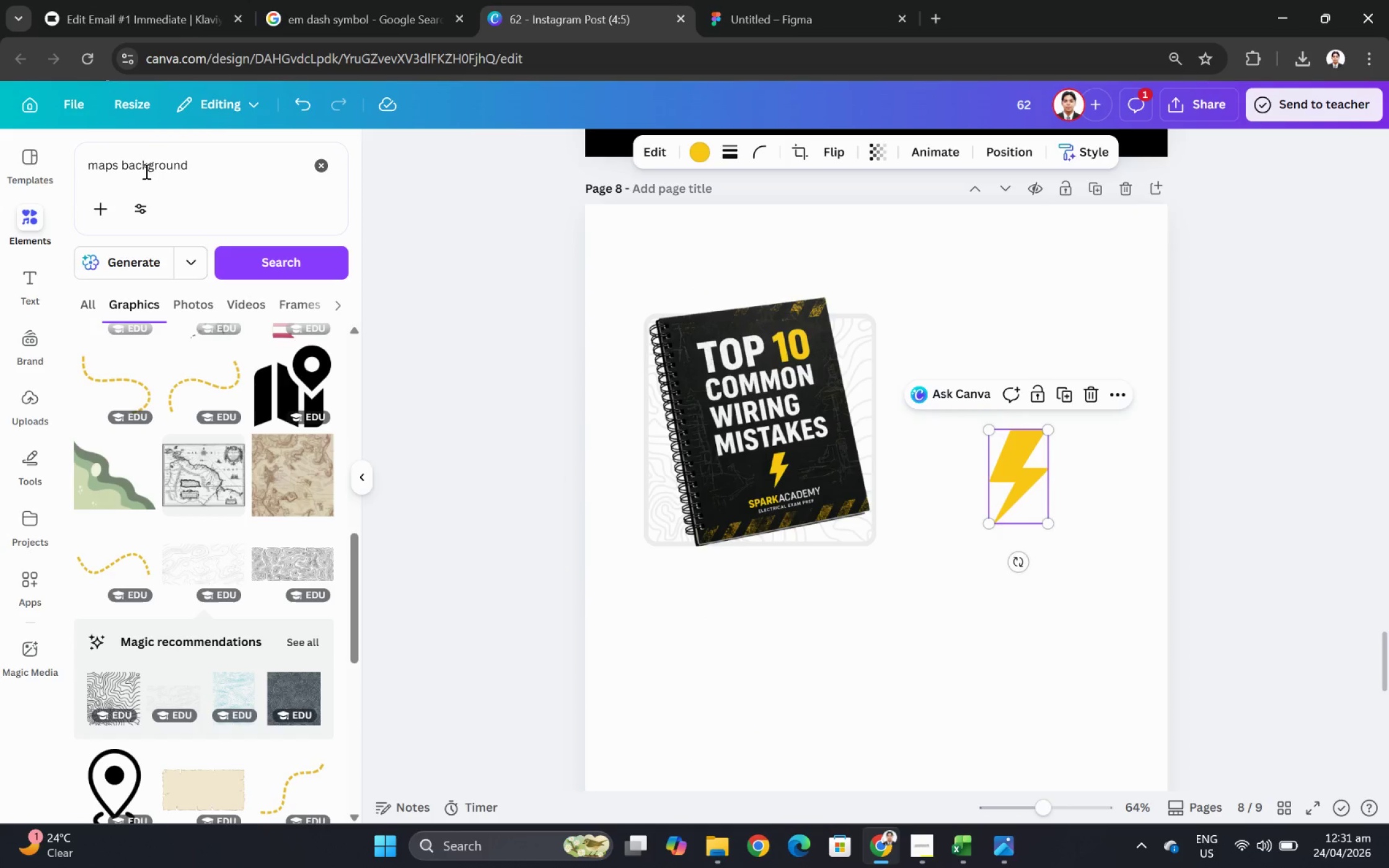 
double_click([148, 164])
 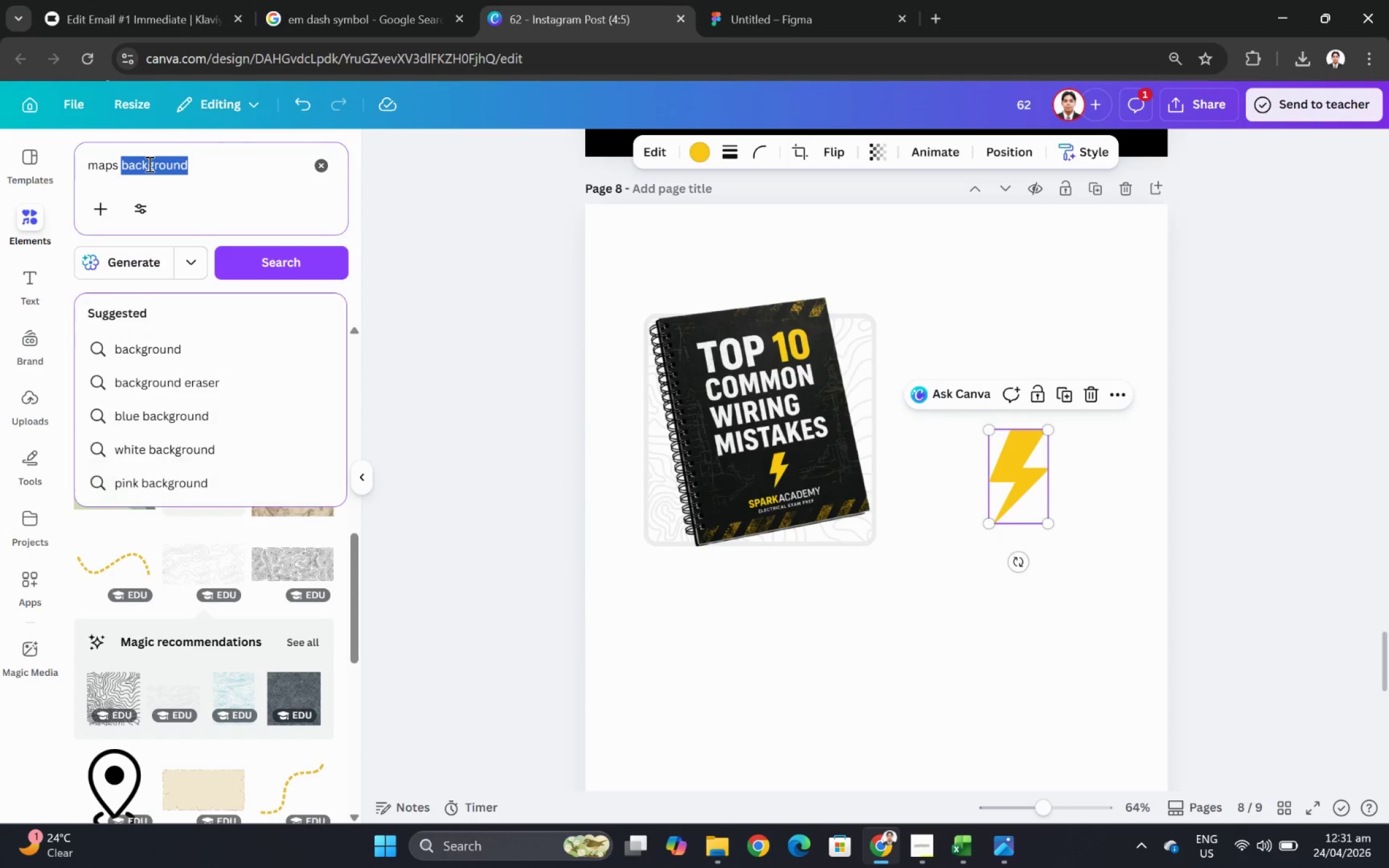 
triple_click([148, 164])
 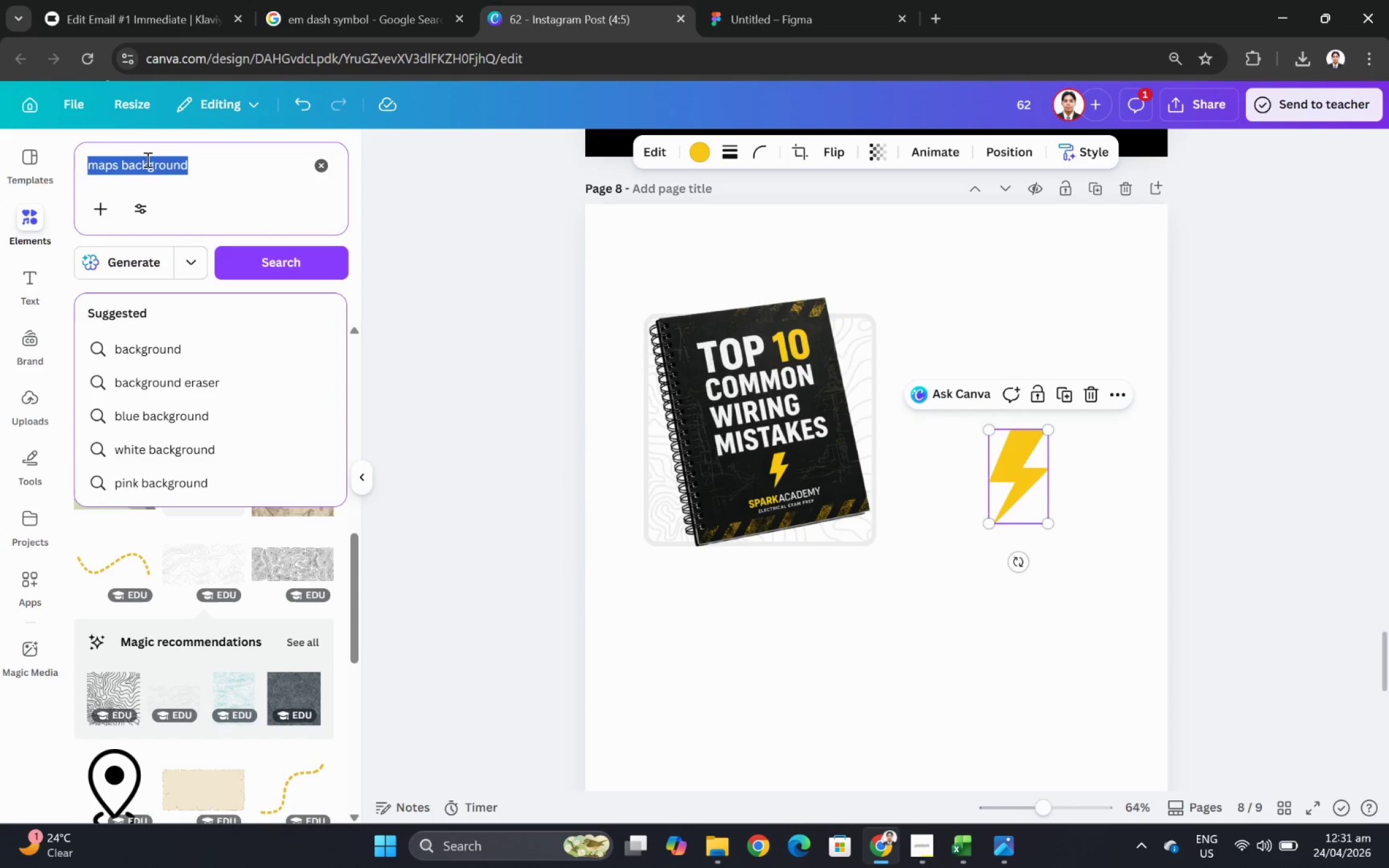 
type(circle)
 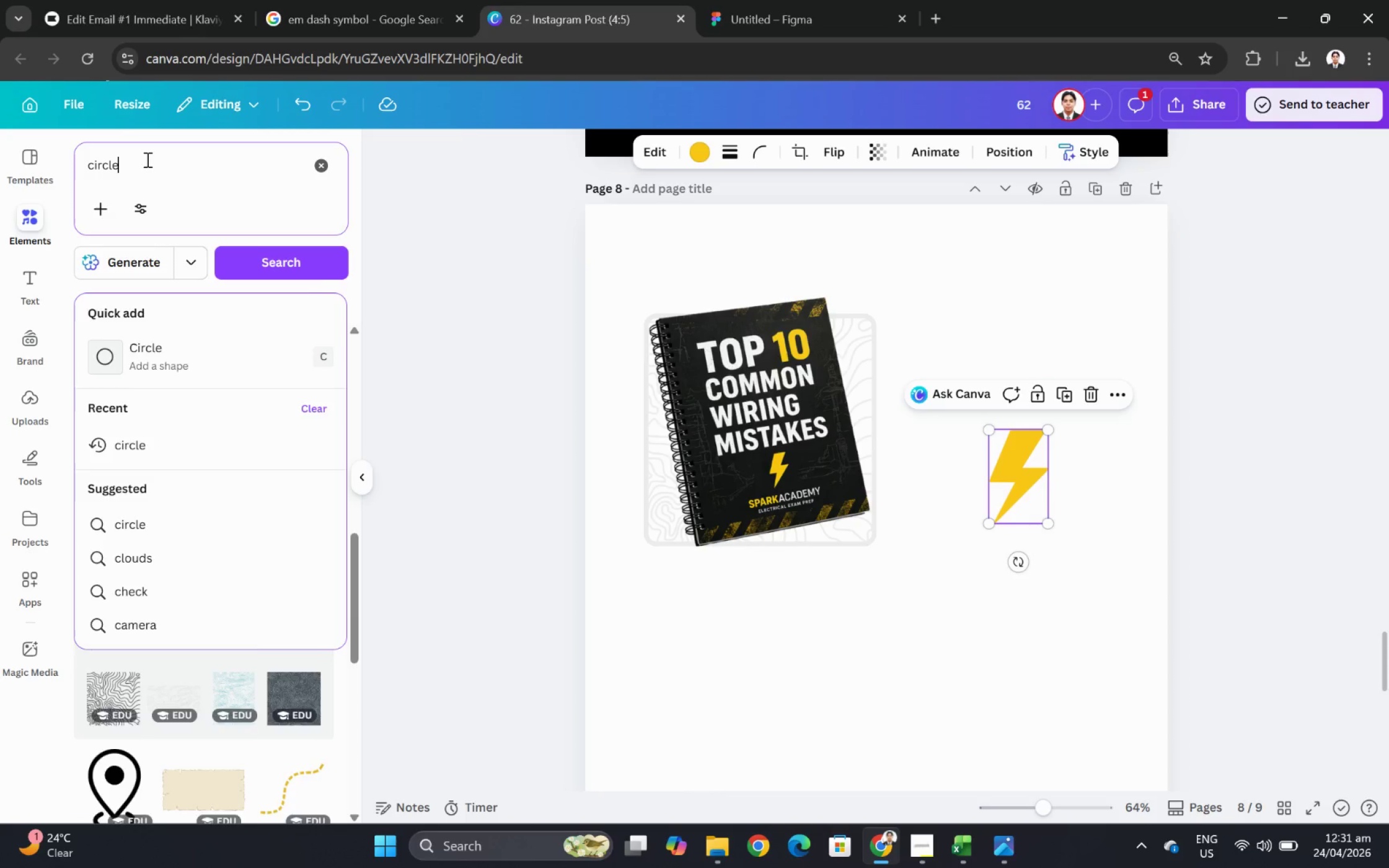 
key(Enter)
 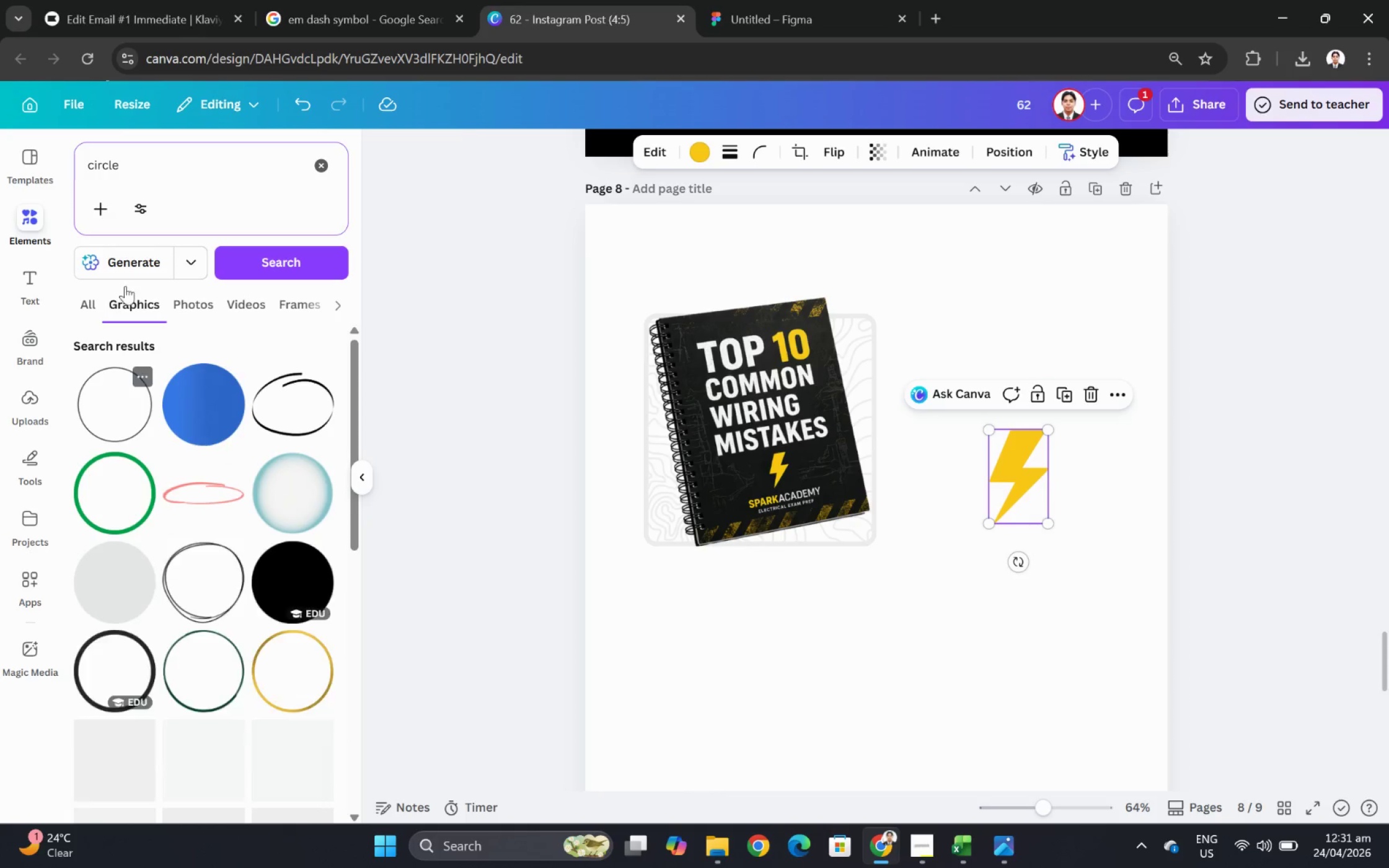 
left_click([87, 304])
 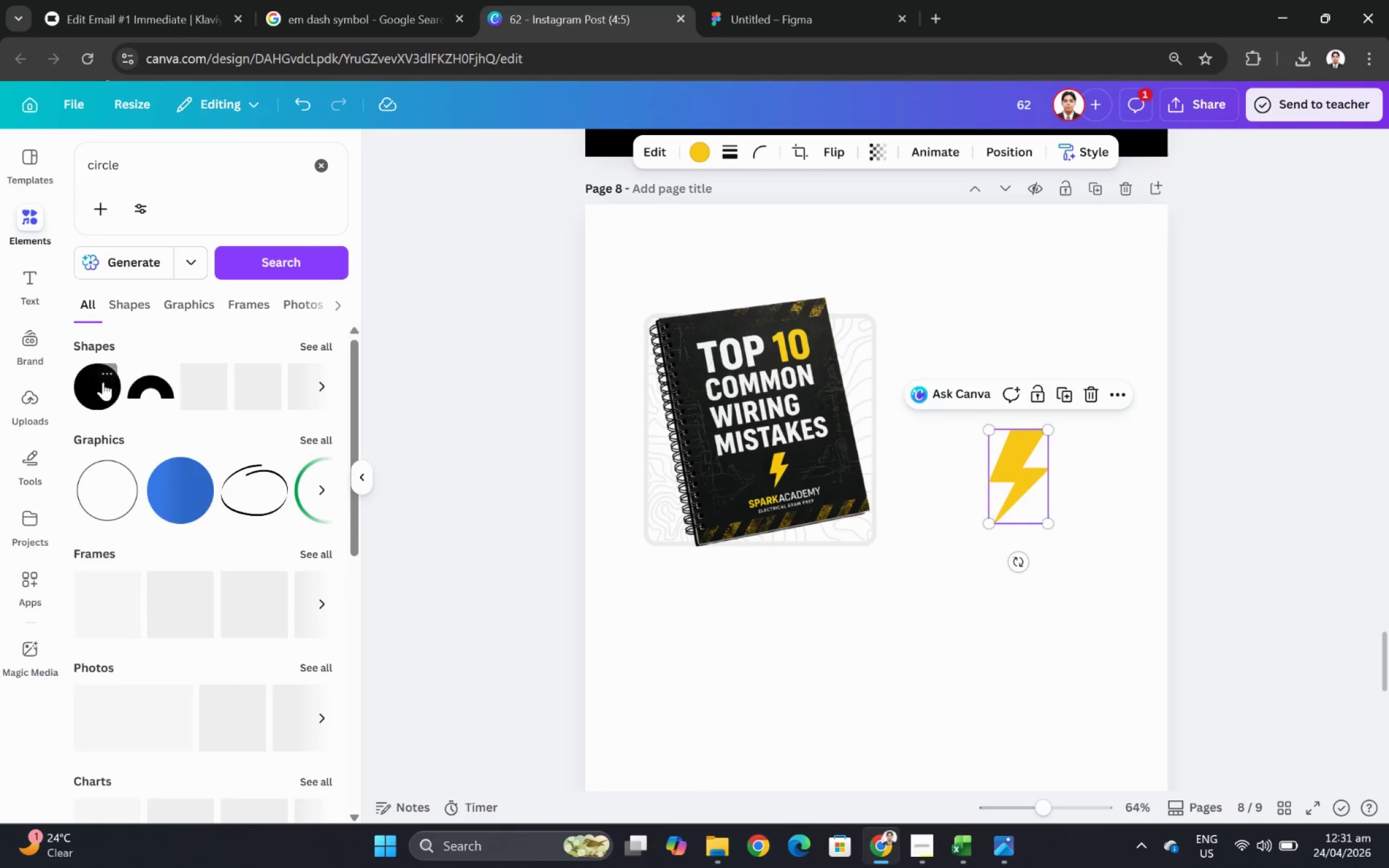 
left_click([102, 384])
 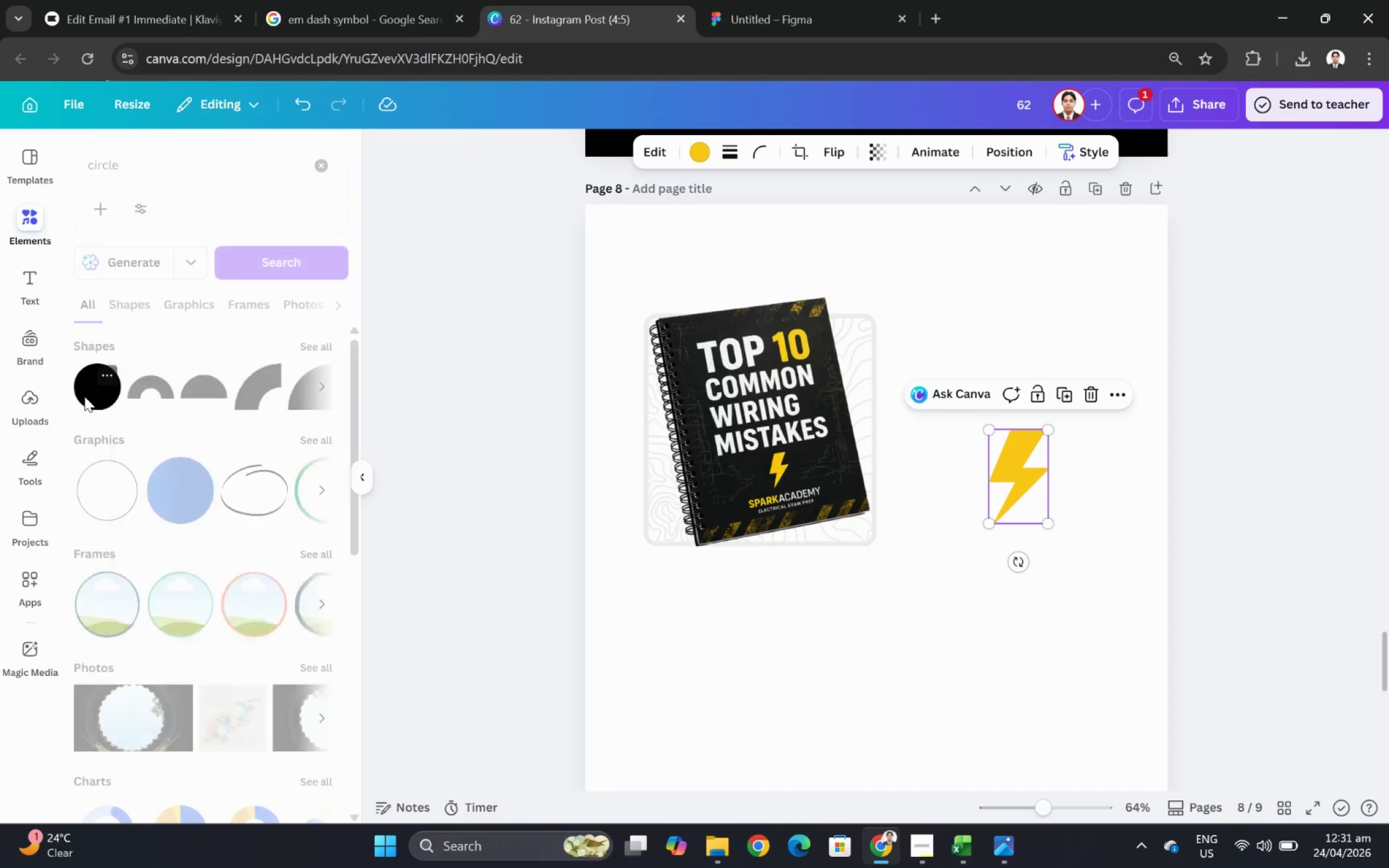 
left_click([84, 396])
 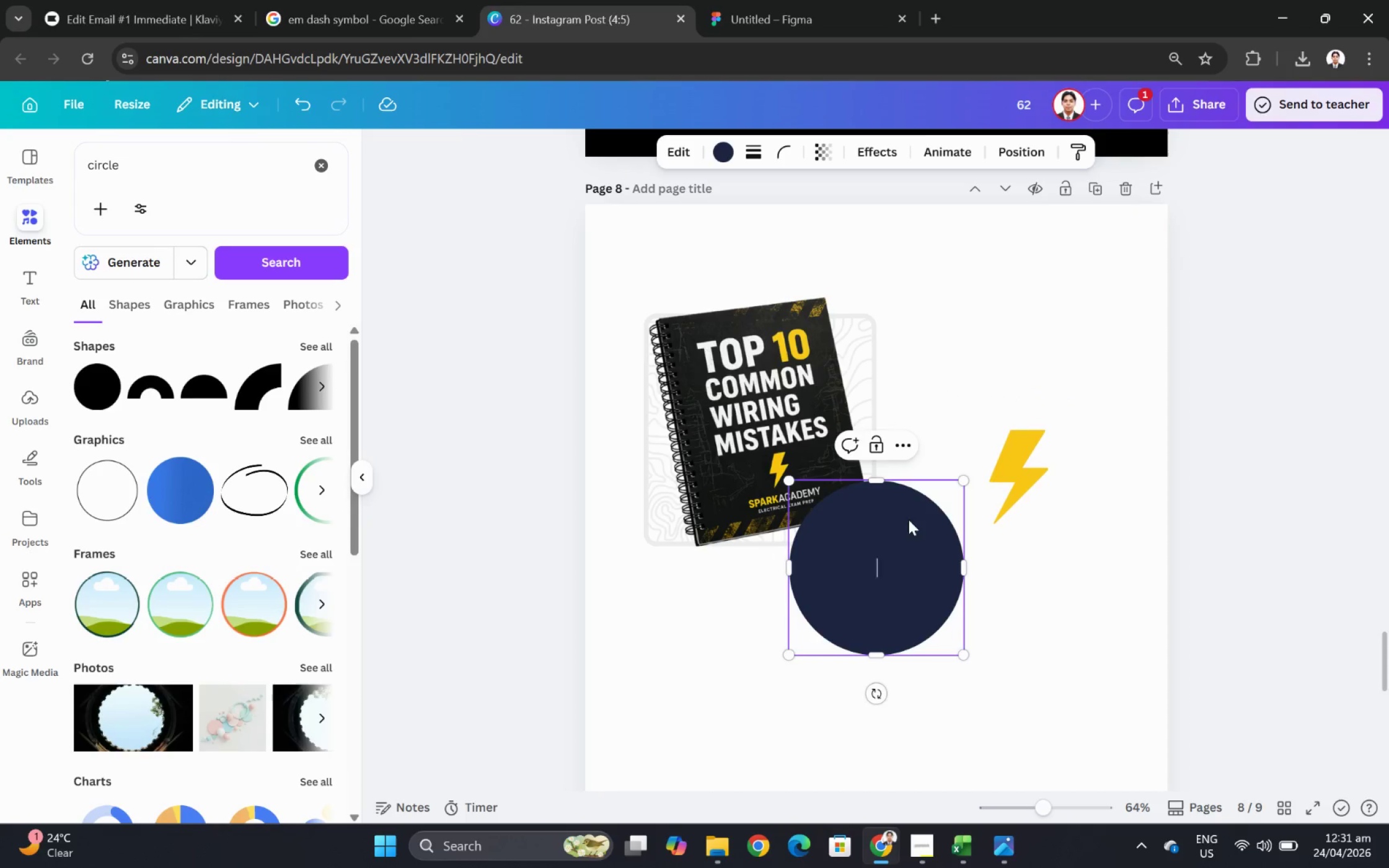 
left_click_drag(start_coordinate=[898, 578], to_coordinate=[906, 576])
 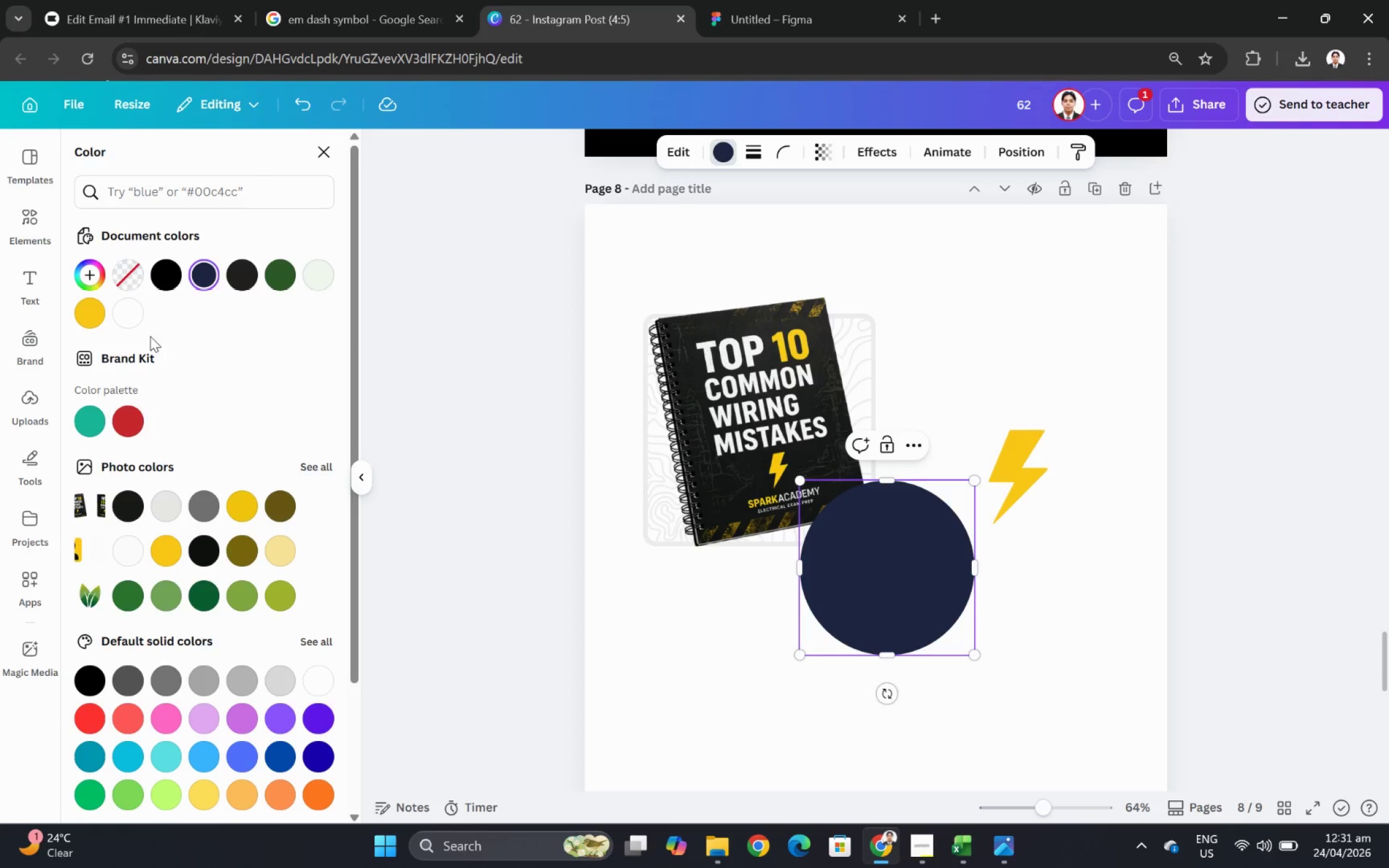 
left_click([168, 270])
 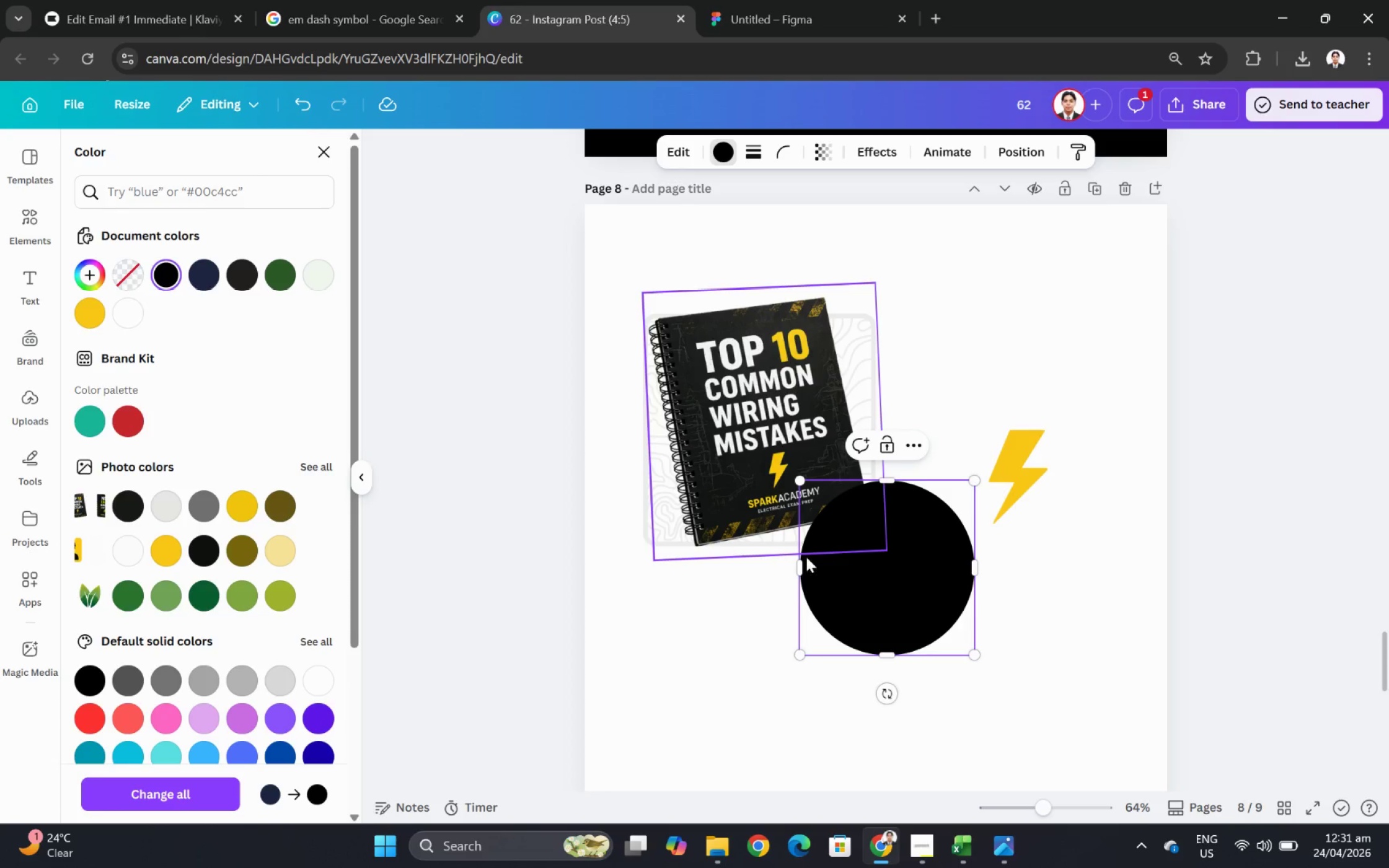 
left_click_drag(start_coordinate=[906, 584], to_coordinate=[1047, 488])
 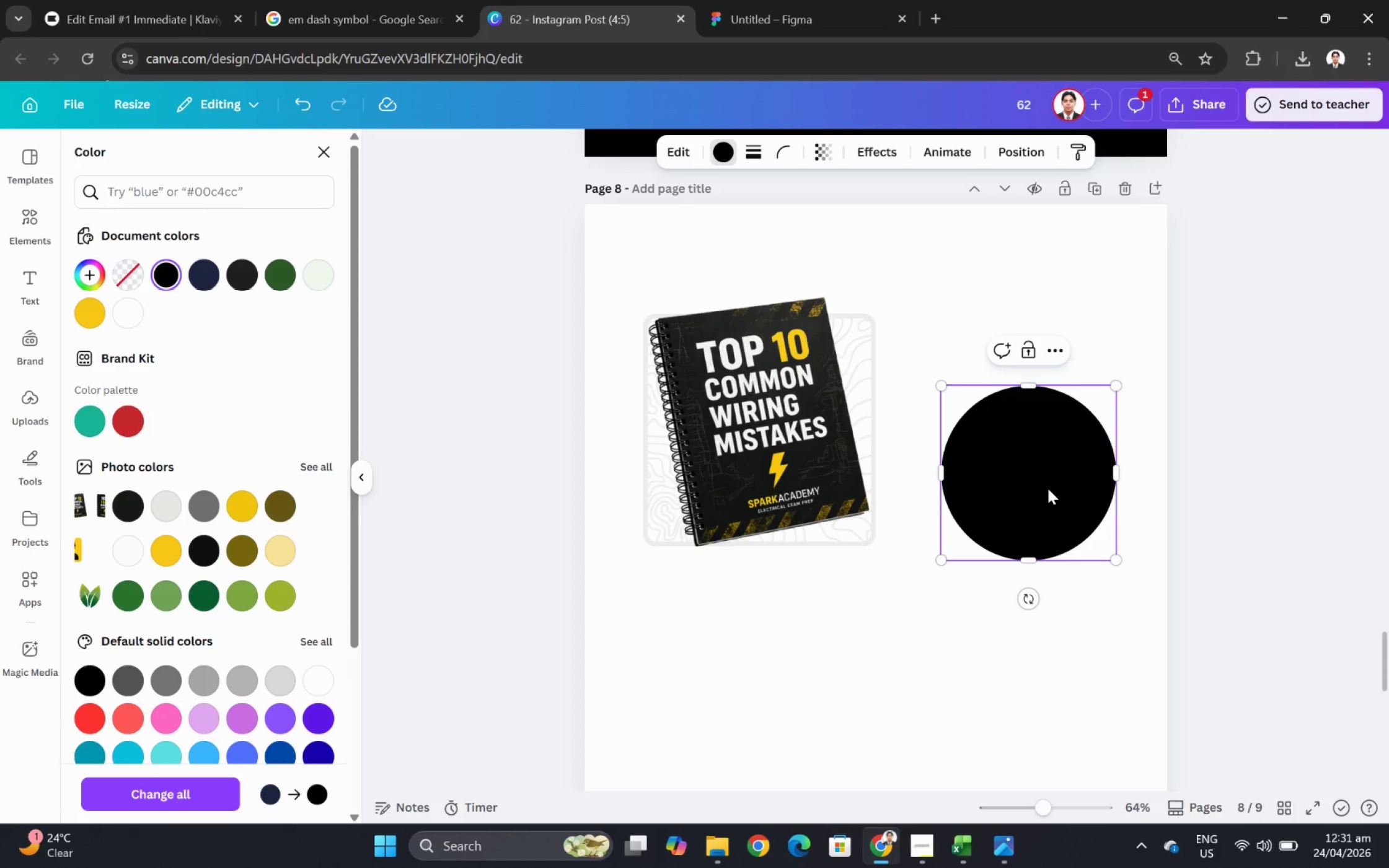 
key(Control+BracketLeft)
 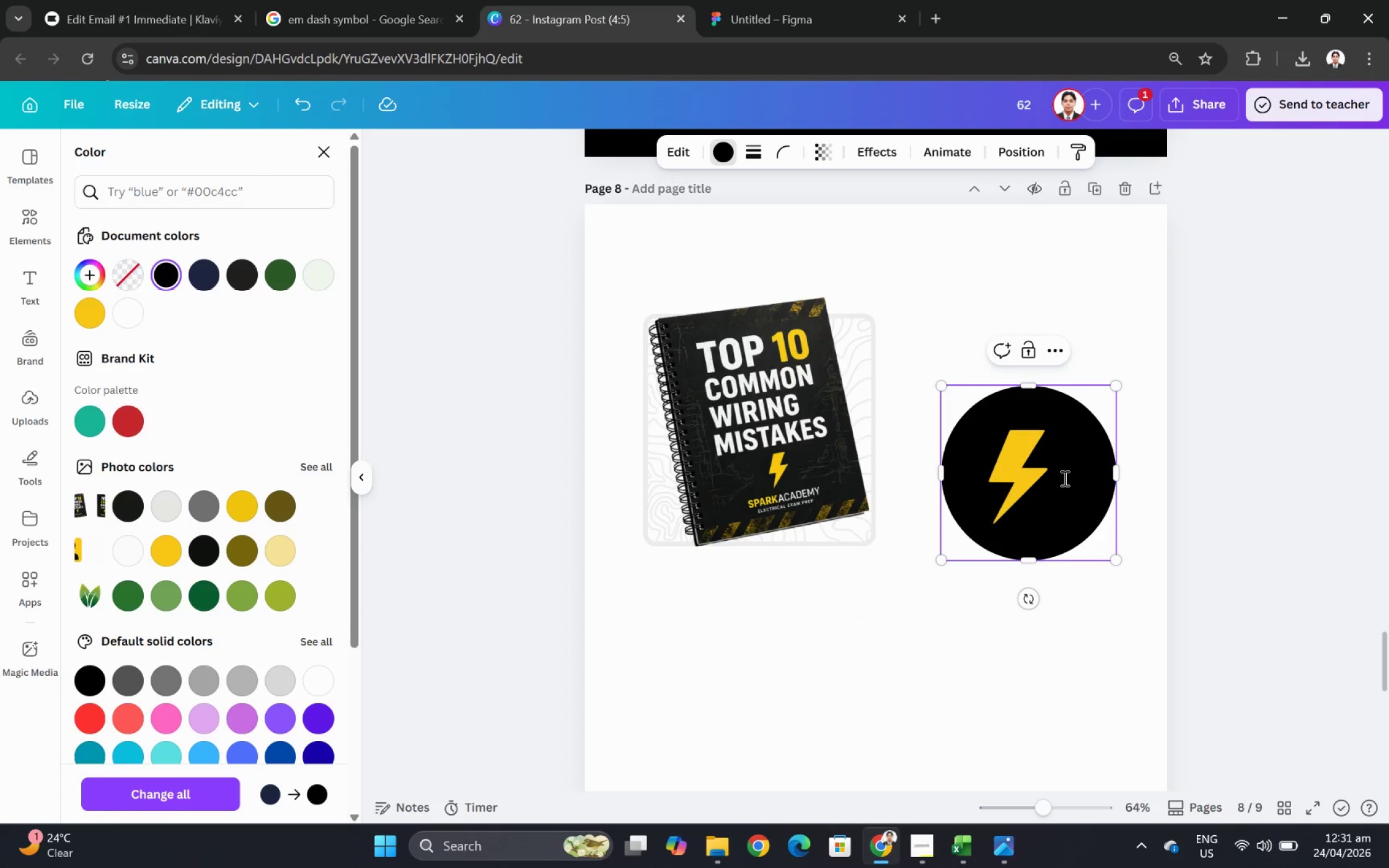 
hold_key(key=ShiftLeft, duration=1.18)
left_click_drag(start_coordinate=[1113, 558], to_coordinate=[1059, 531])
 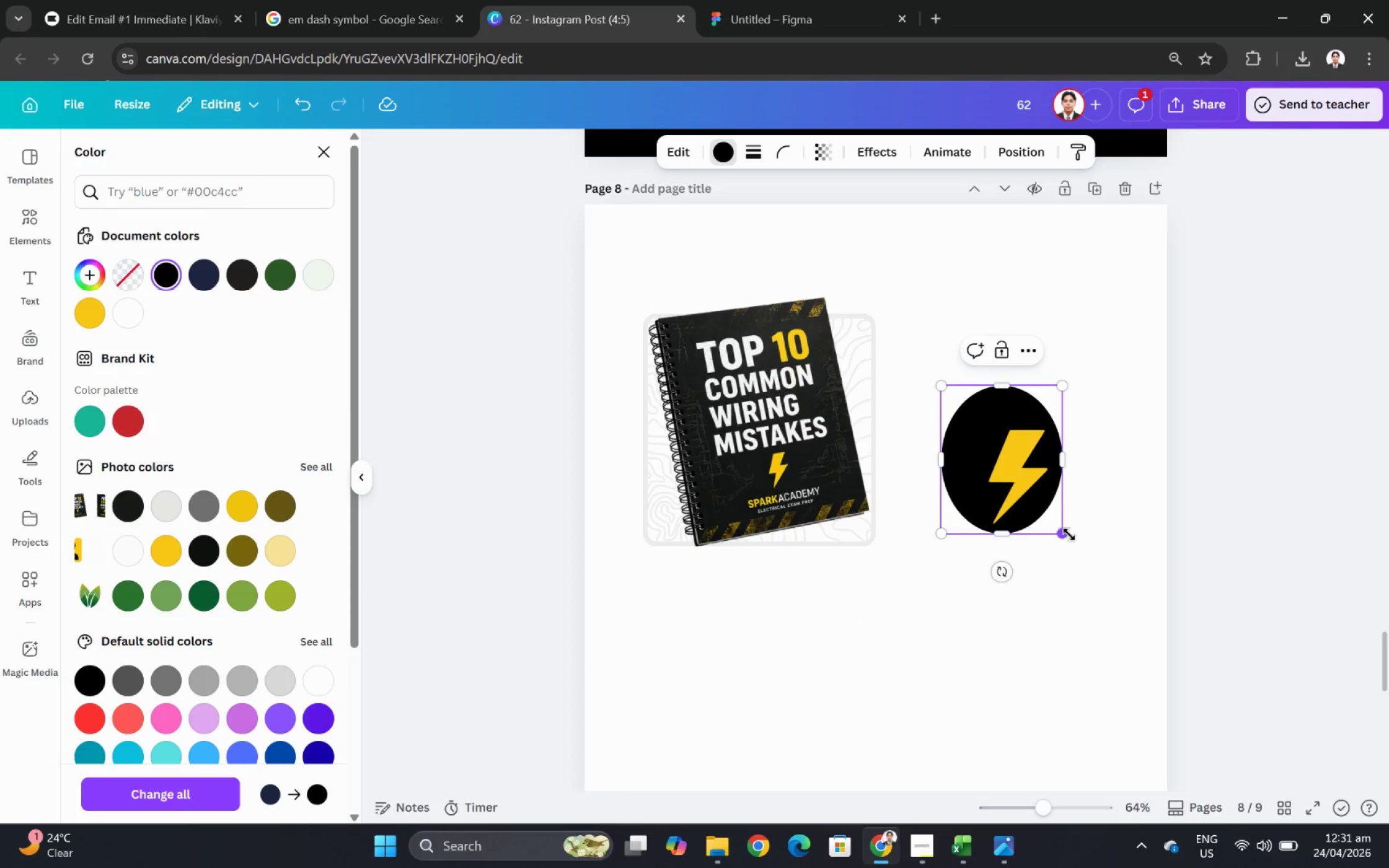 
key(Control+Z)
 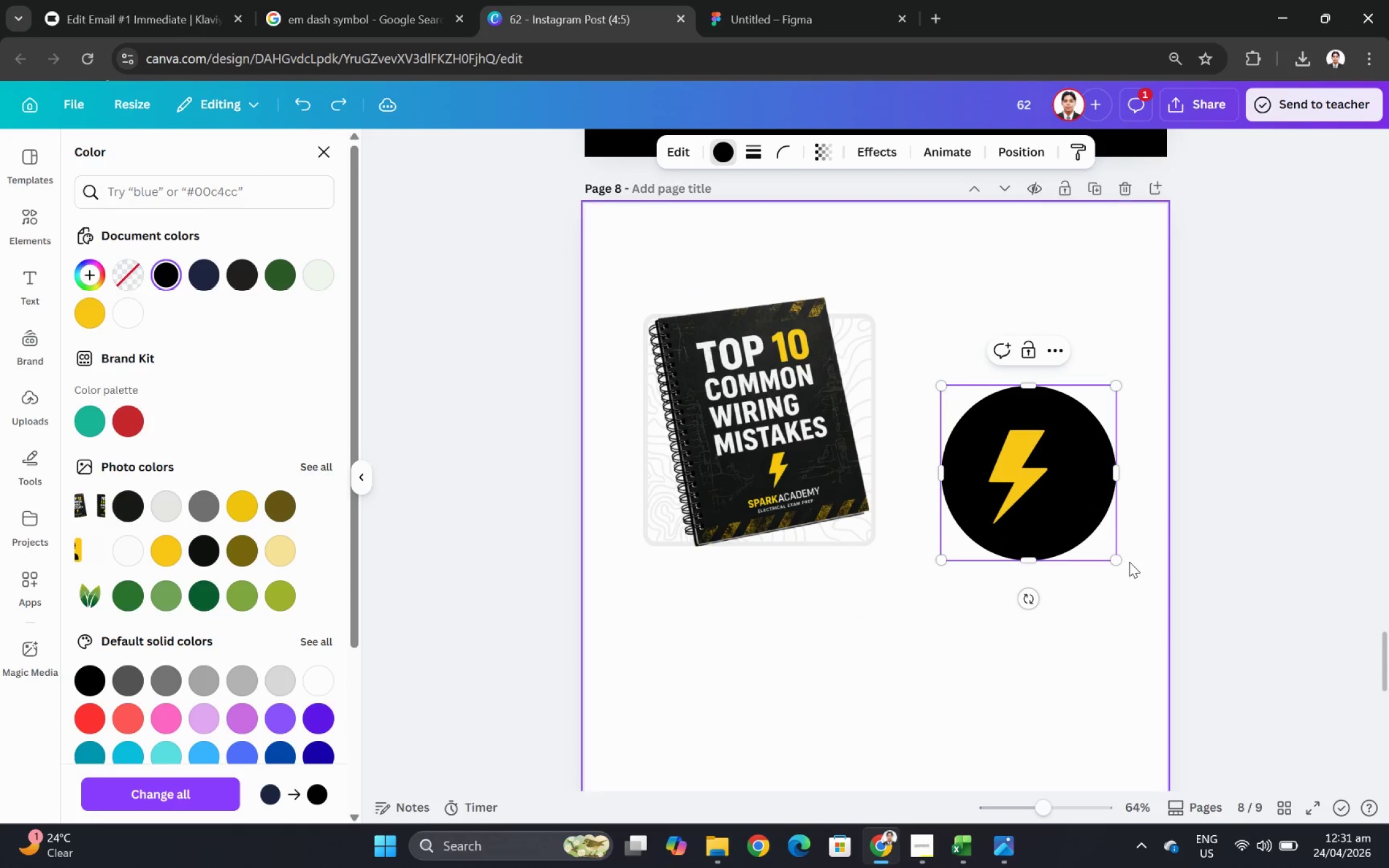 
hold_key(key=ControlLeft, duration=1.36)
left_click_drag(start_coordinate=[1116, 558], to_coordinate=[1051, 534])
 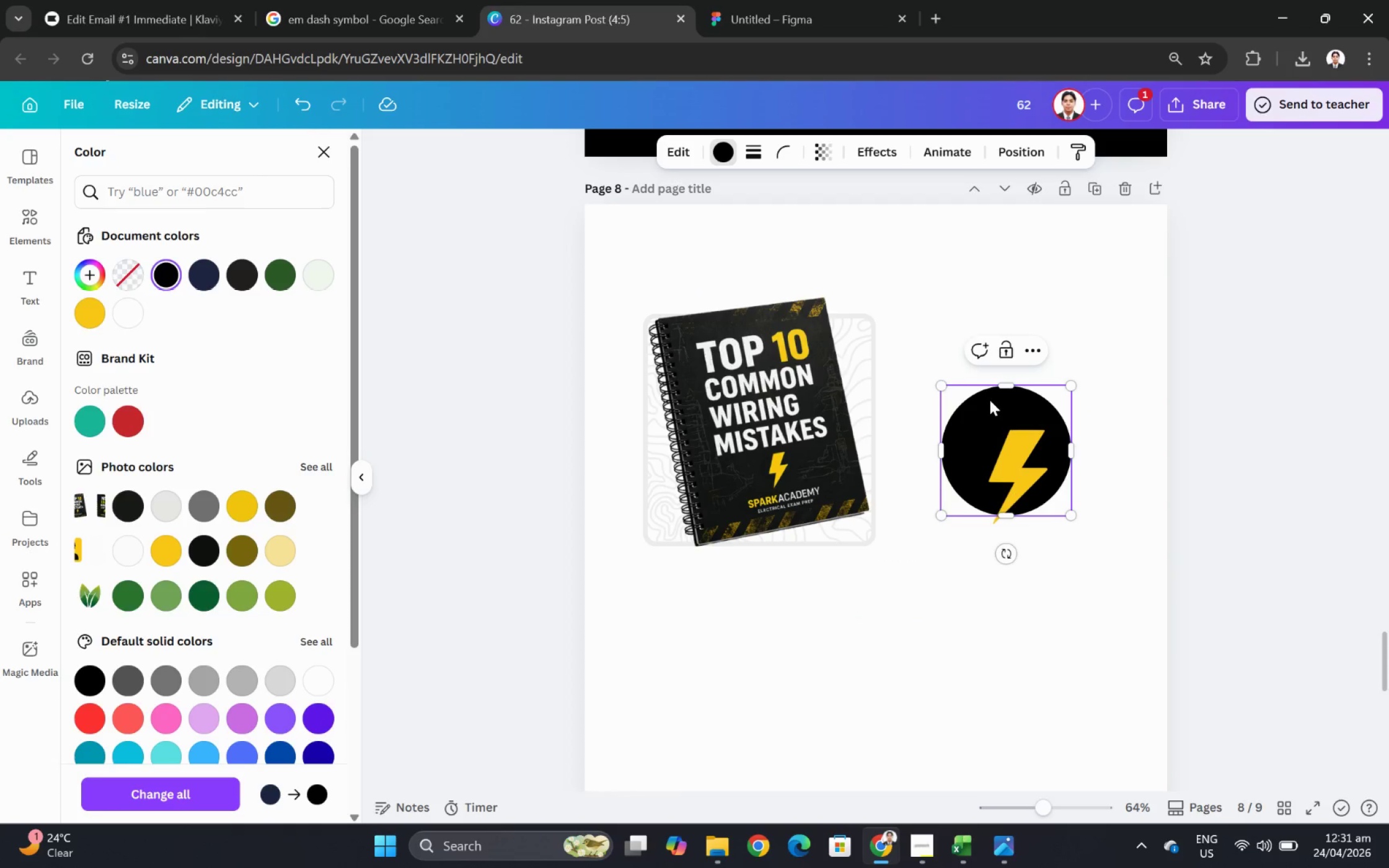 
left_click_drag(start_coordinate=[992, 399], to_coordinate=[999, 419])
 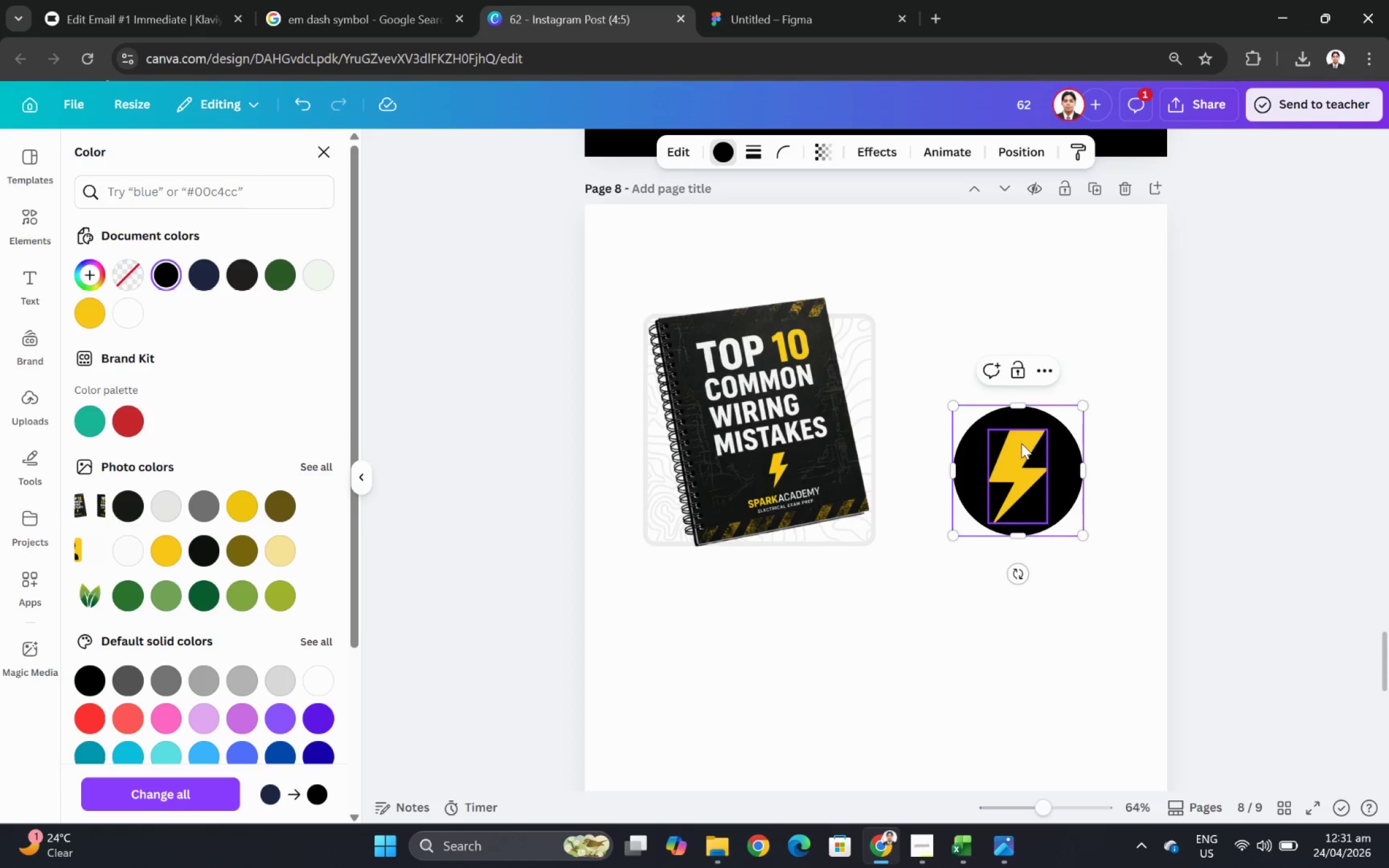 
hold_key(key=ShiftLeft, duration=0.47)
left_click([1031, 457])
 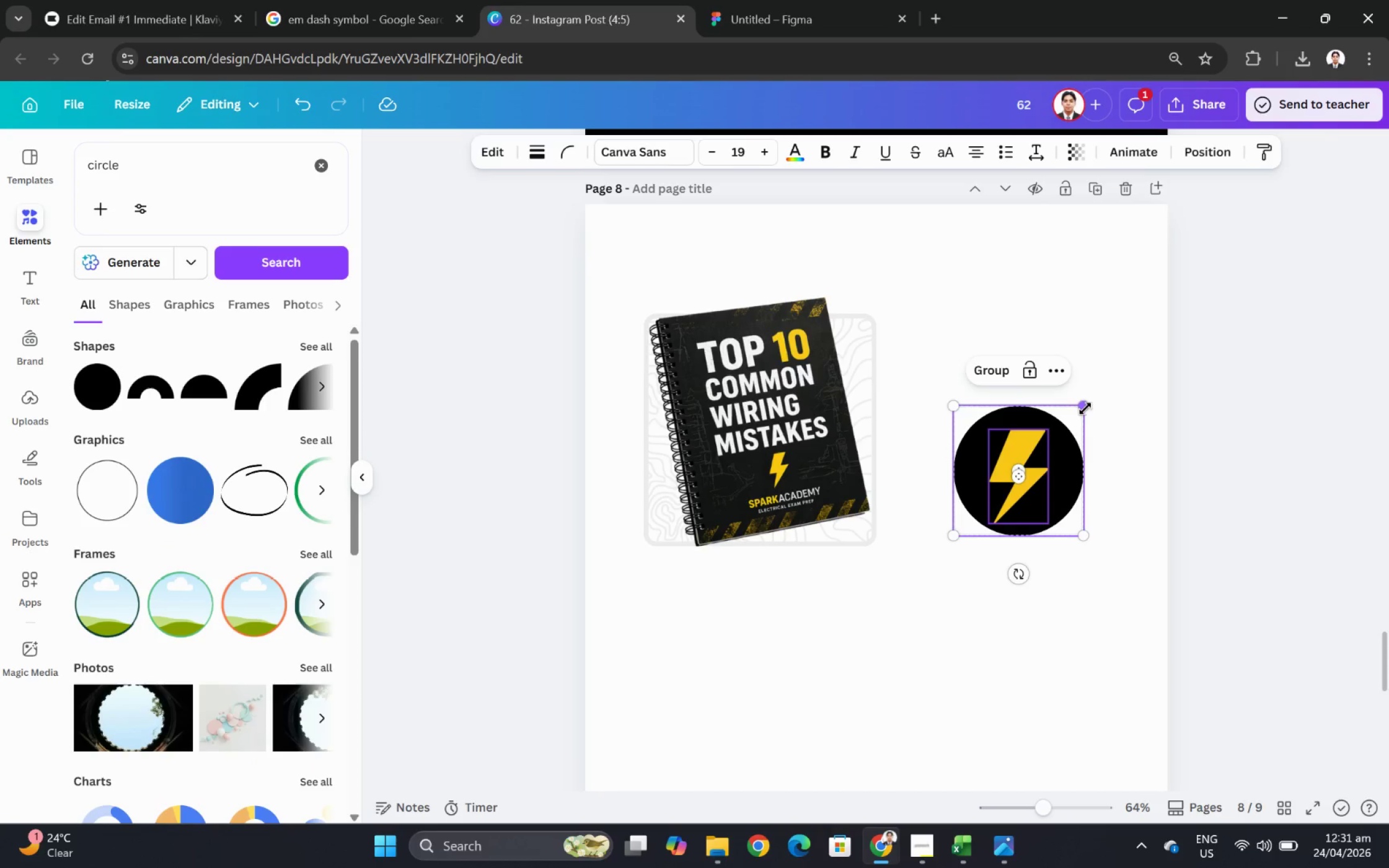 
hold_key(key=ShiftLeft, duration=1.69)
left_click_drag(start_coordinate=[1085, 405], to_coordinate=[1036, 473])
 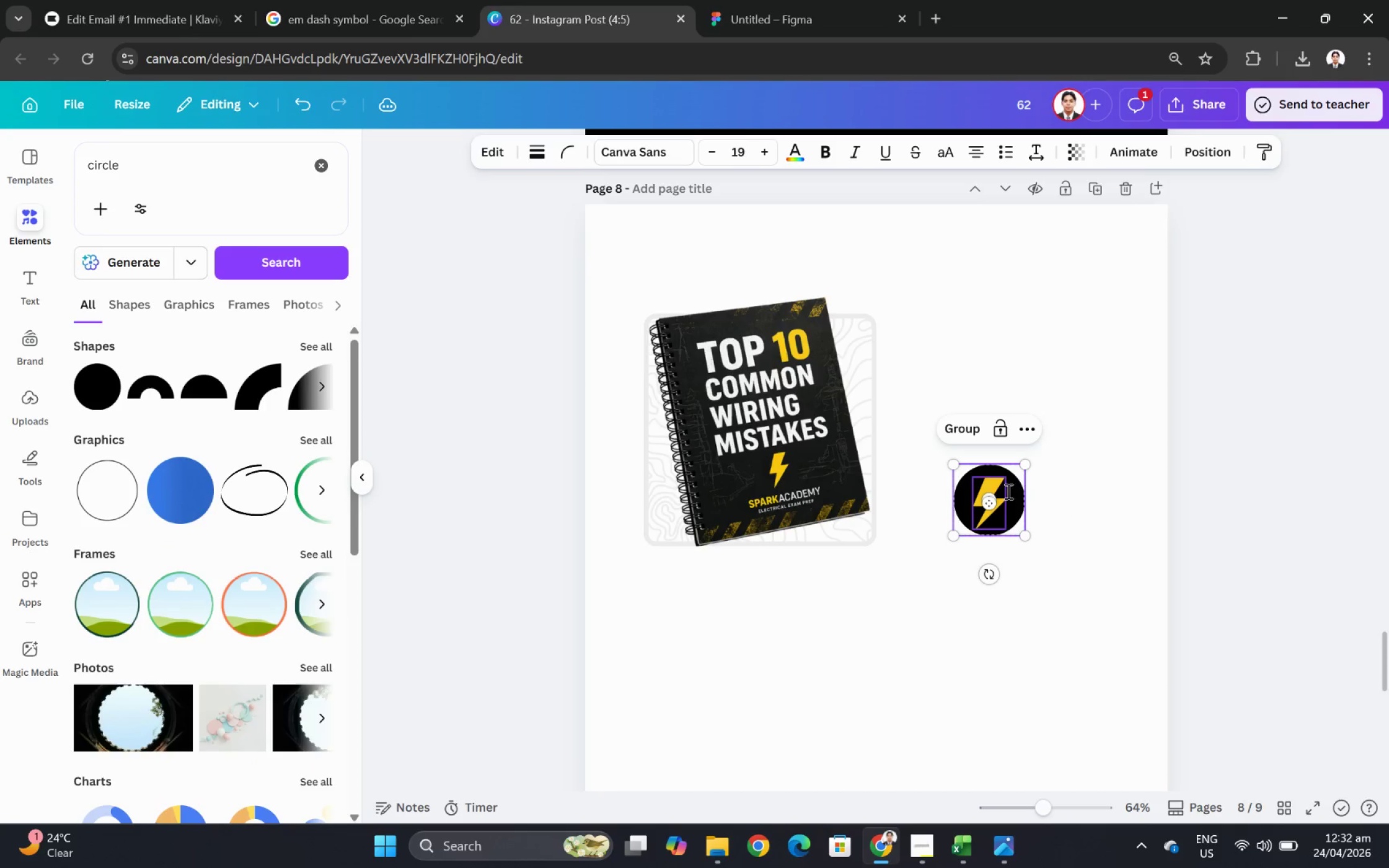 
left_click_drag(start_coordinate=[999, 493], to_coordinate=[768, 661])
 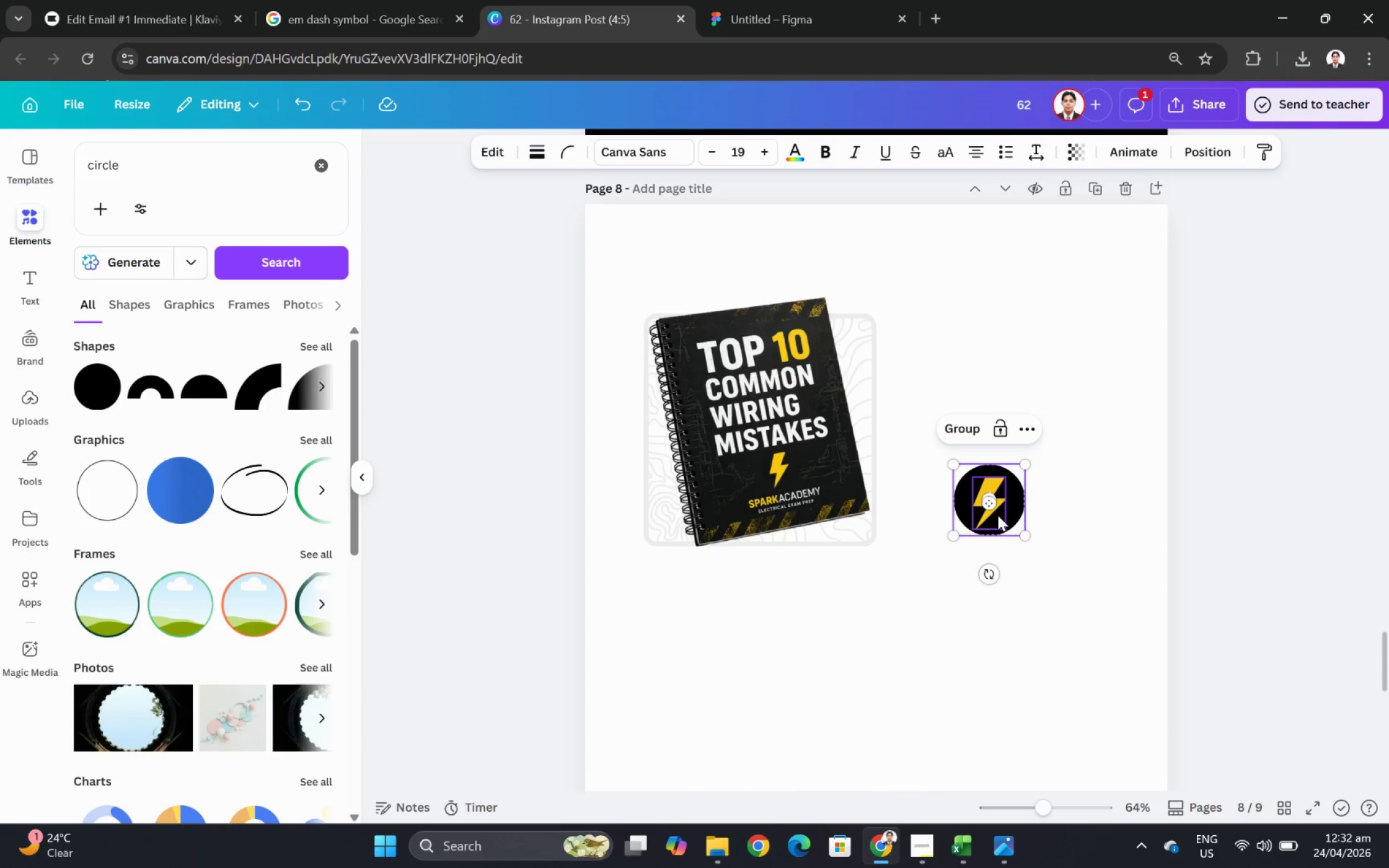 
left_click_drag(start_coordinate=[994, 495], to_coordinate=[750, 683])
 